 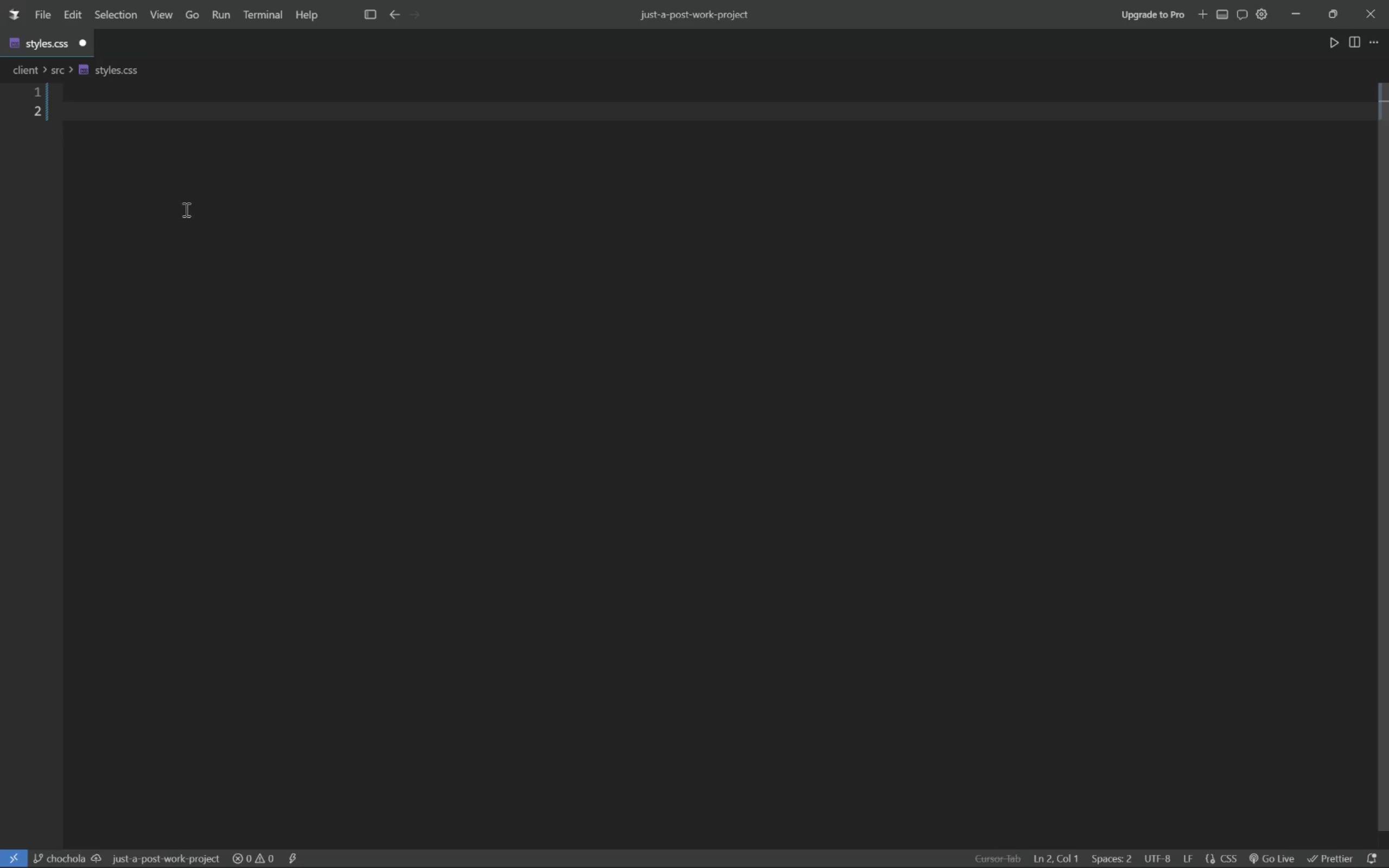 
left_click([21, 192])
 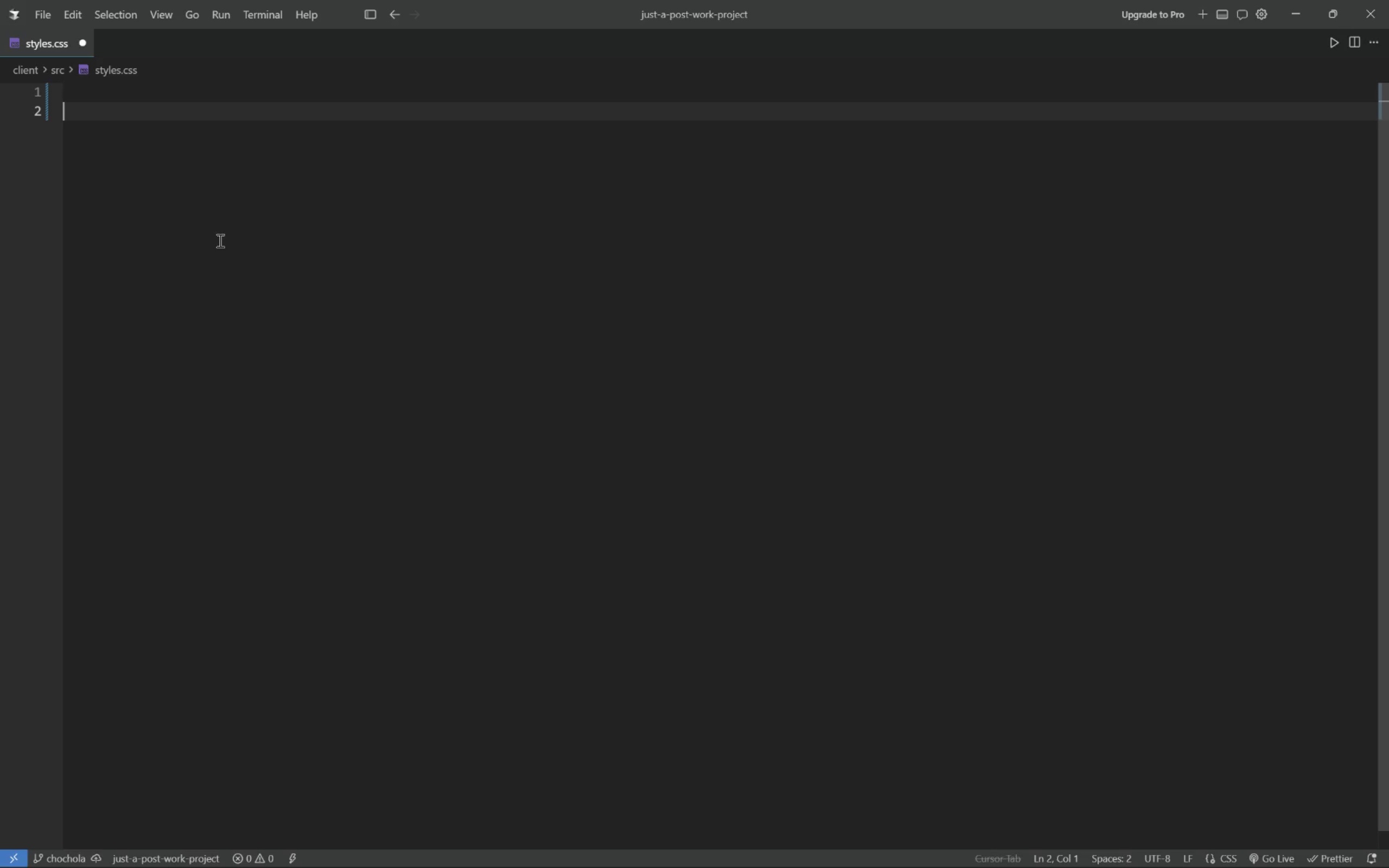 
wait(17.88)
 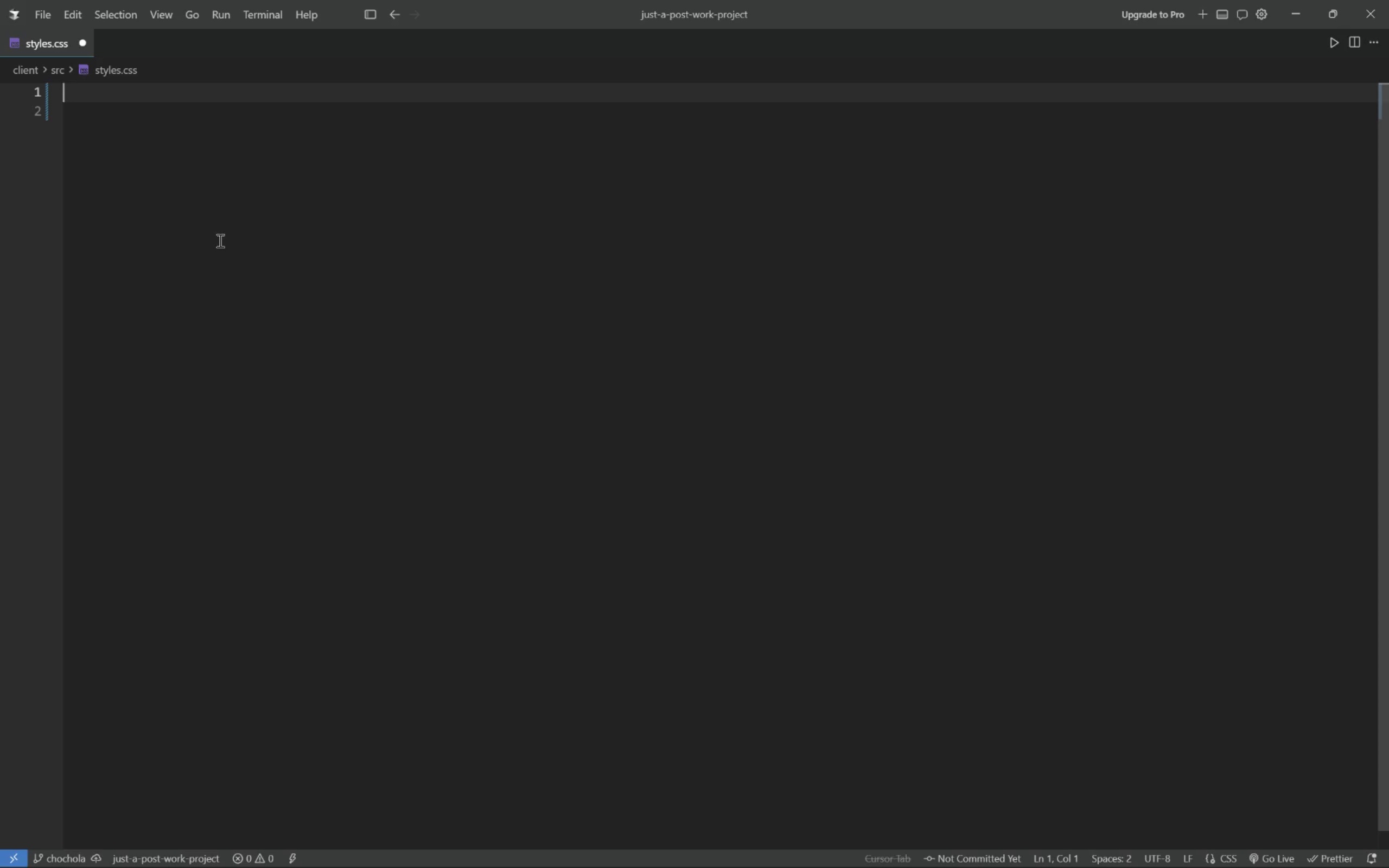 
type(:root {)
 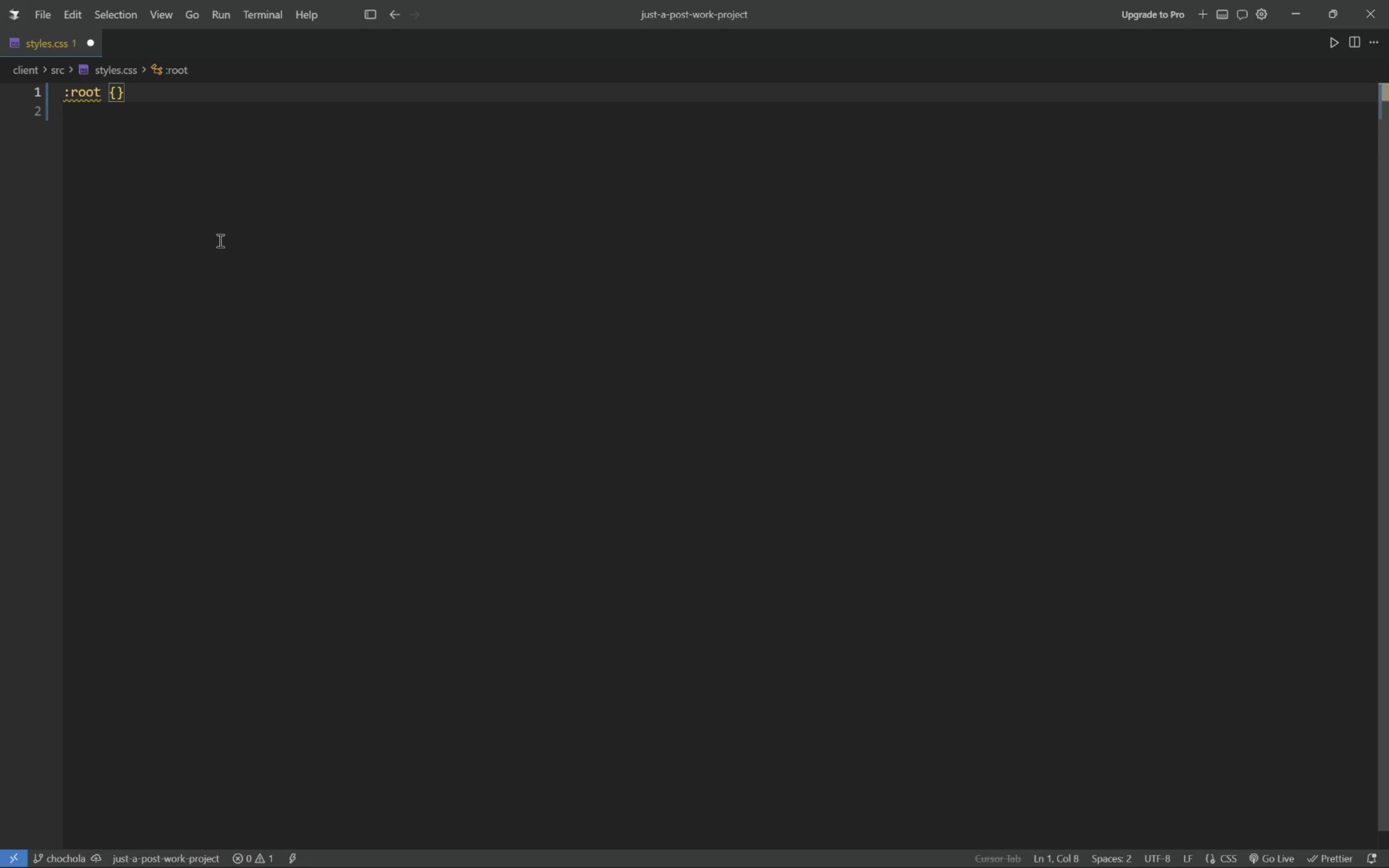 
key(Enter)
 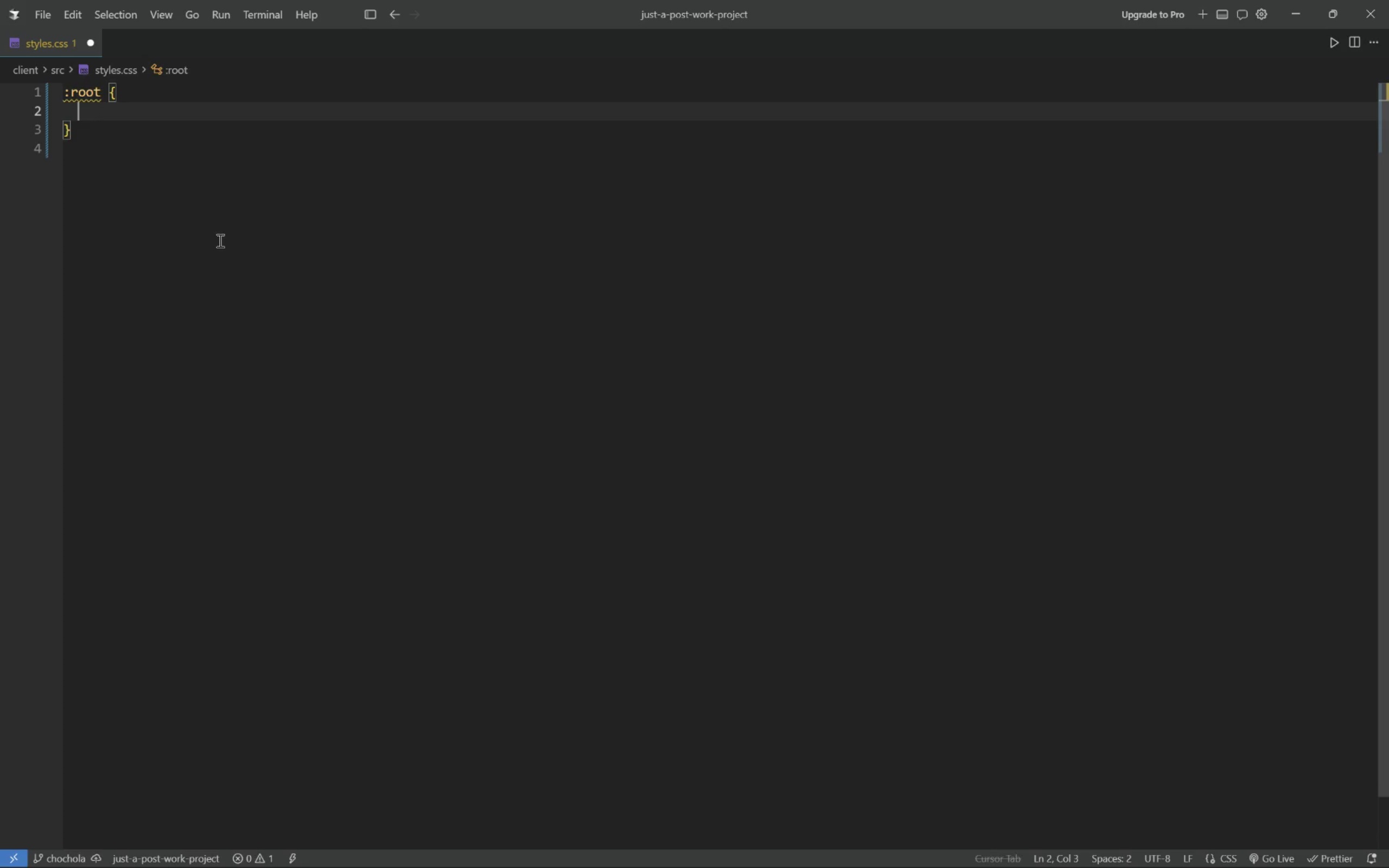 
key(F)
 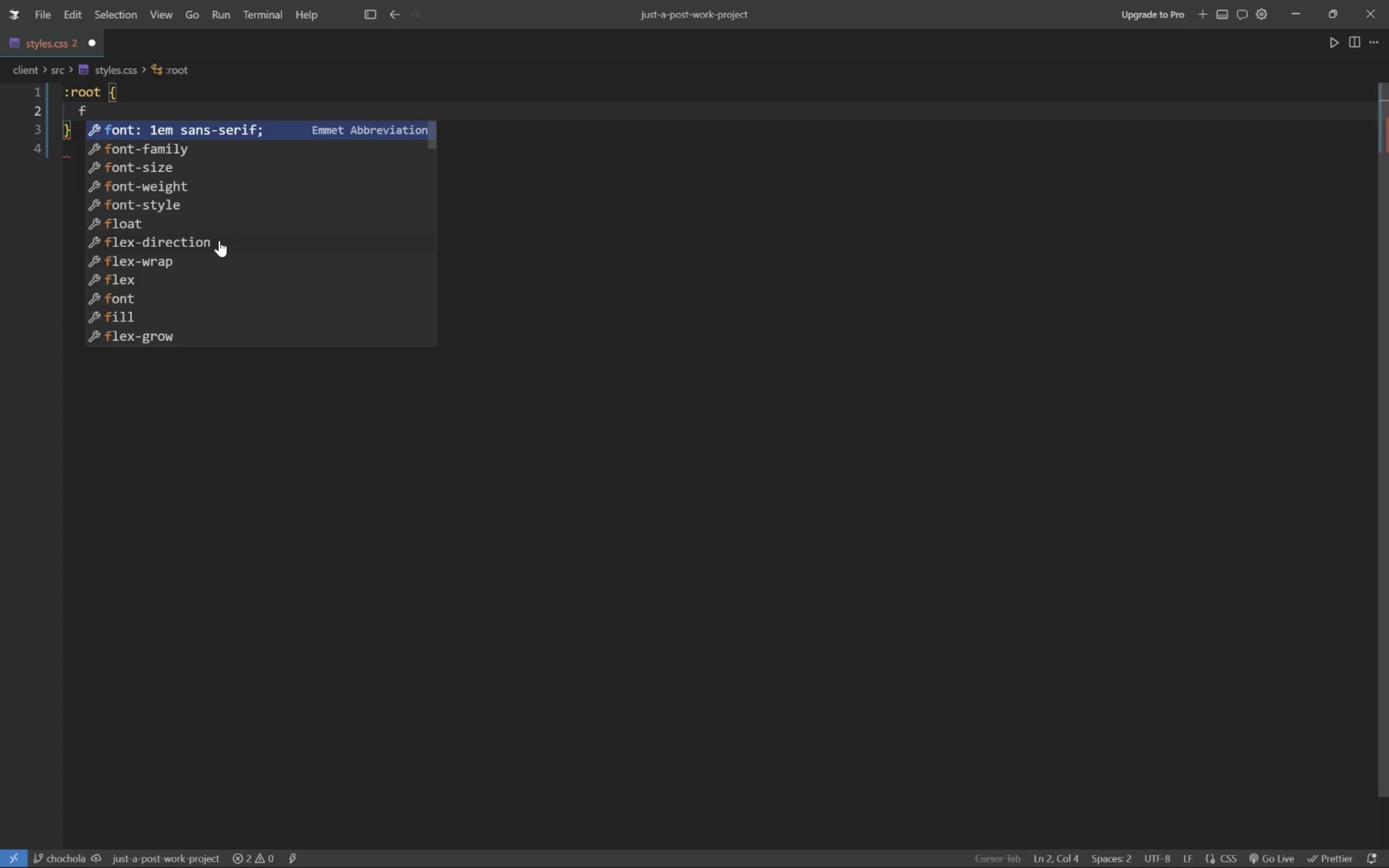 
key(Backspace)
 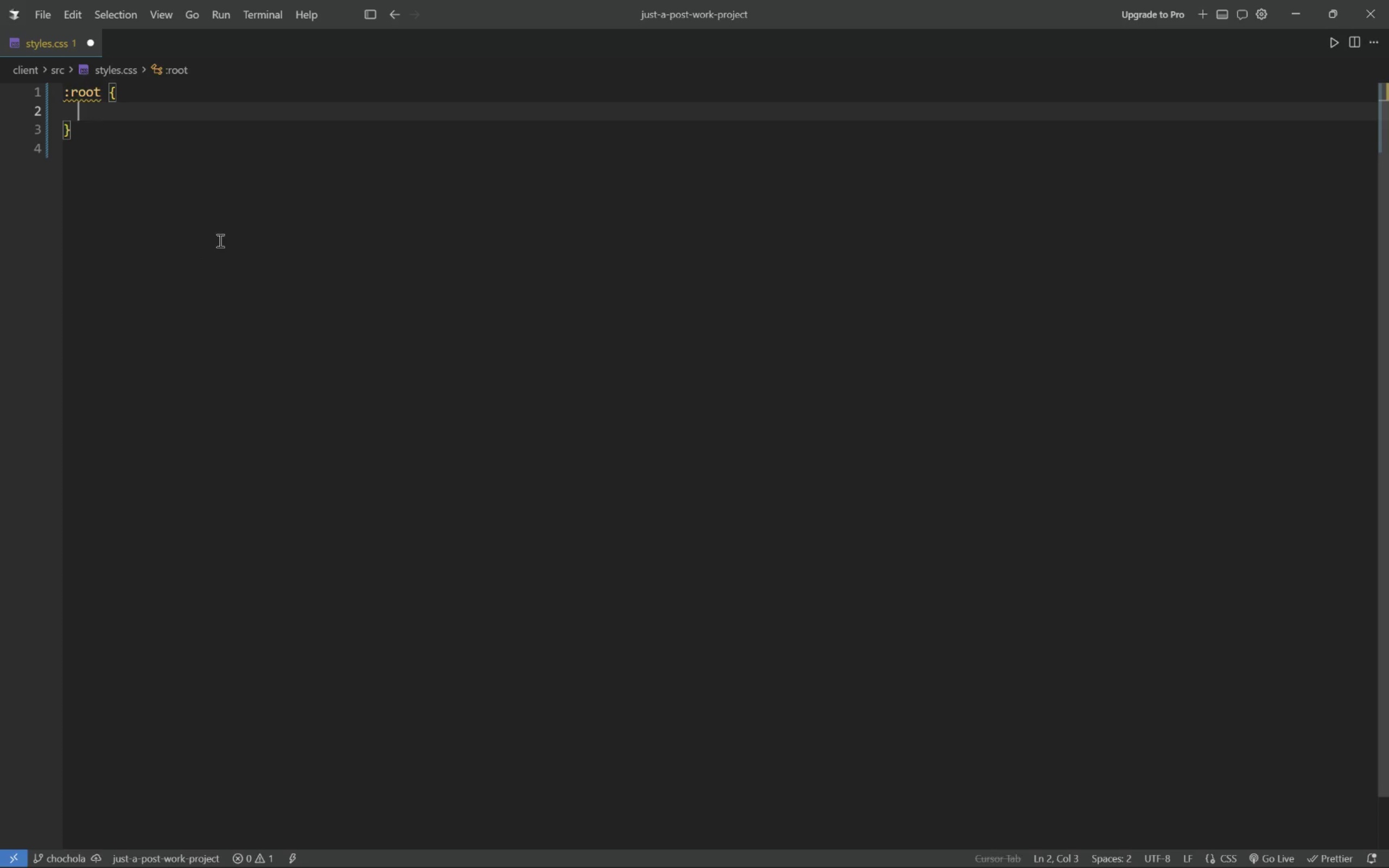 
key(Backspace)
 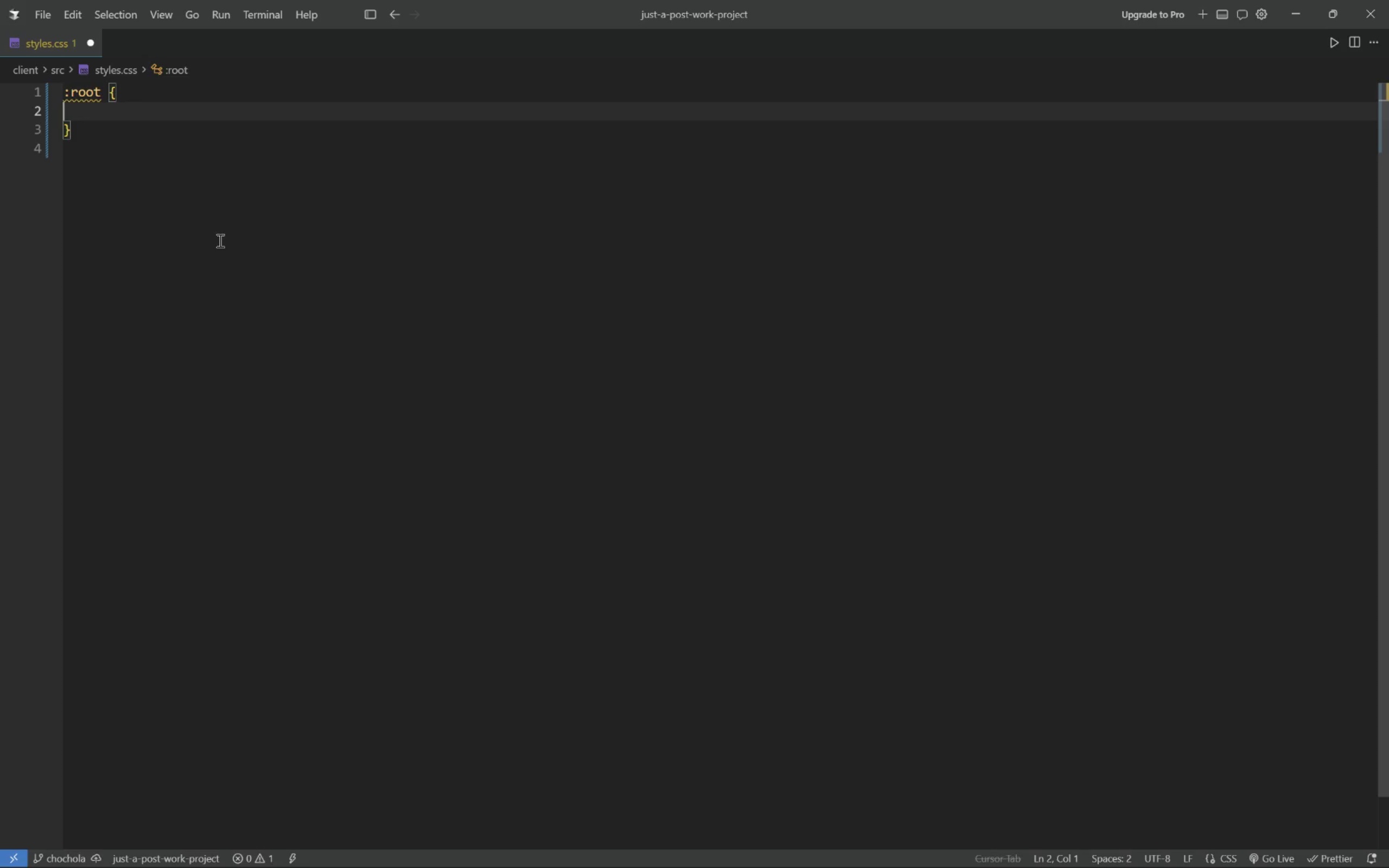 
key(Backspace)
 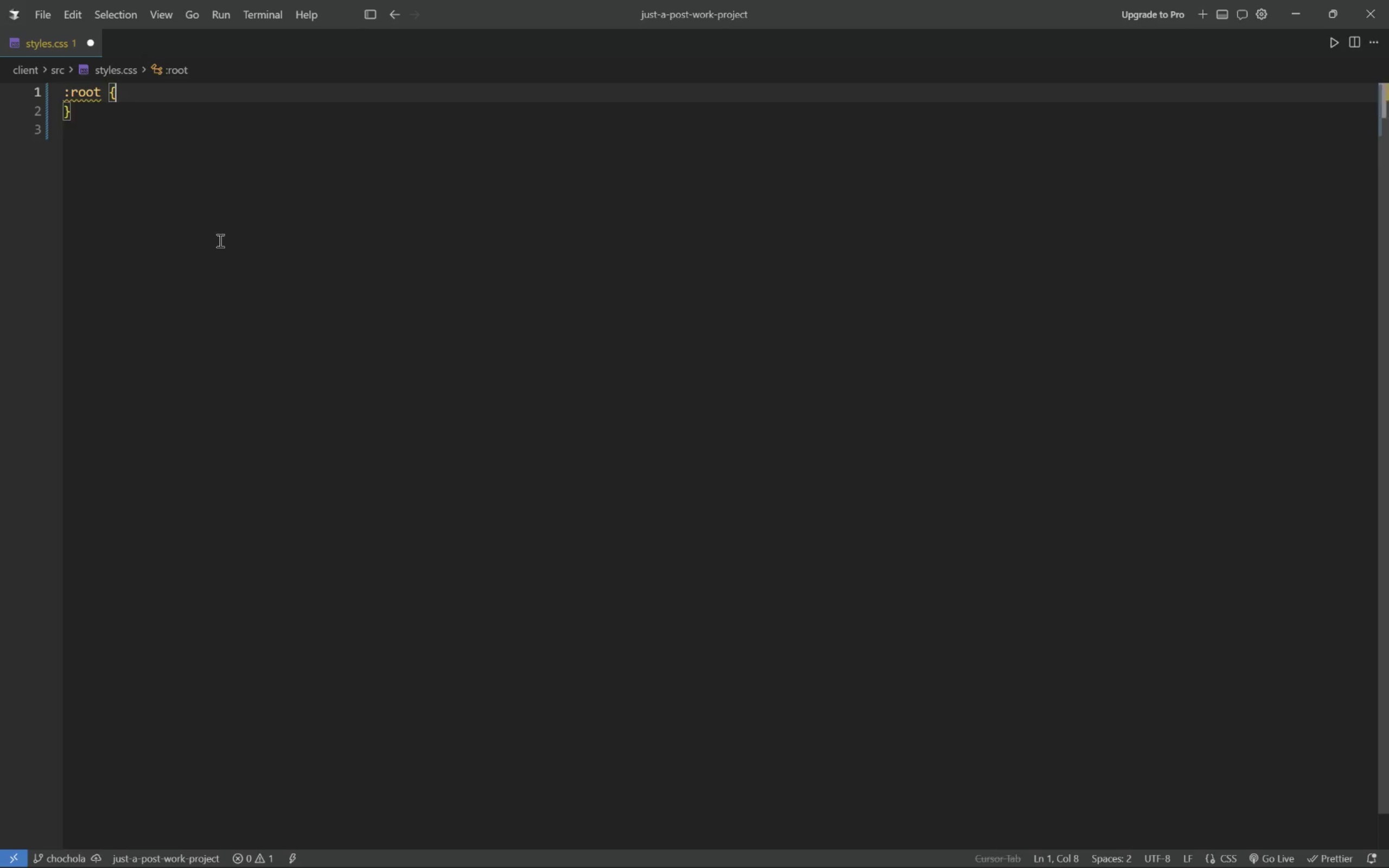 
key(Backspace)
 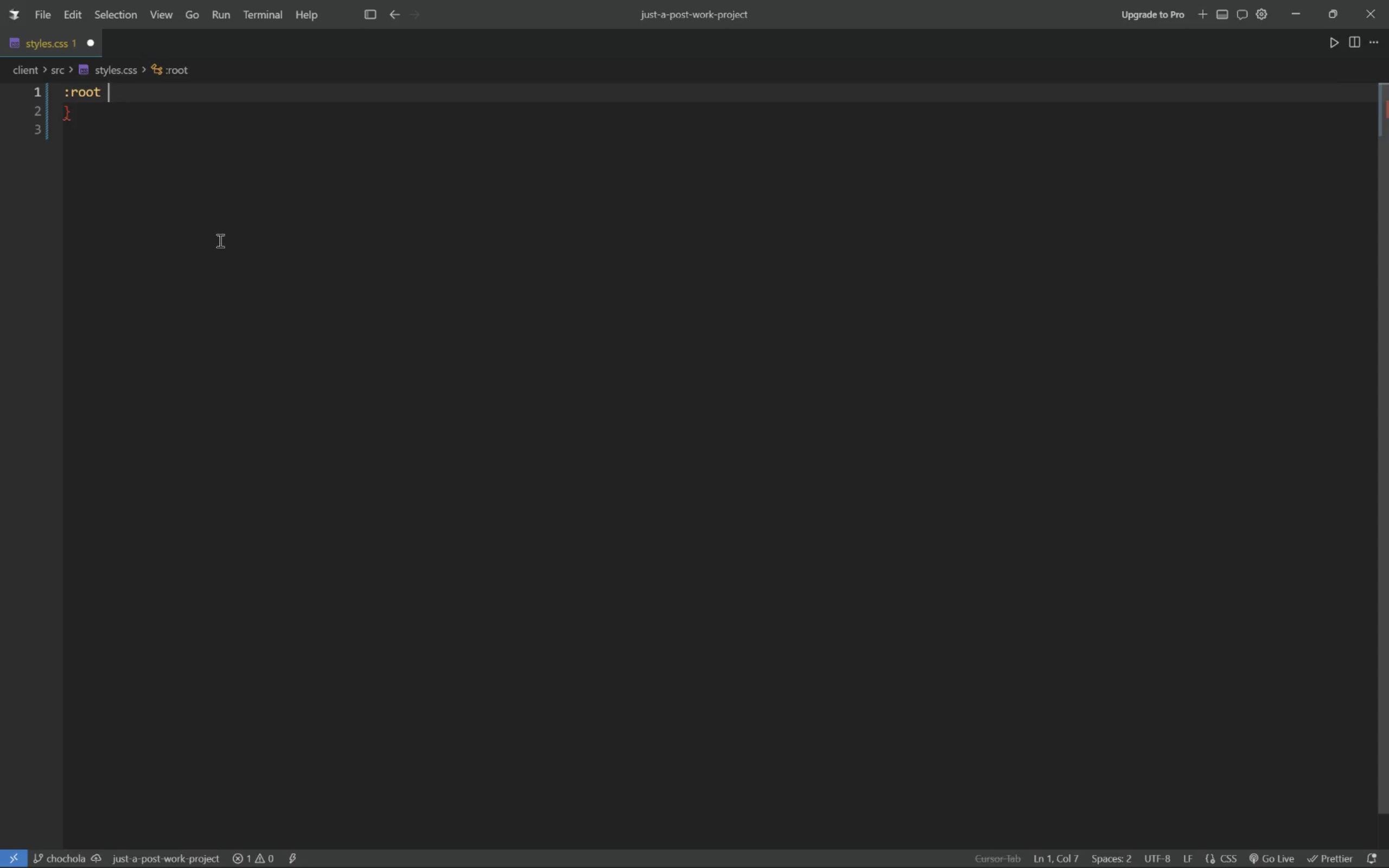 
key(Backspace)
 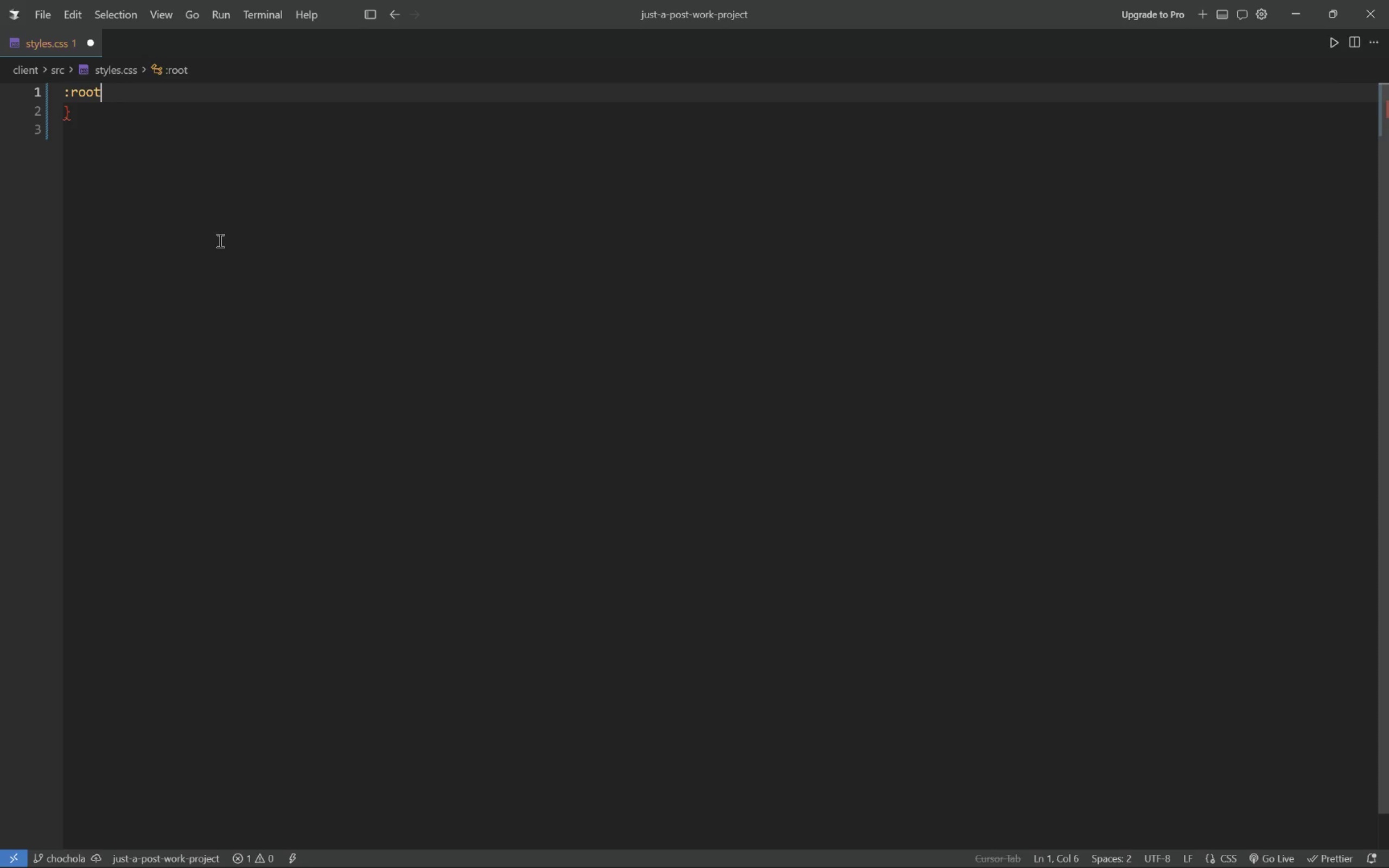 
key(Backspace)
 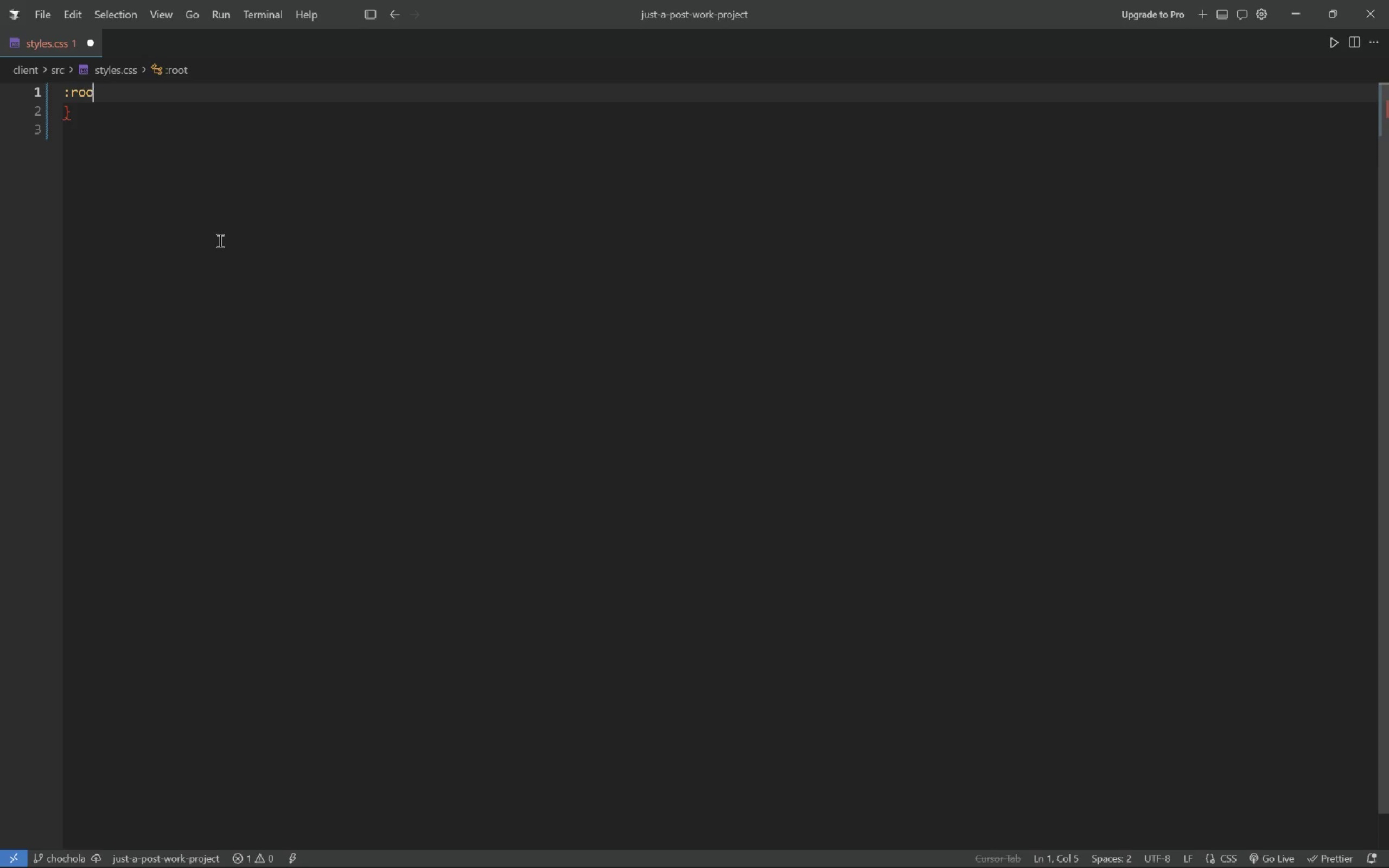 
key(Backspace)
 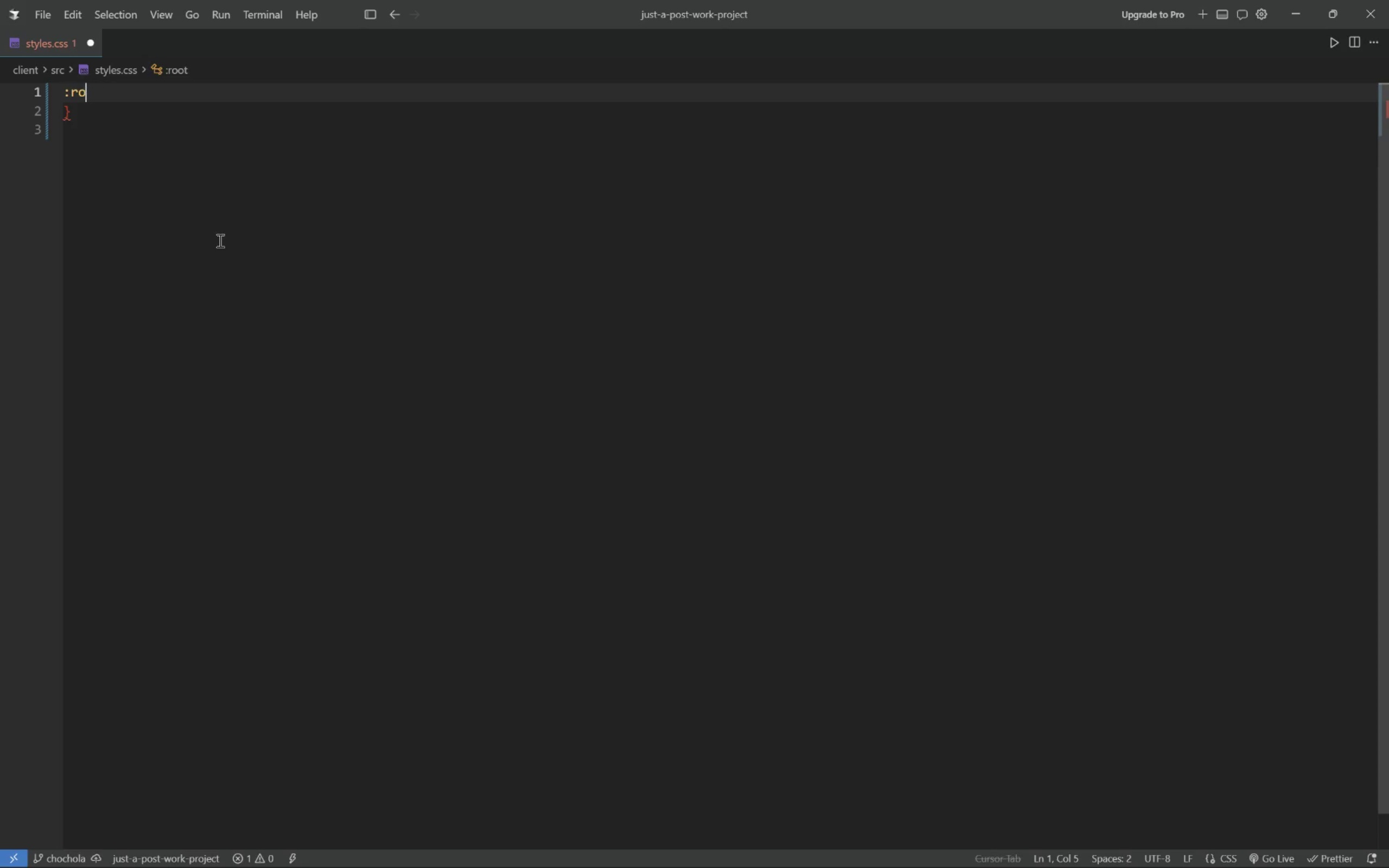 
key(Backspace)
 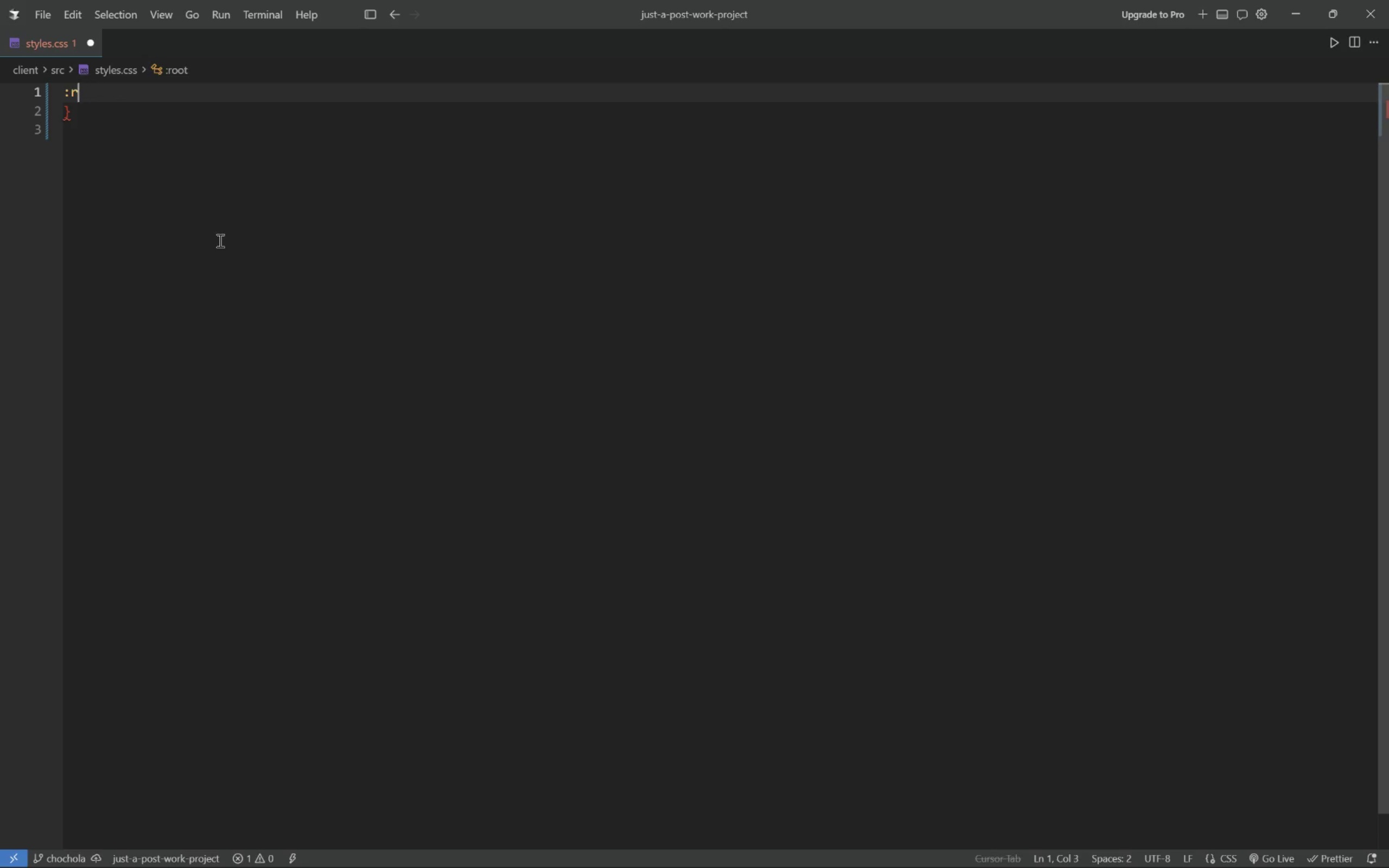 
key(Backspace)
 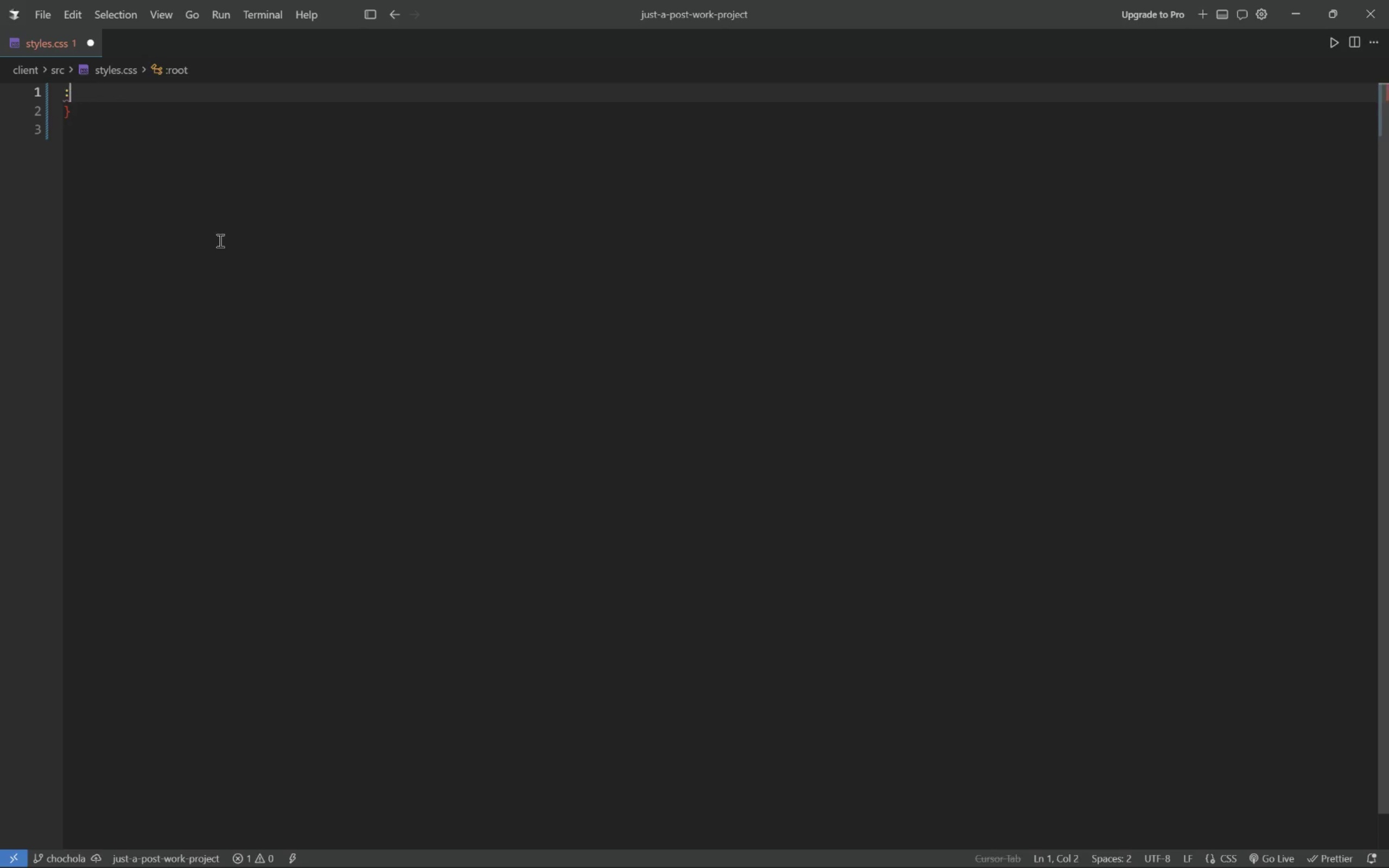 
key(Backspace)
 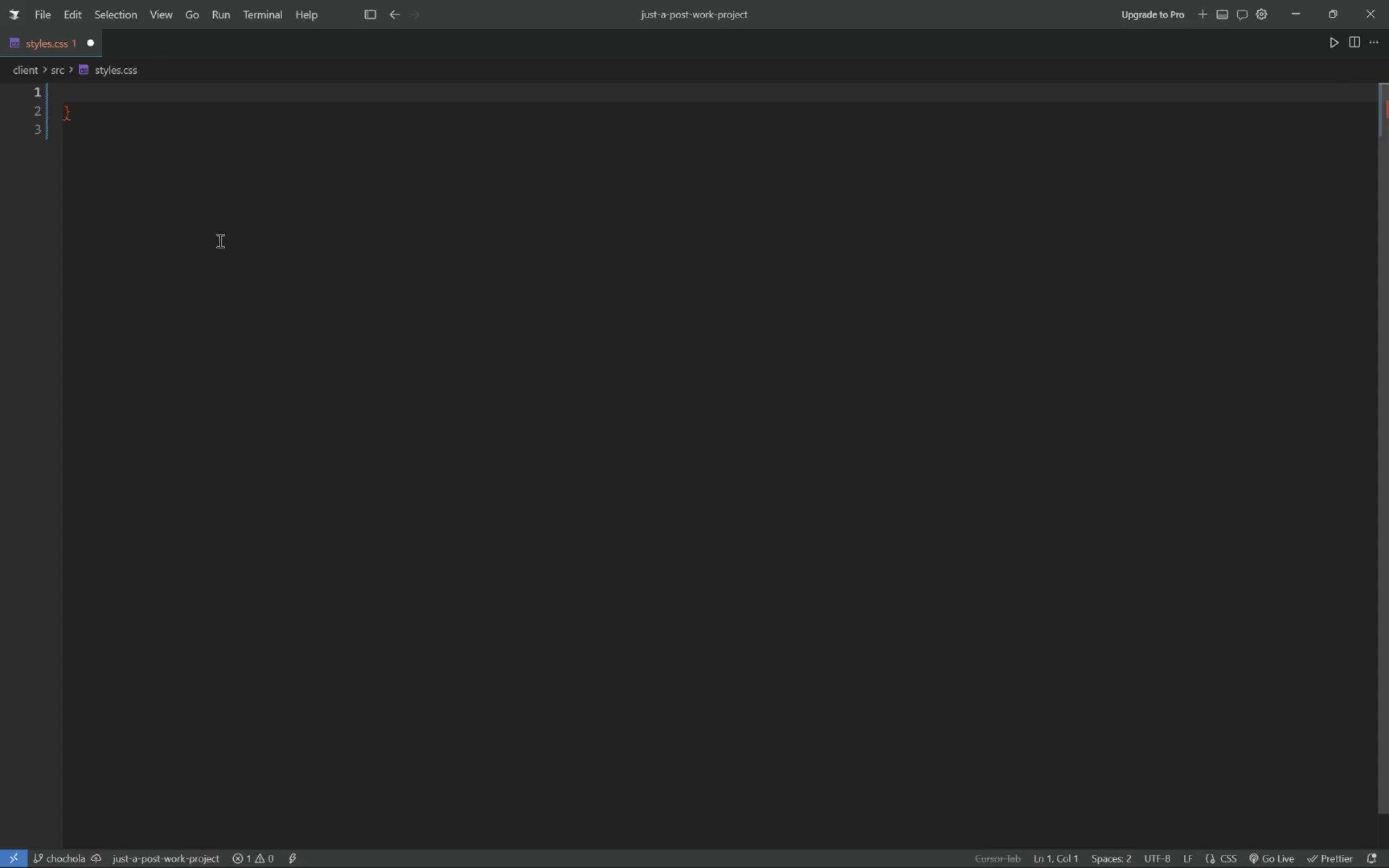 
key(Delete)
 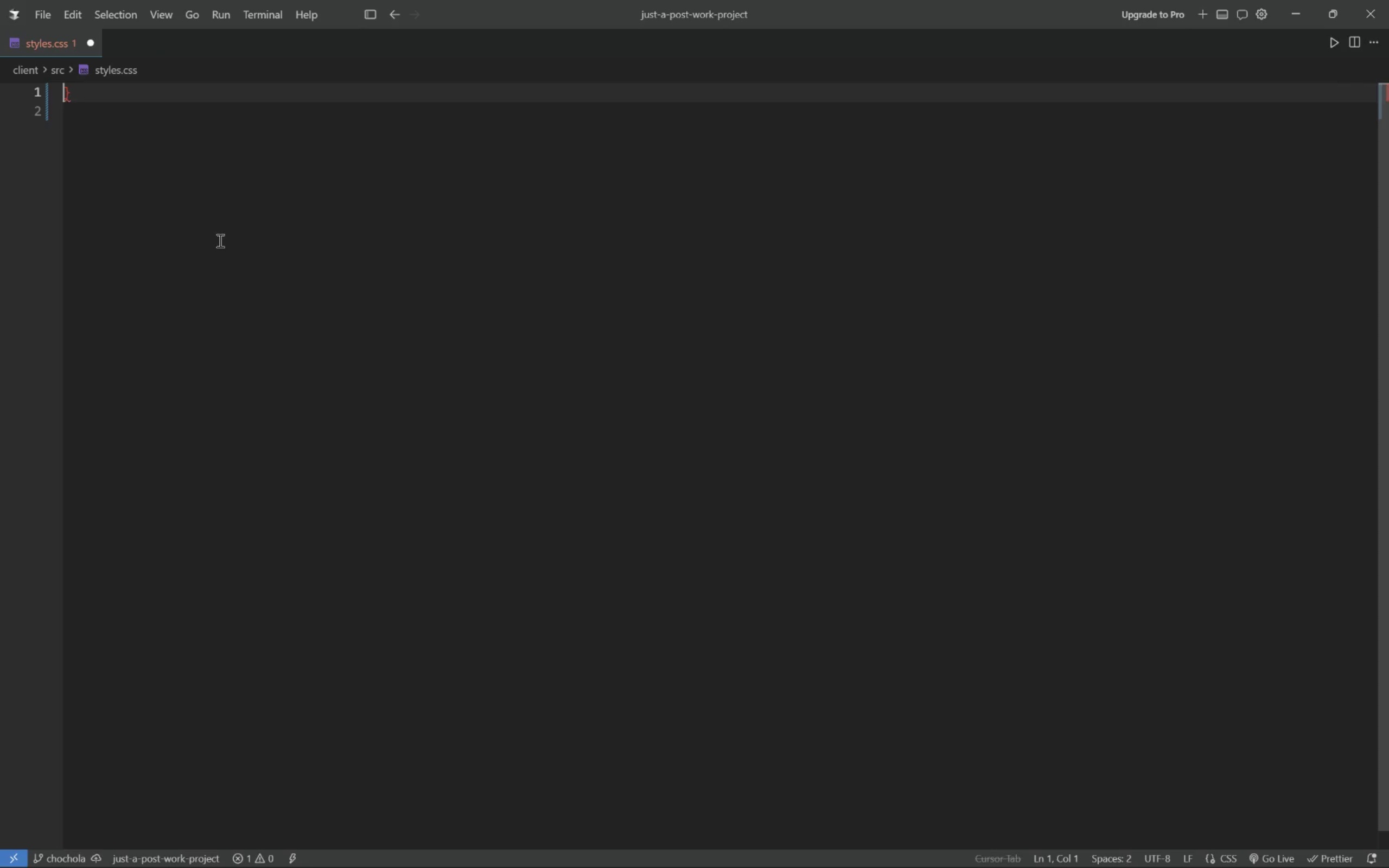 
key(Delete)
 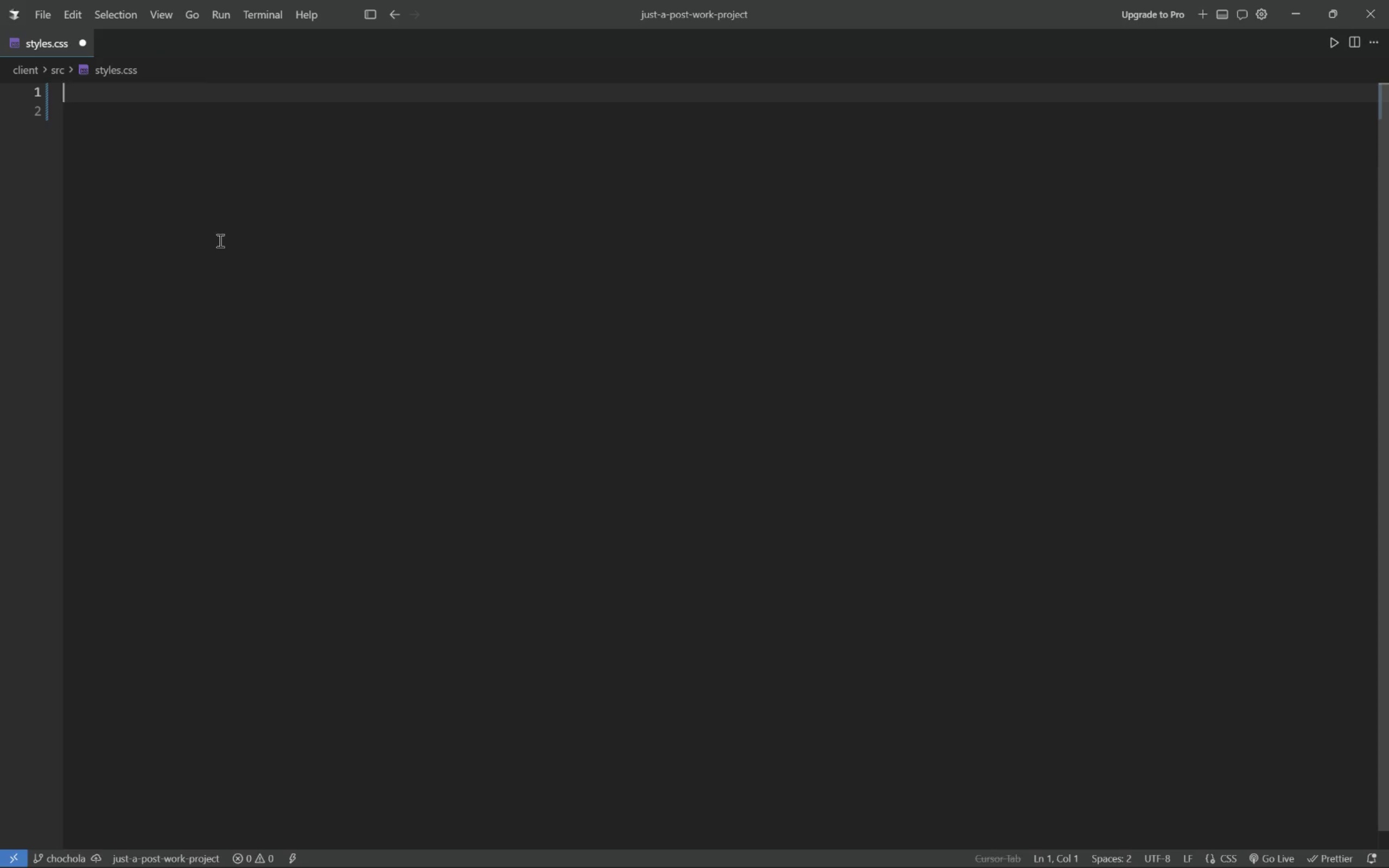 
wait(7.19)
 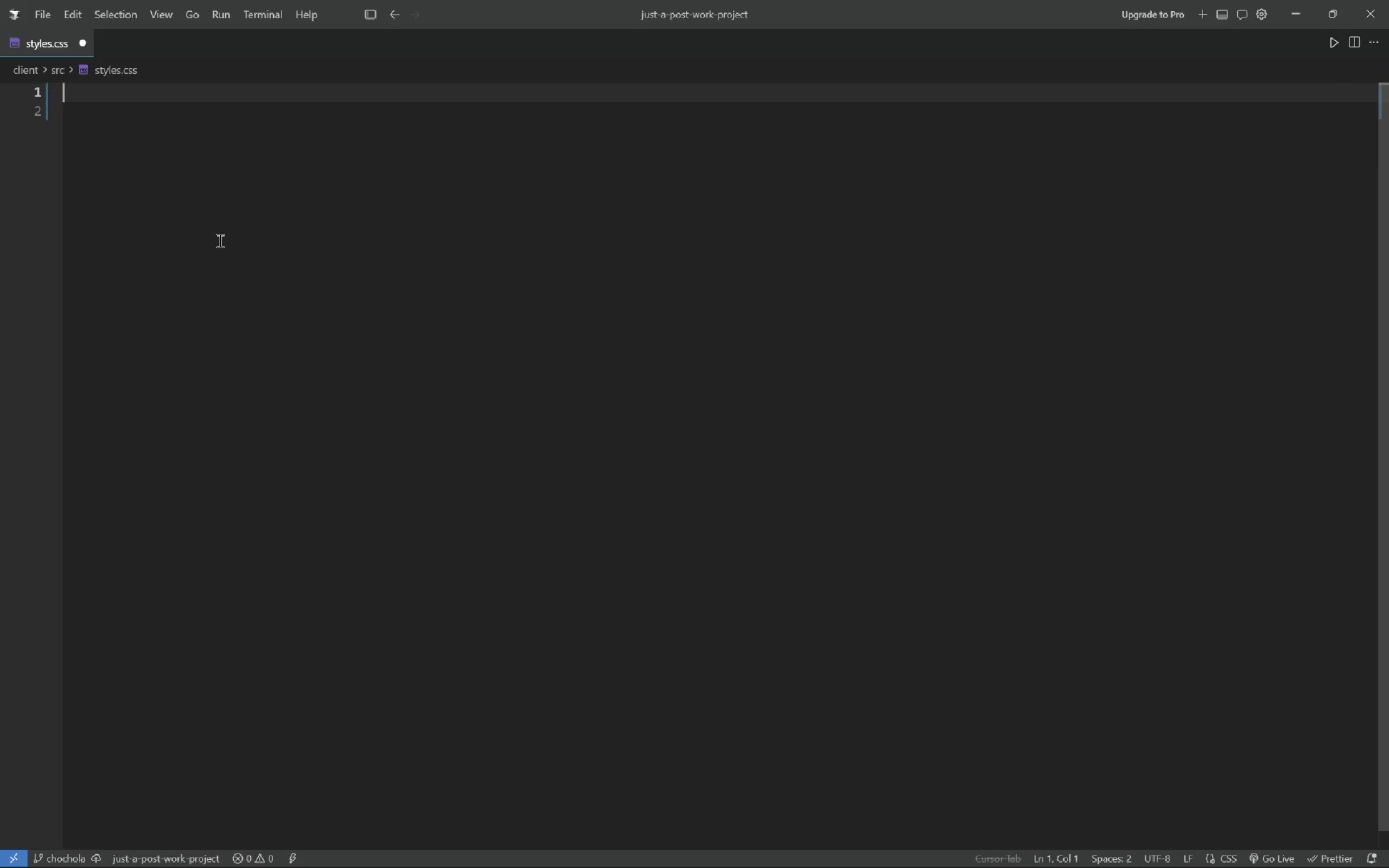 
left_click([60, 74])
 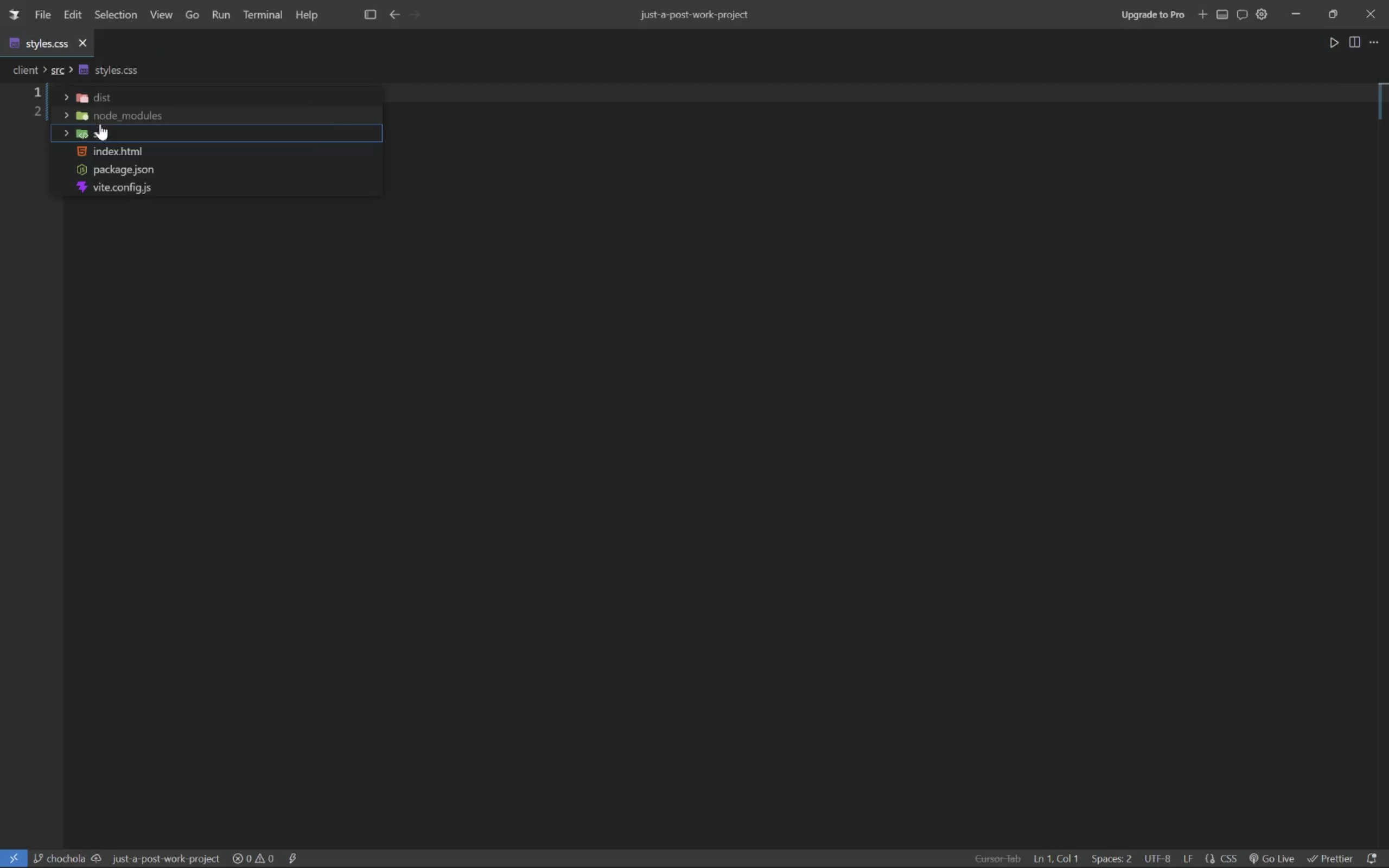 
left_click([103, 129])
 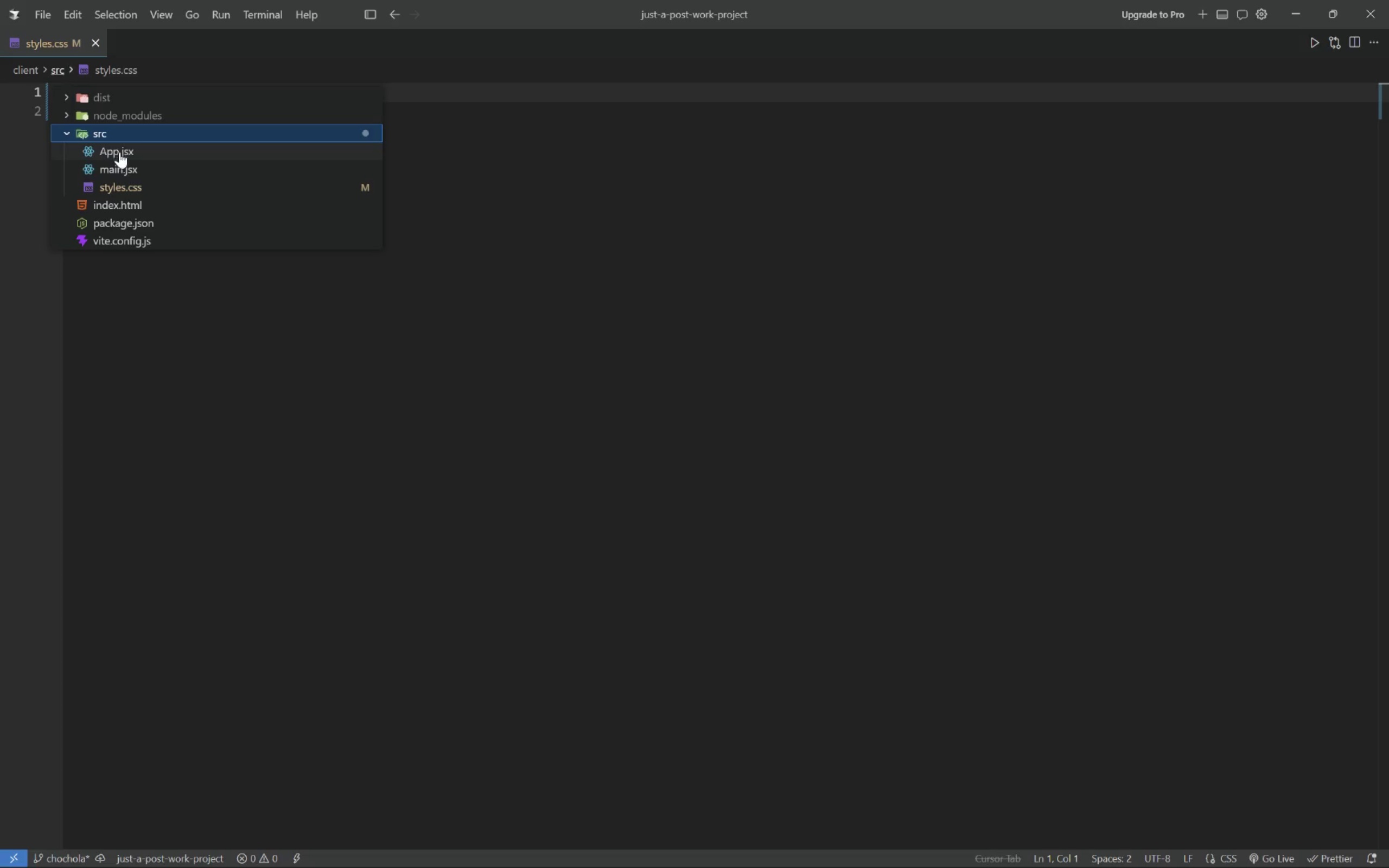 
left_click([120, 152])
 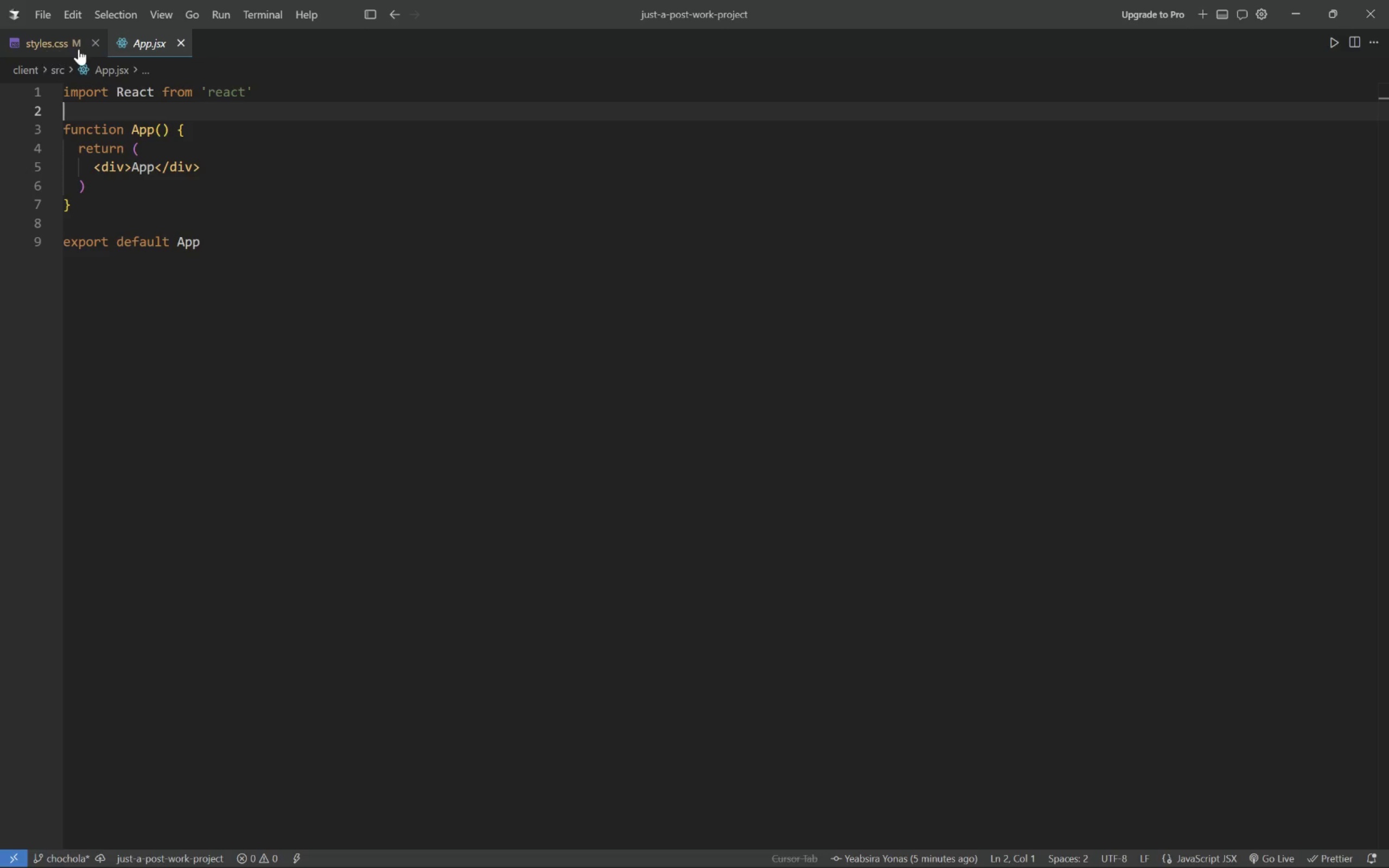 
left_click([96, 48])
 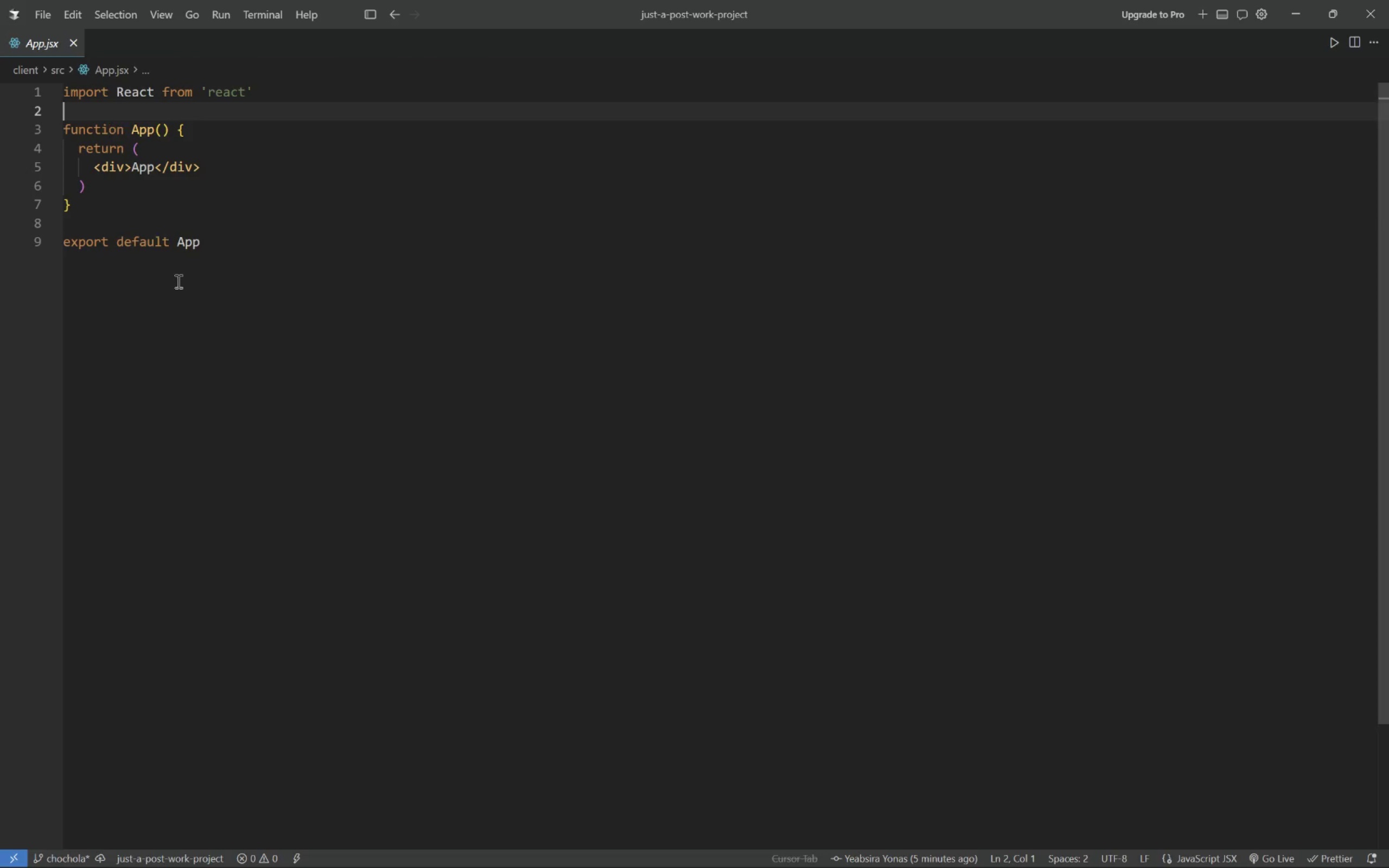 
left_click([177, 281])
 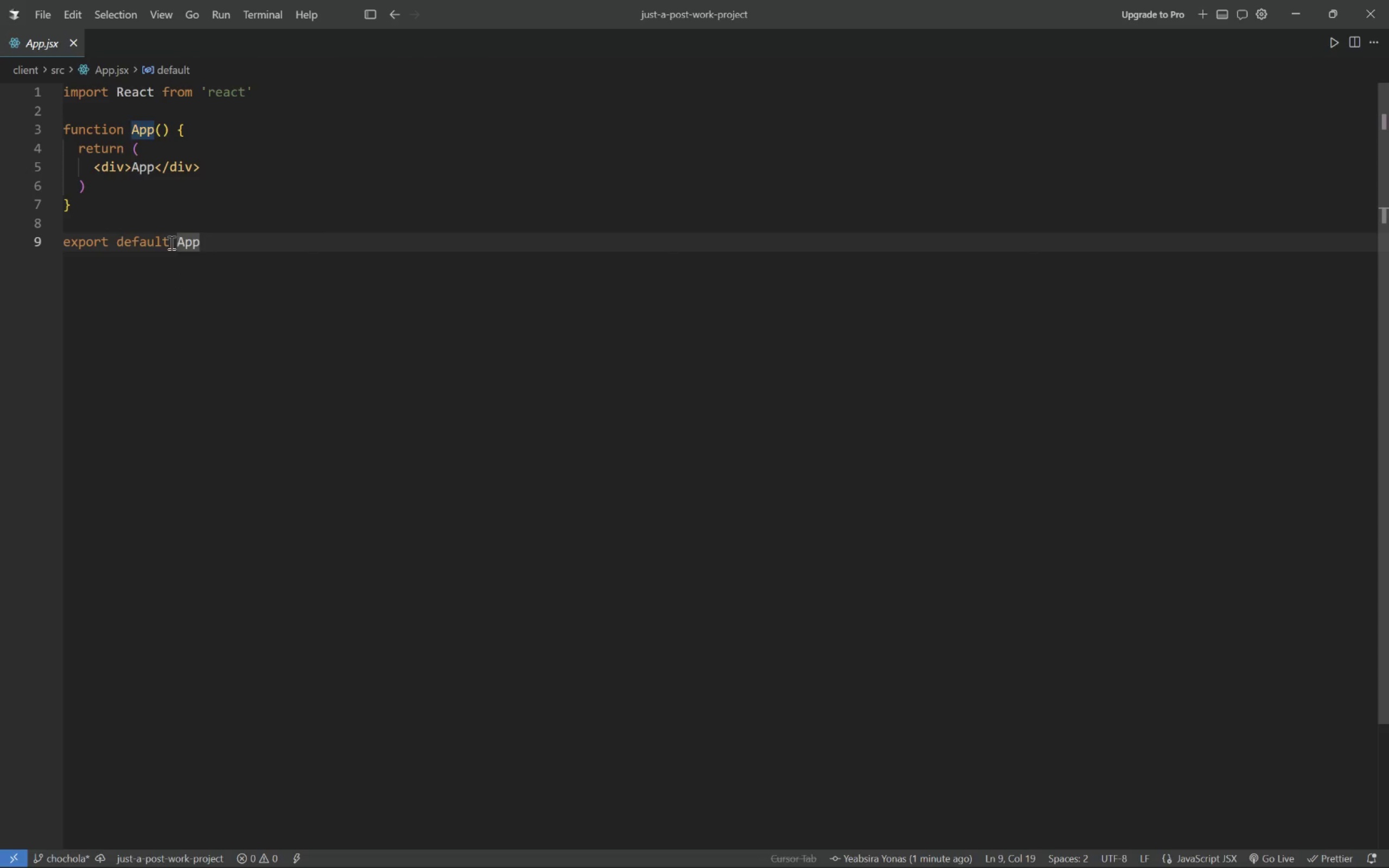 
left_click([266, 89])
 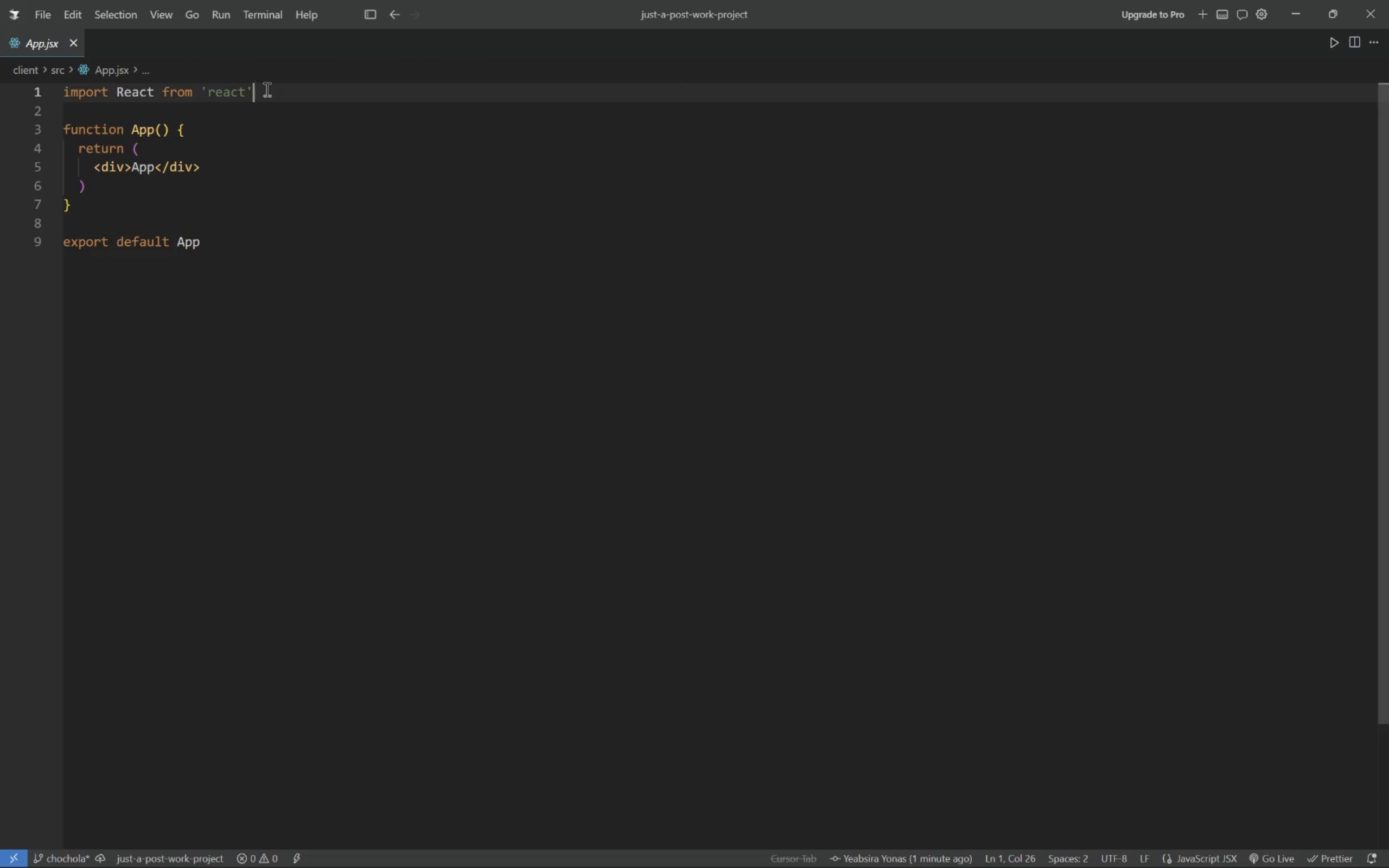 
key(Enter)
 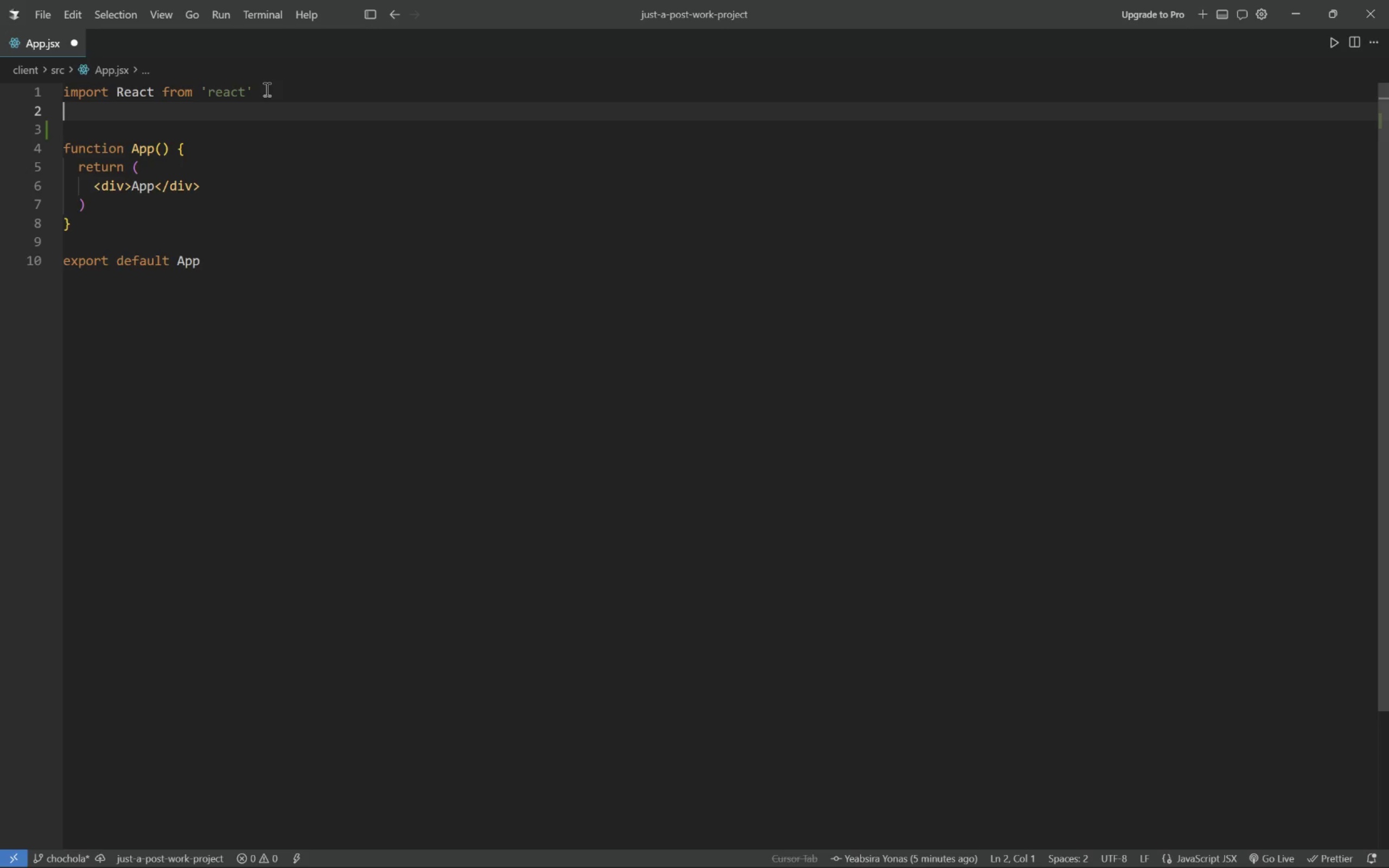 
type(impo)
key(Backspace)
type(ort {useEffect, useState)
 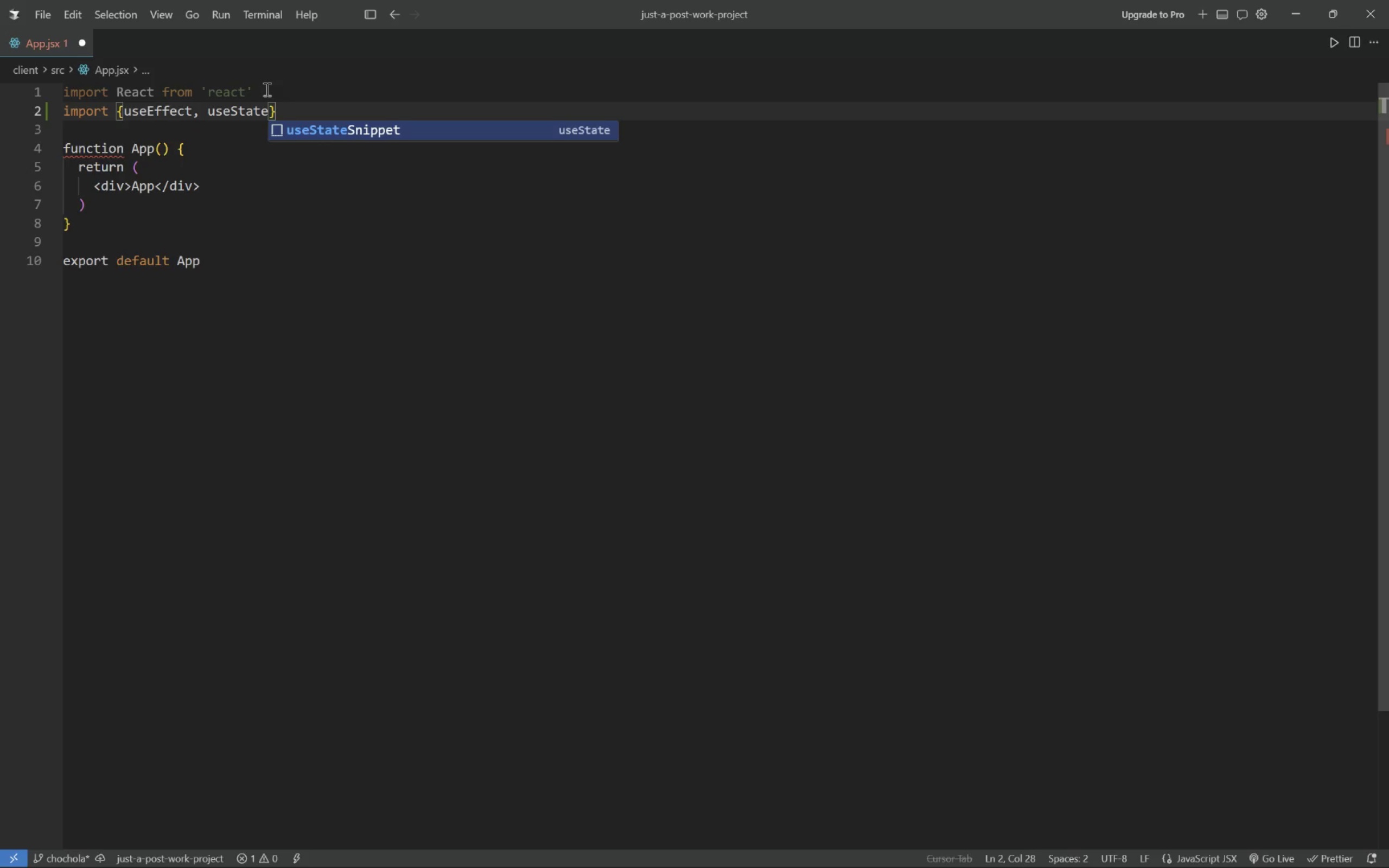 
key(ArrowRight)
 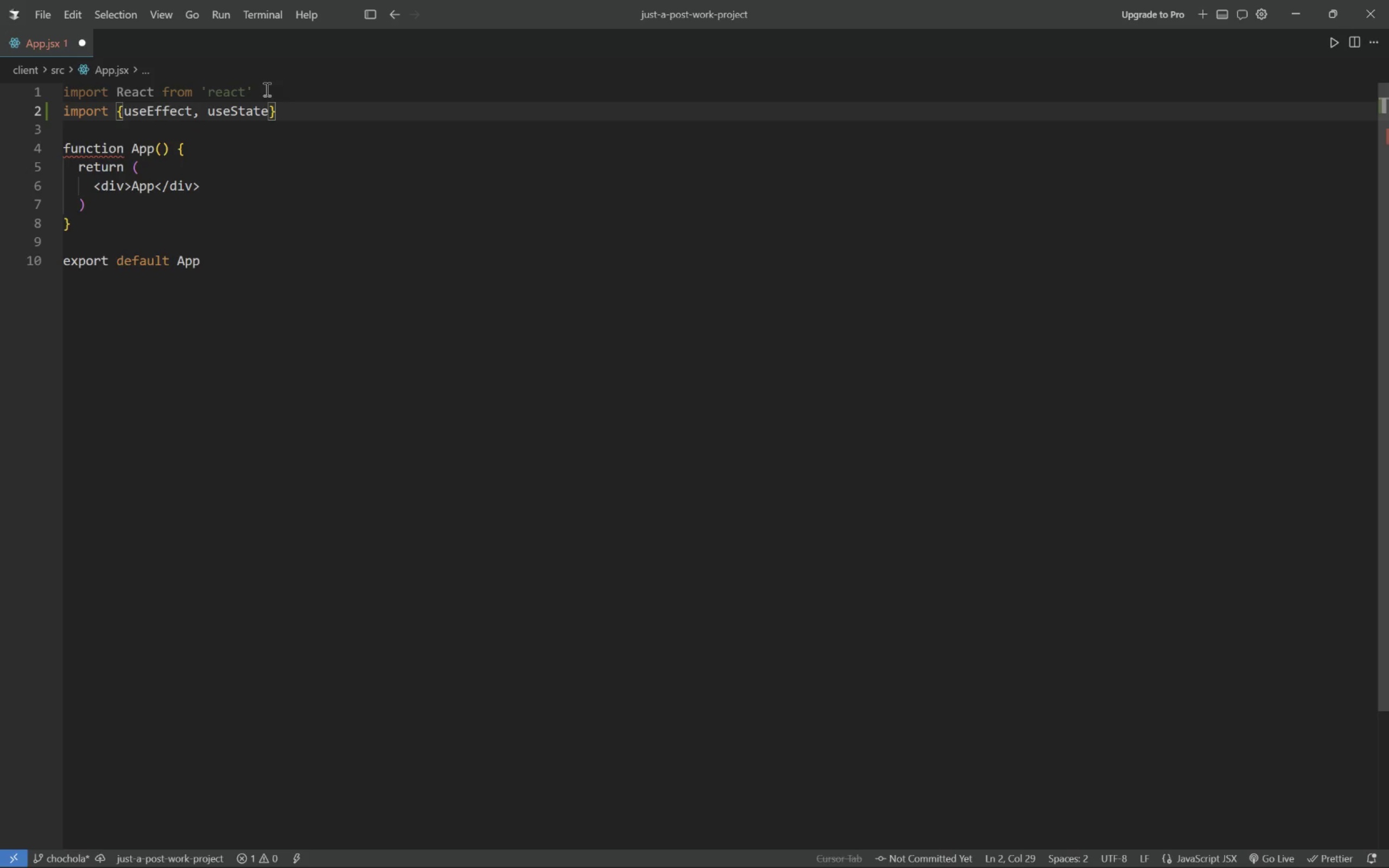 
type( from "react)
 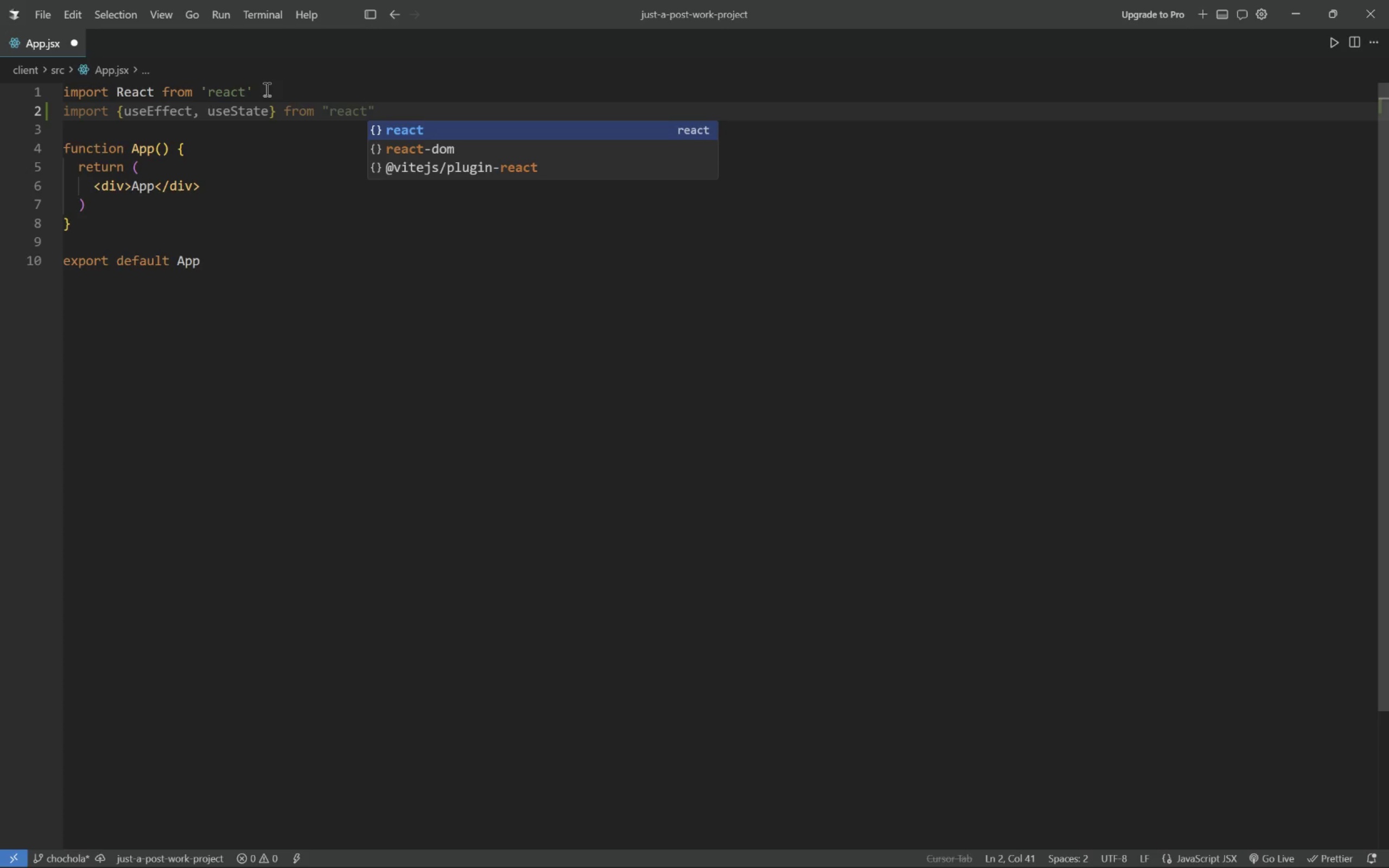 
key(ArrowRight)
 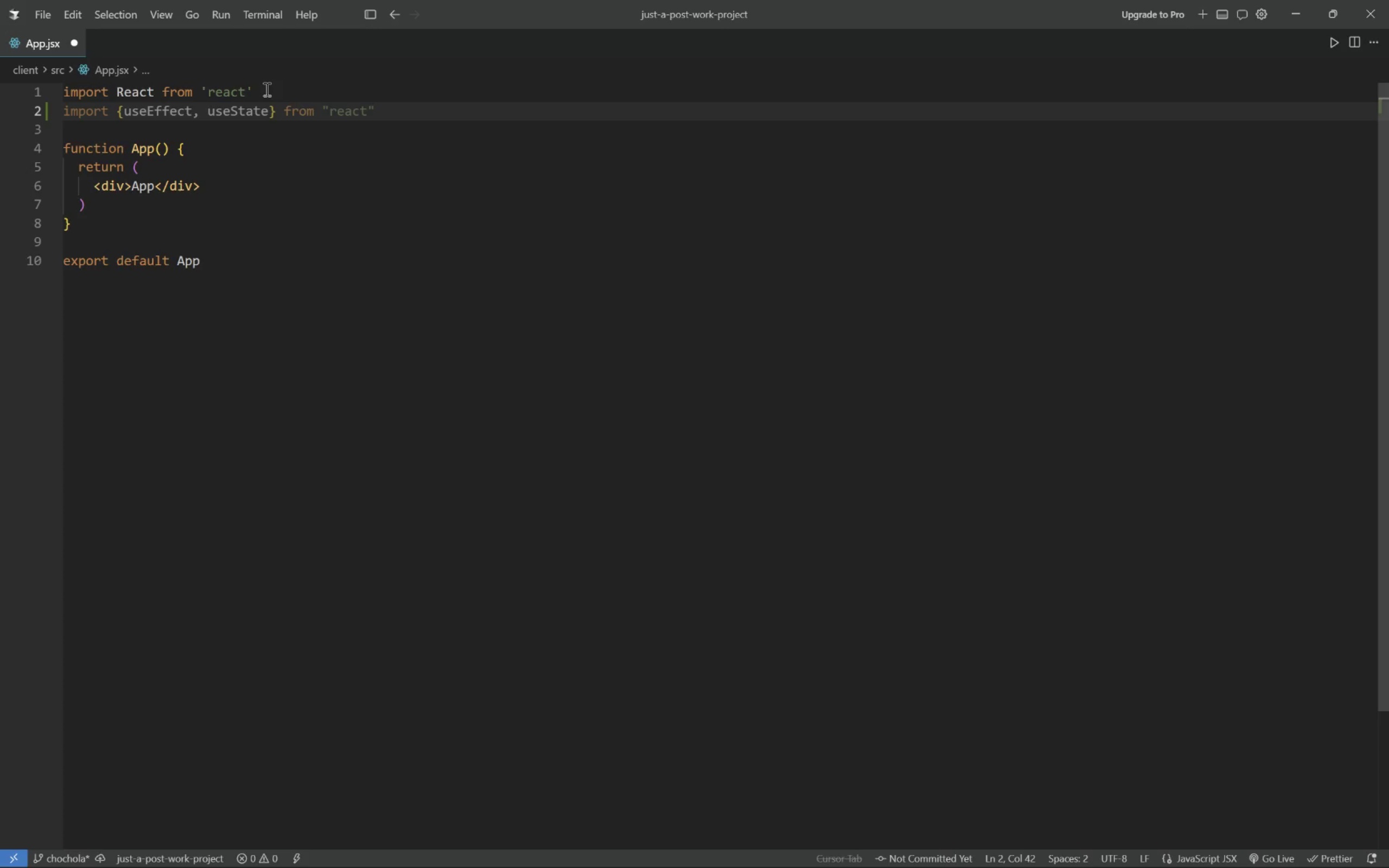 
key(Semicolon)
 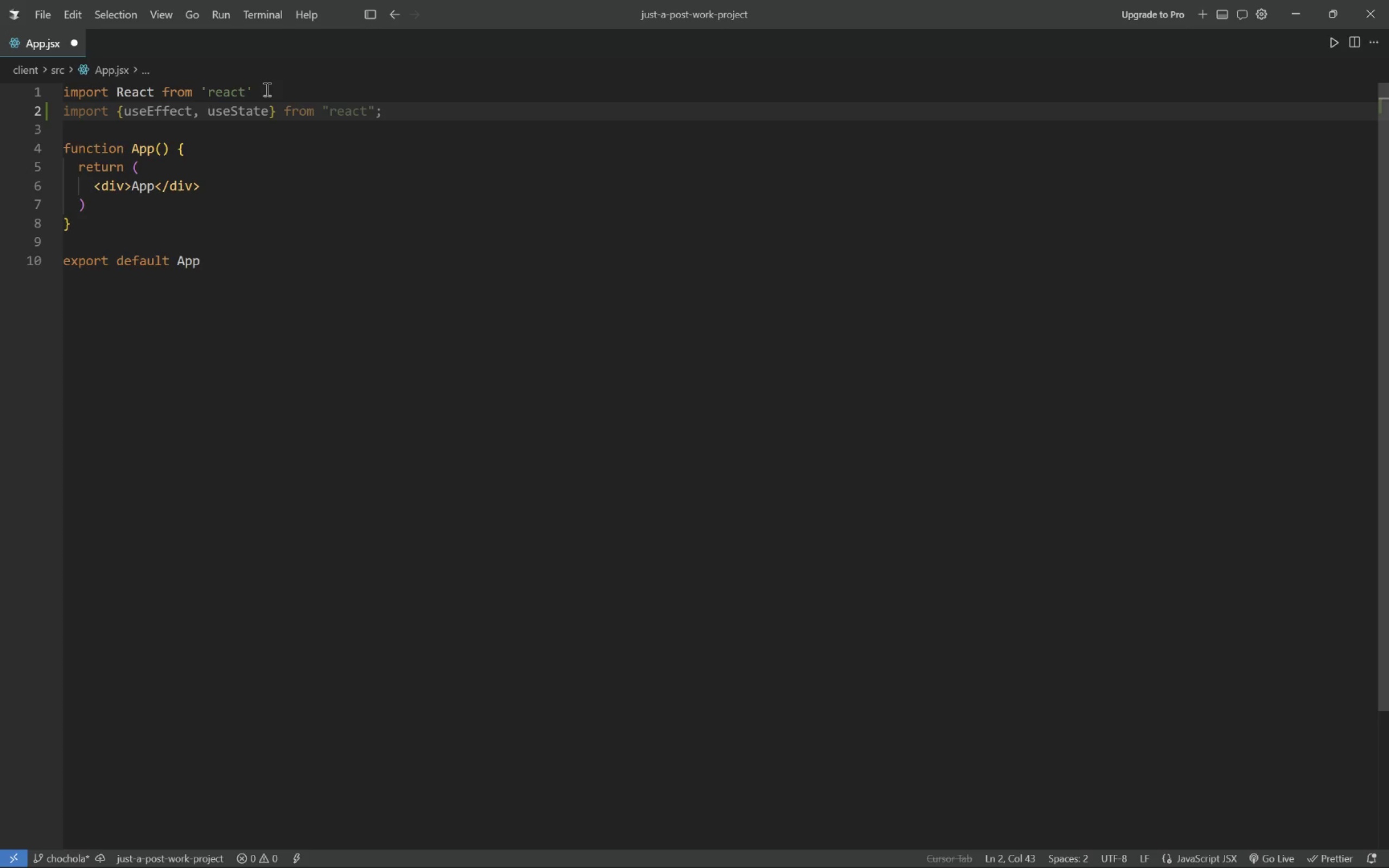 
key(Enter)
 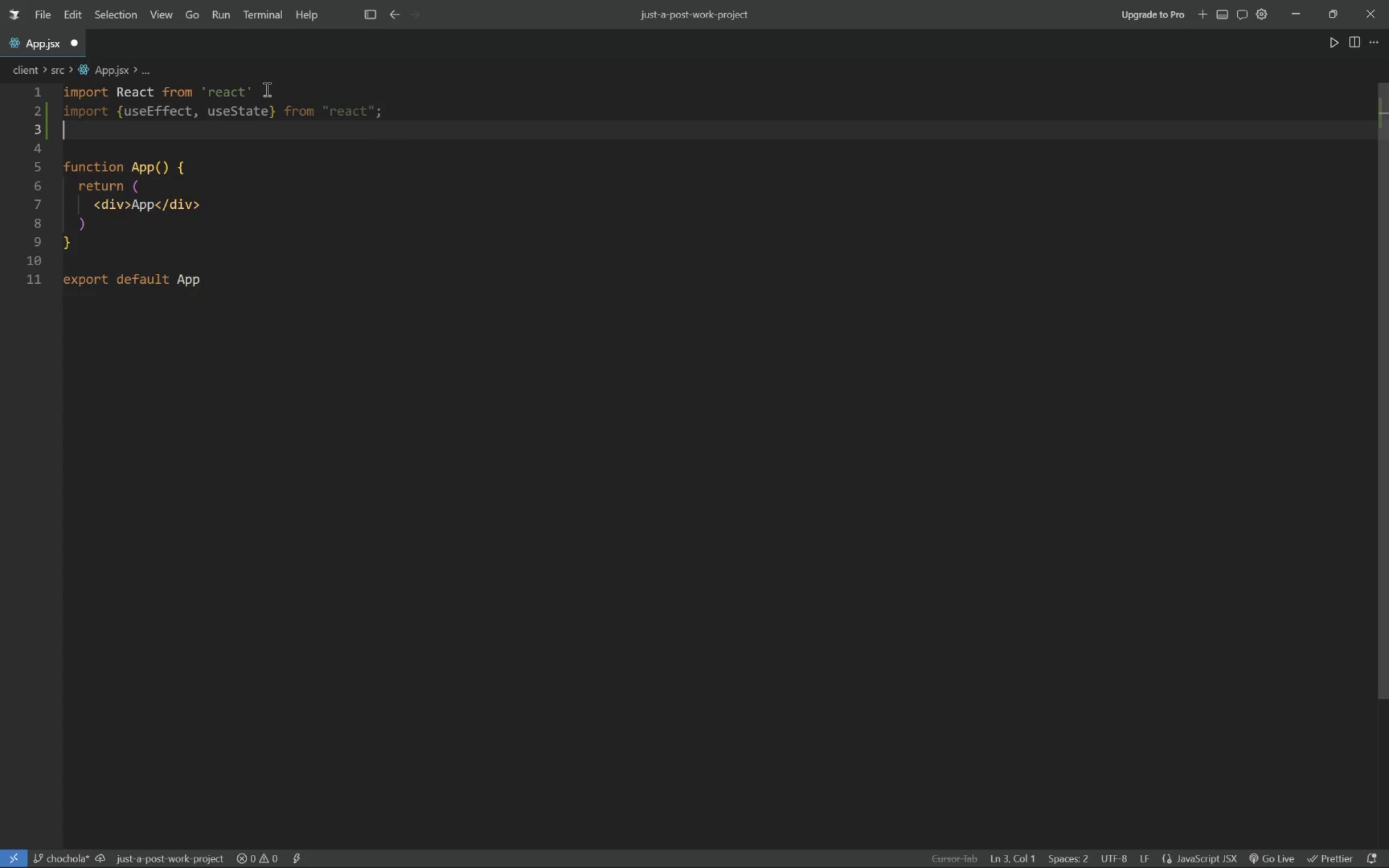 
key(Enter)
 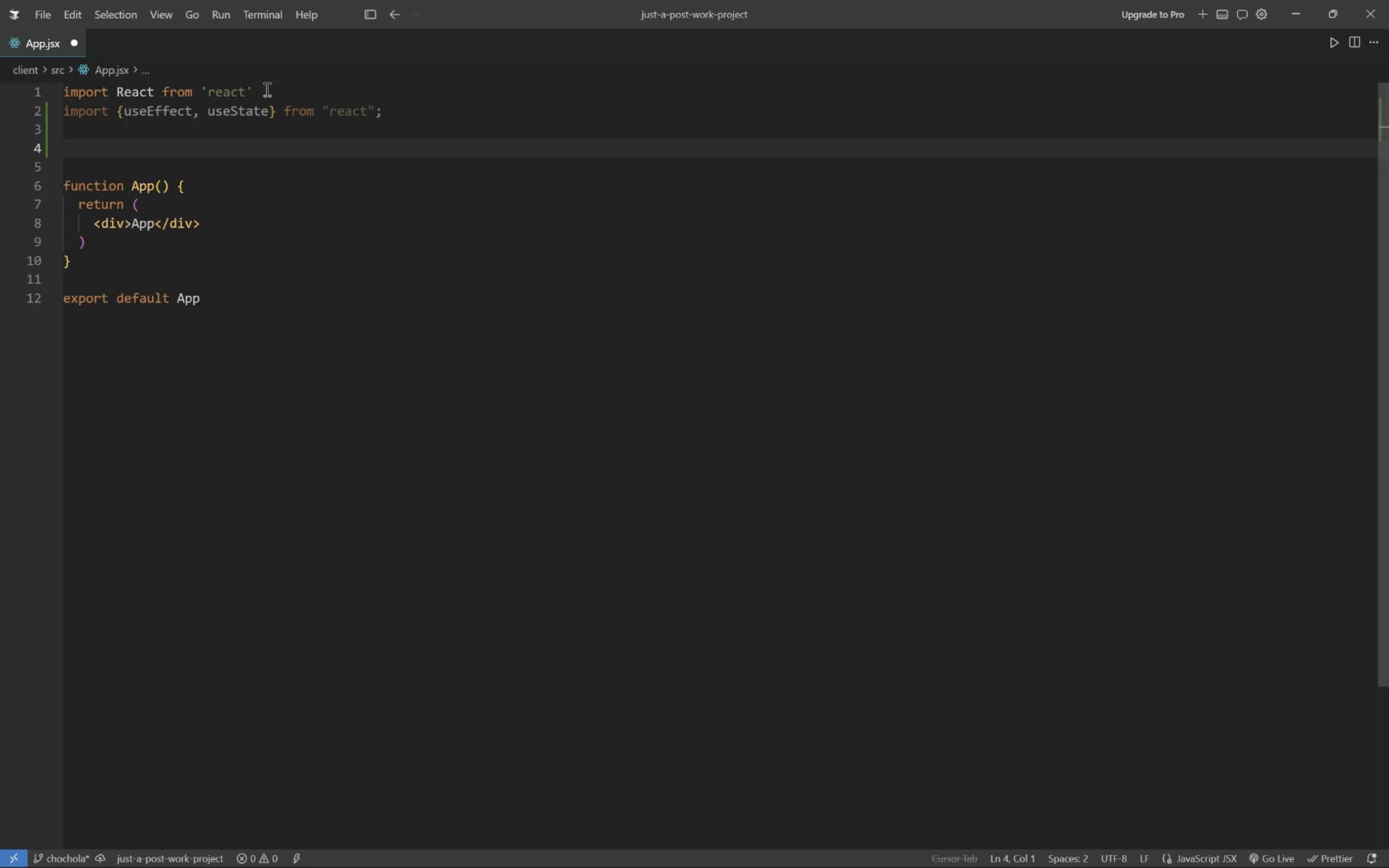 
type(const starterPayload = {)
 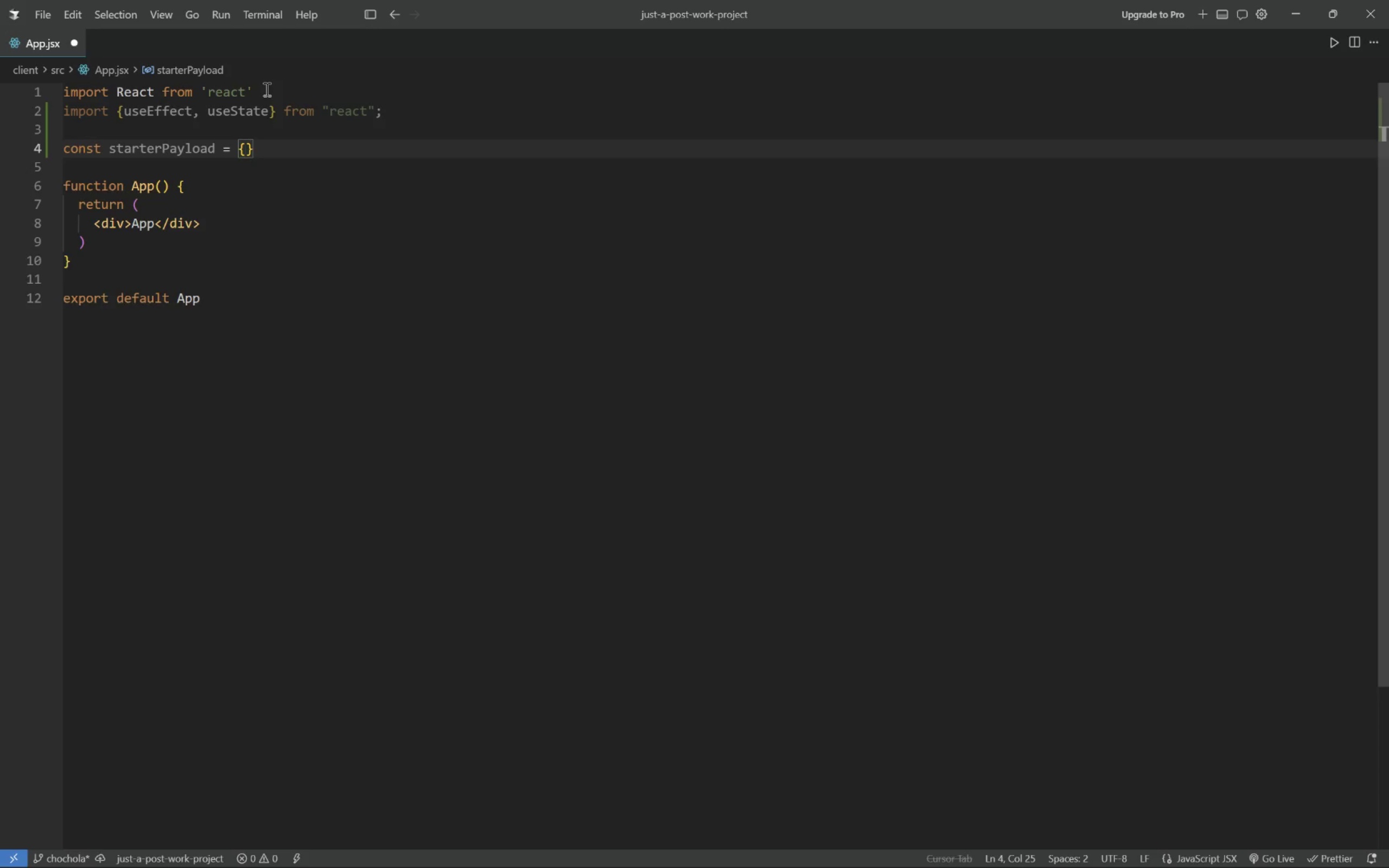 
key(Enter)
 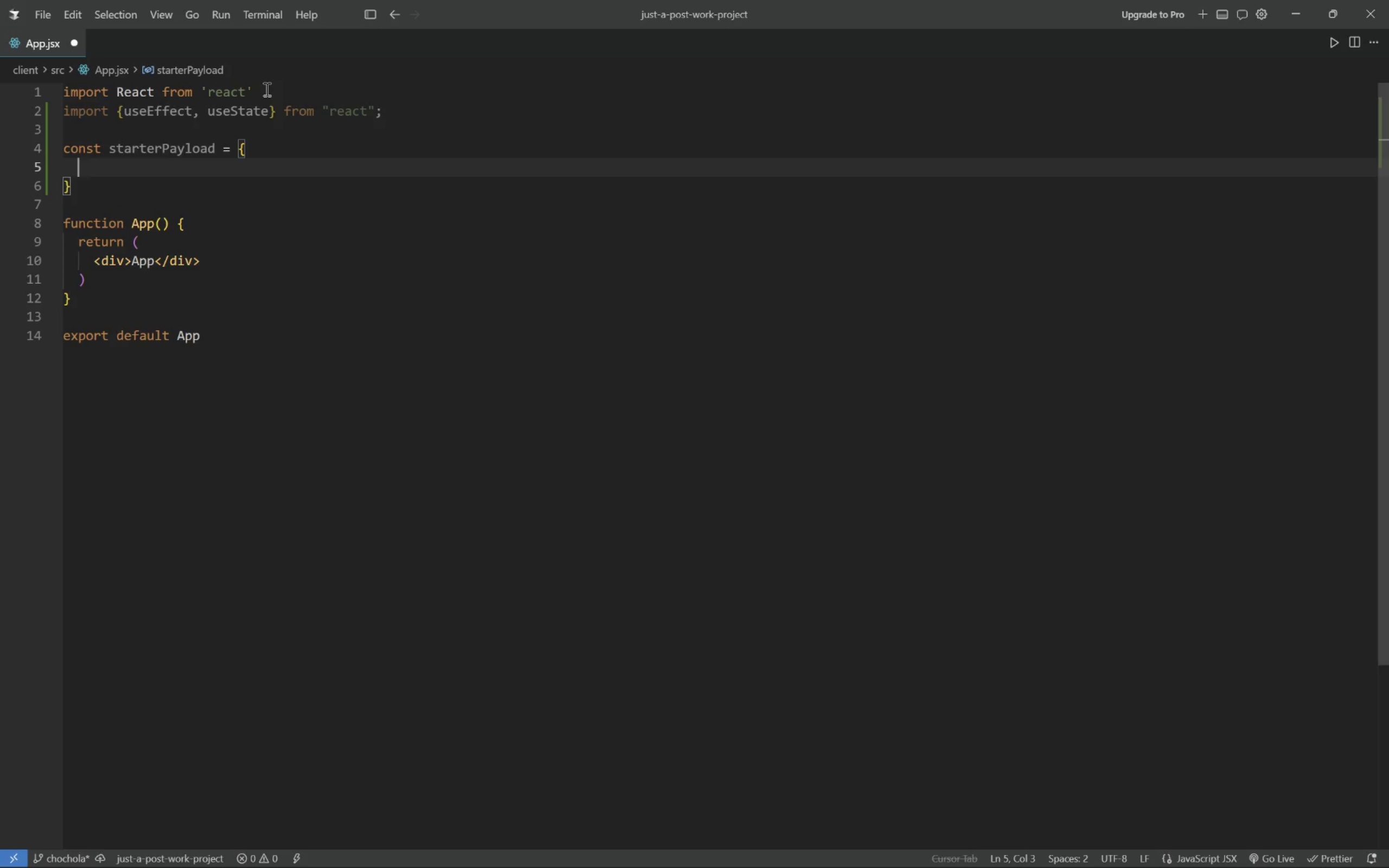 
type(sumission)
 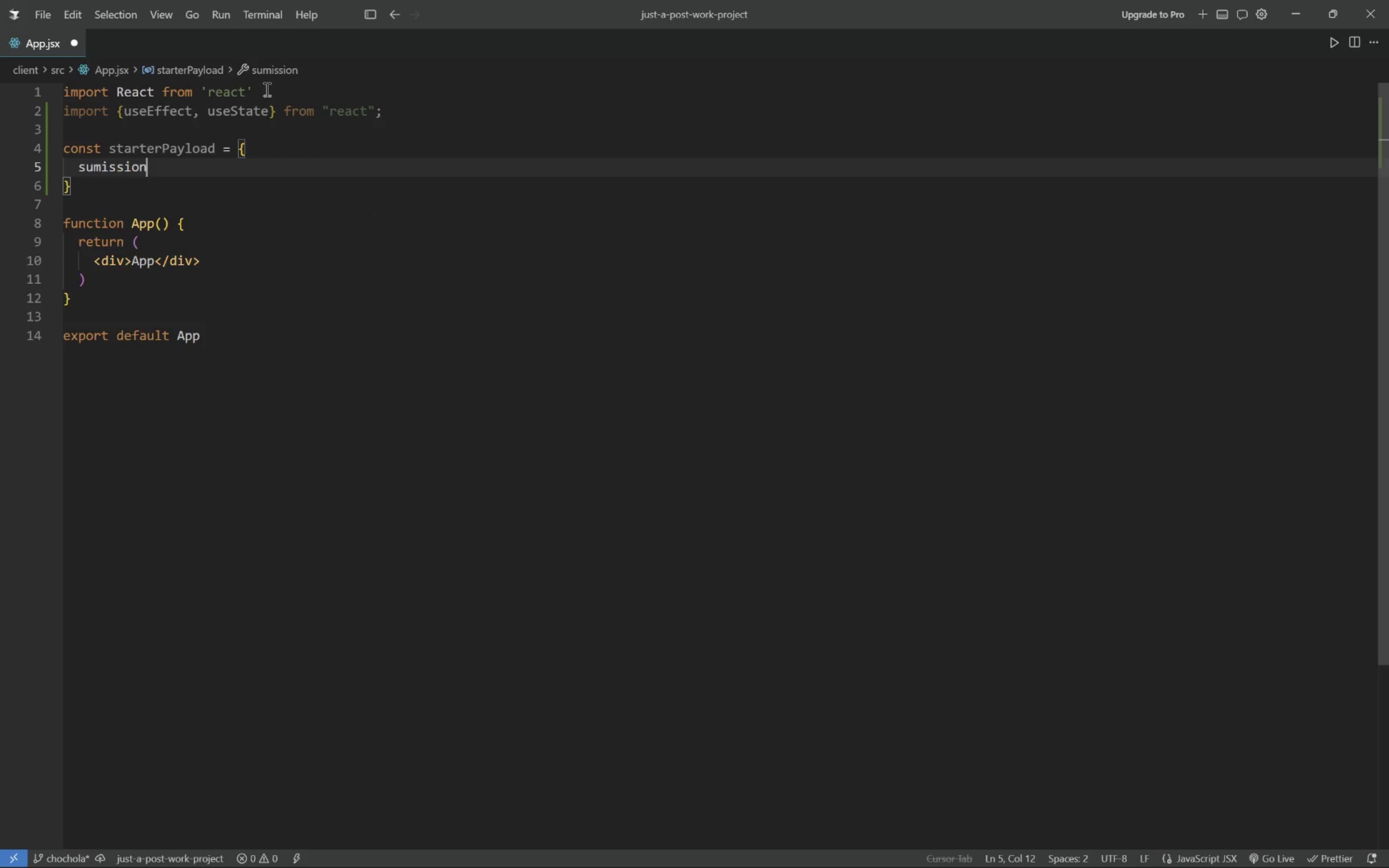 
type(Id)
 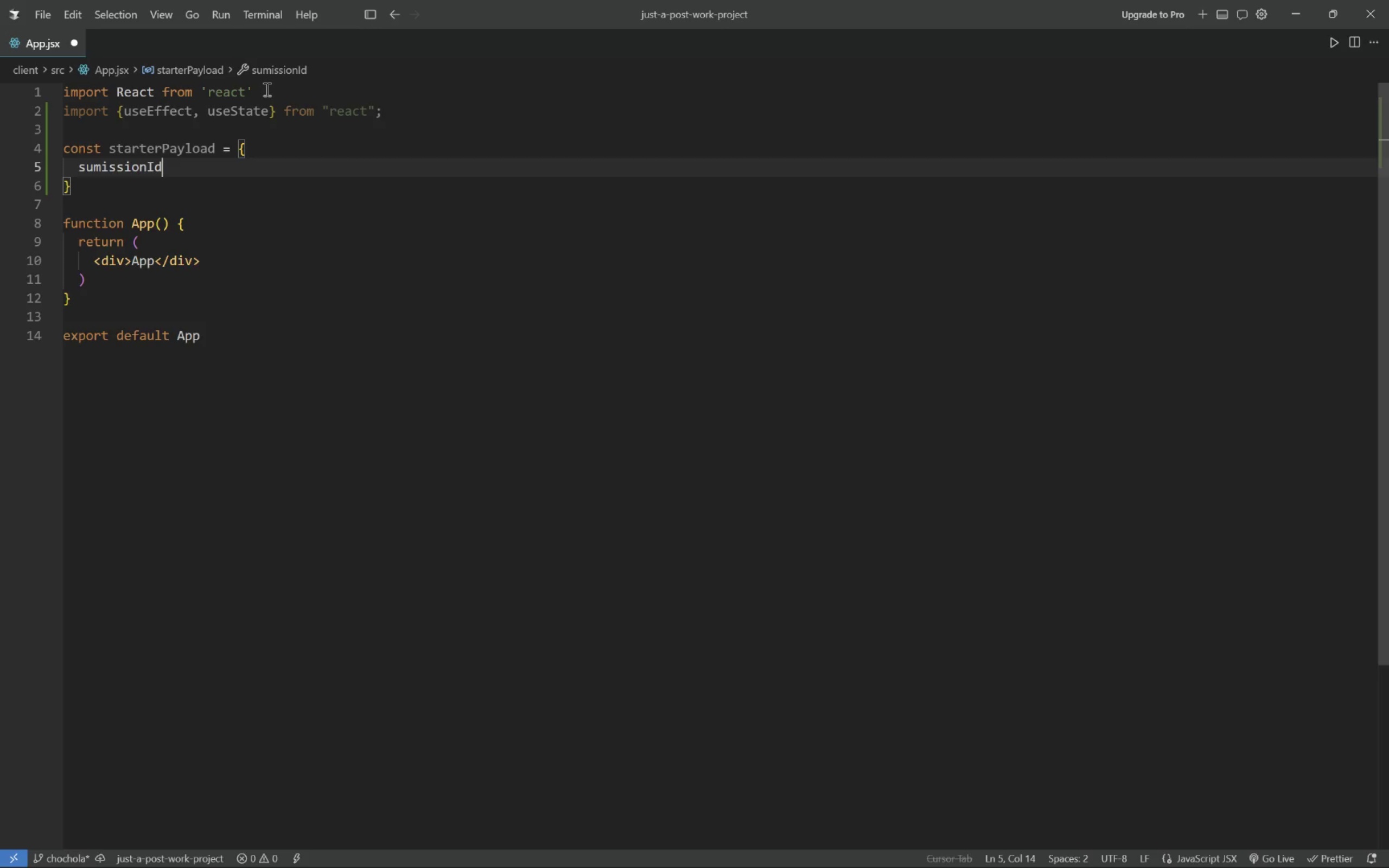 
wait(8.7)
 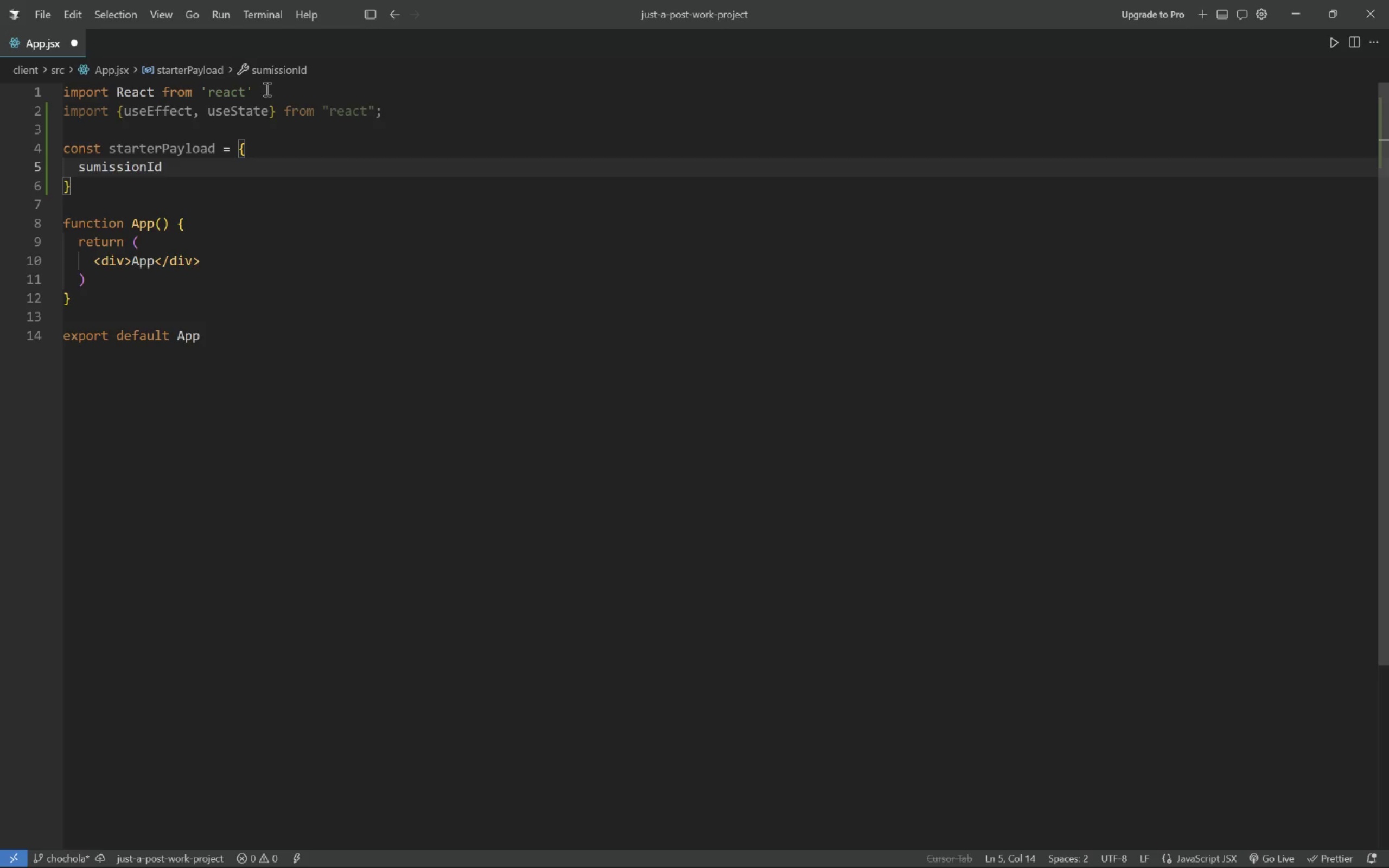 
type(: "CUSTOM-001)
key(Tab)
type(,)
 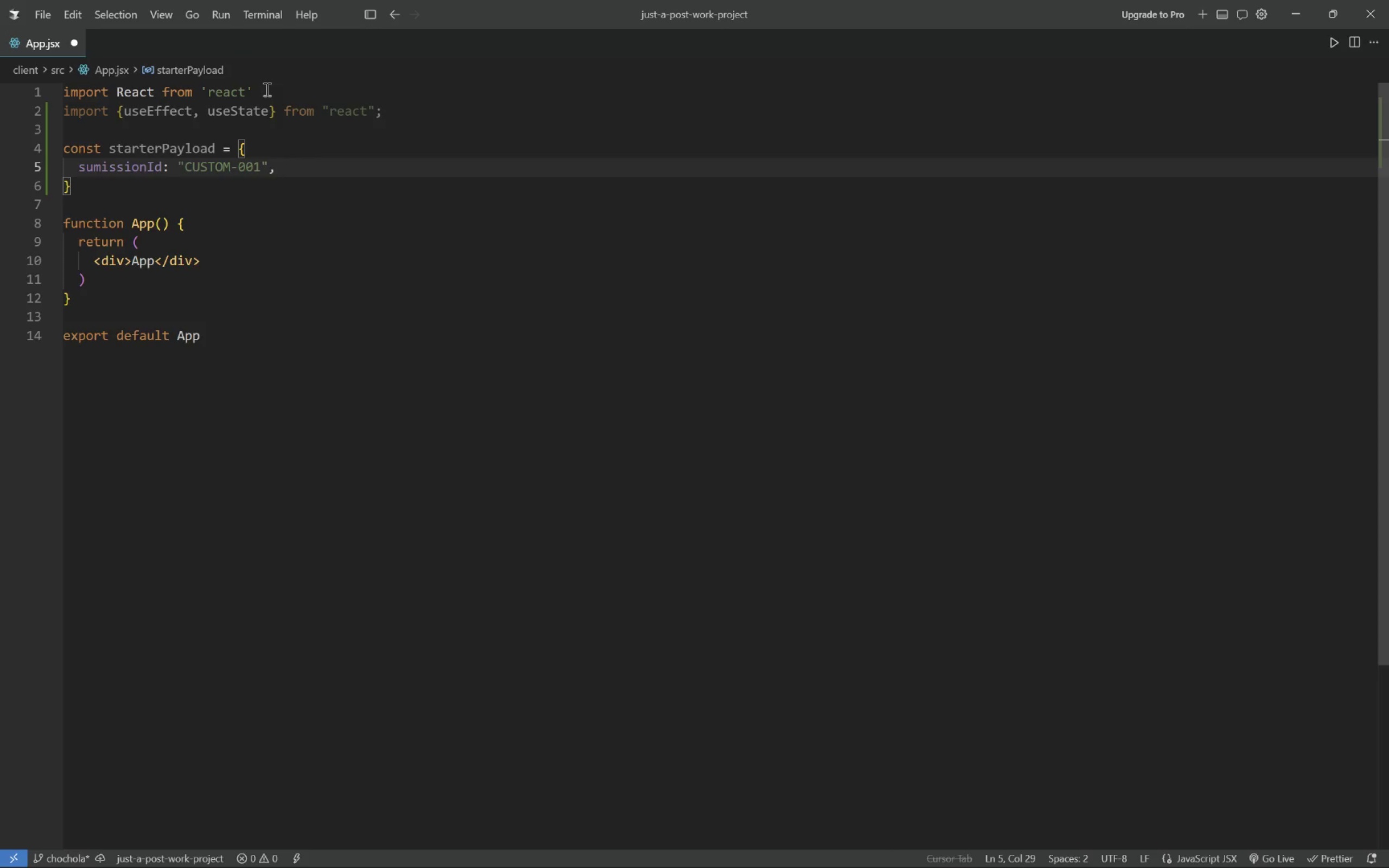 
key(Enter)
 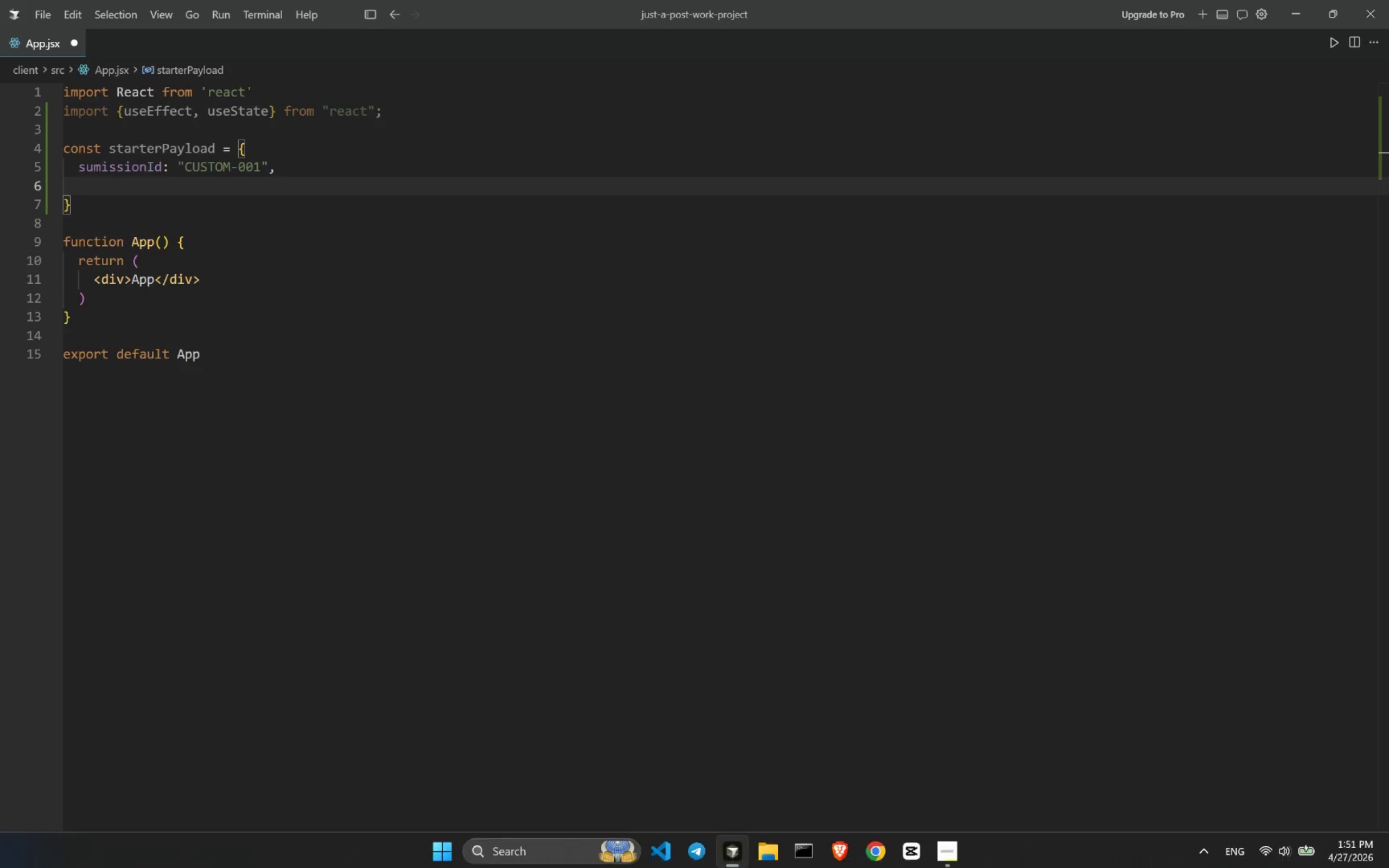 
wait(5.05)
 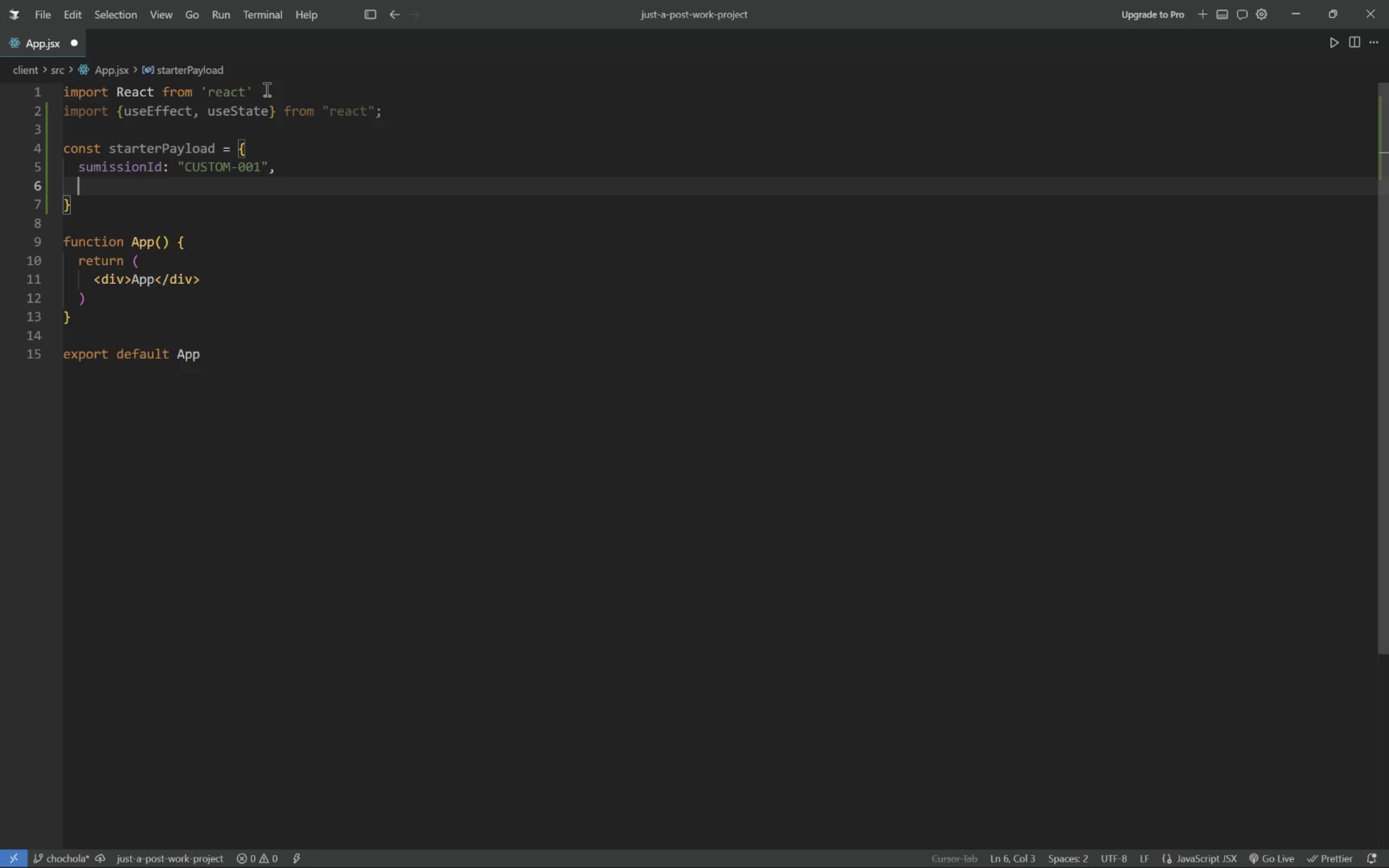 
left_click([843, 844])
 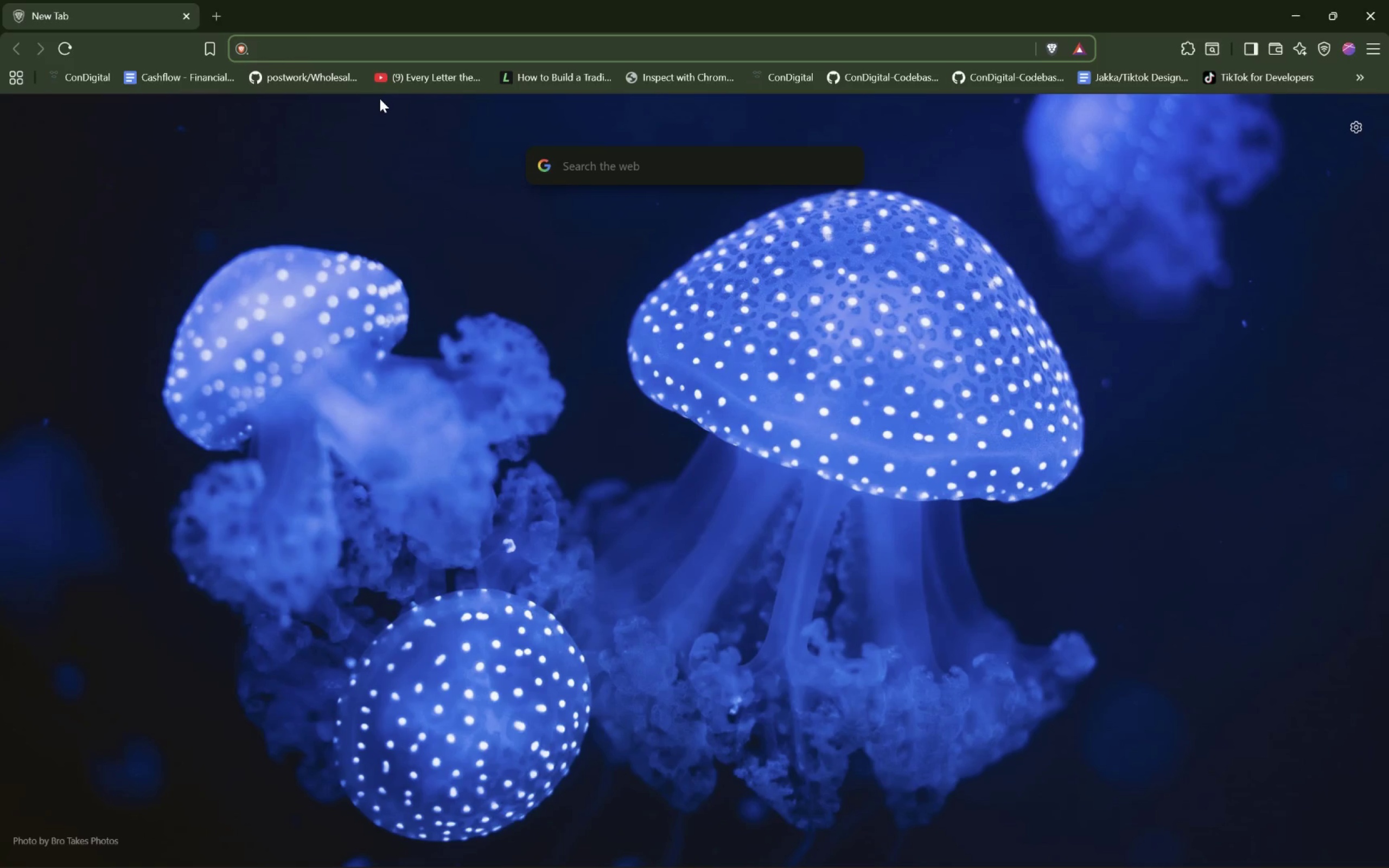 
type(you)
 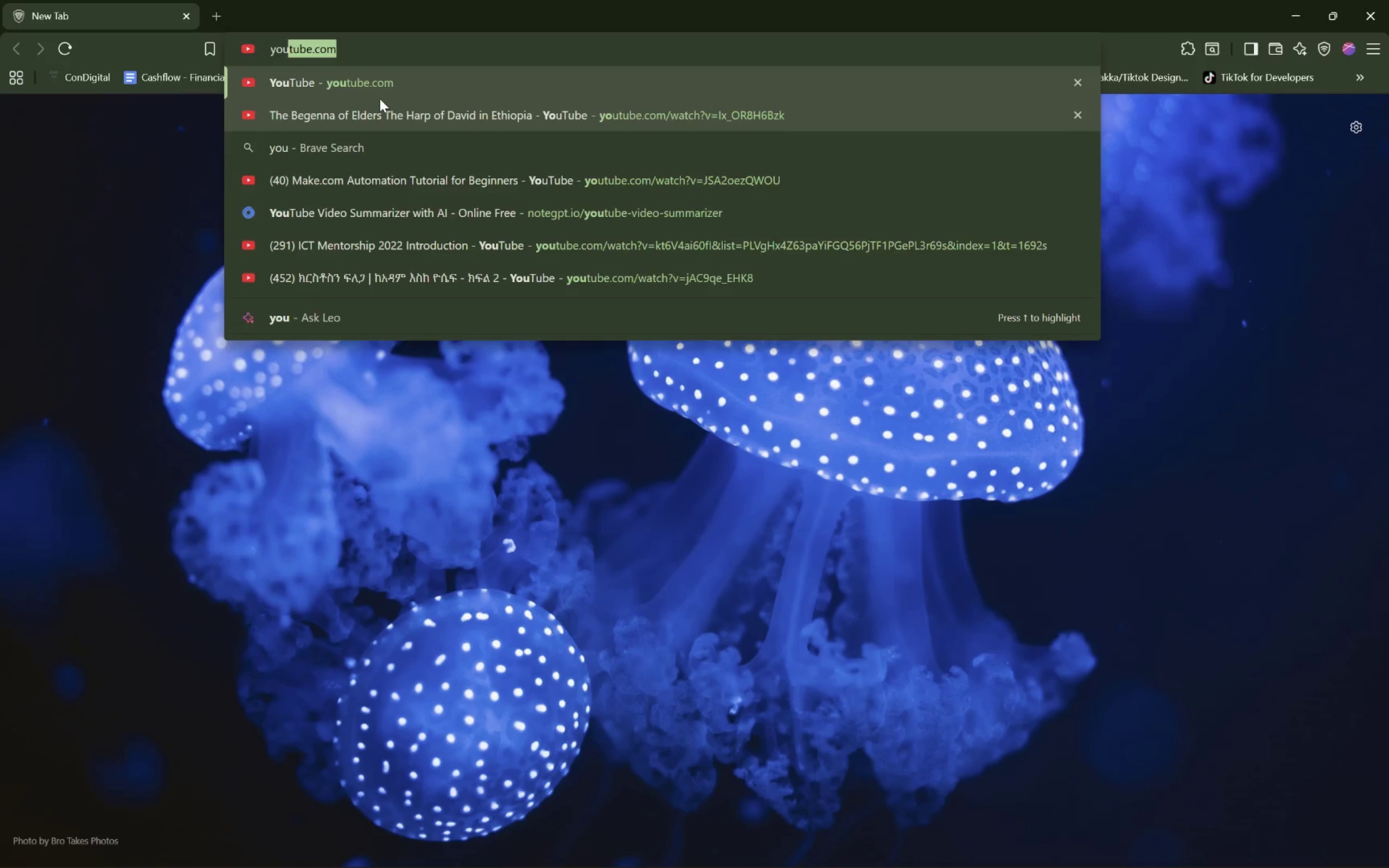 
key(Enter)
 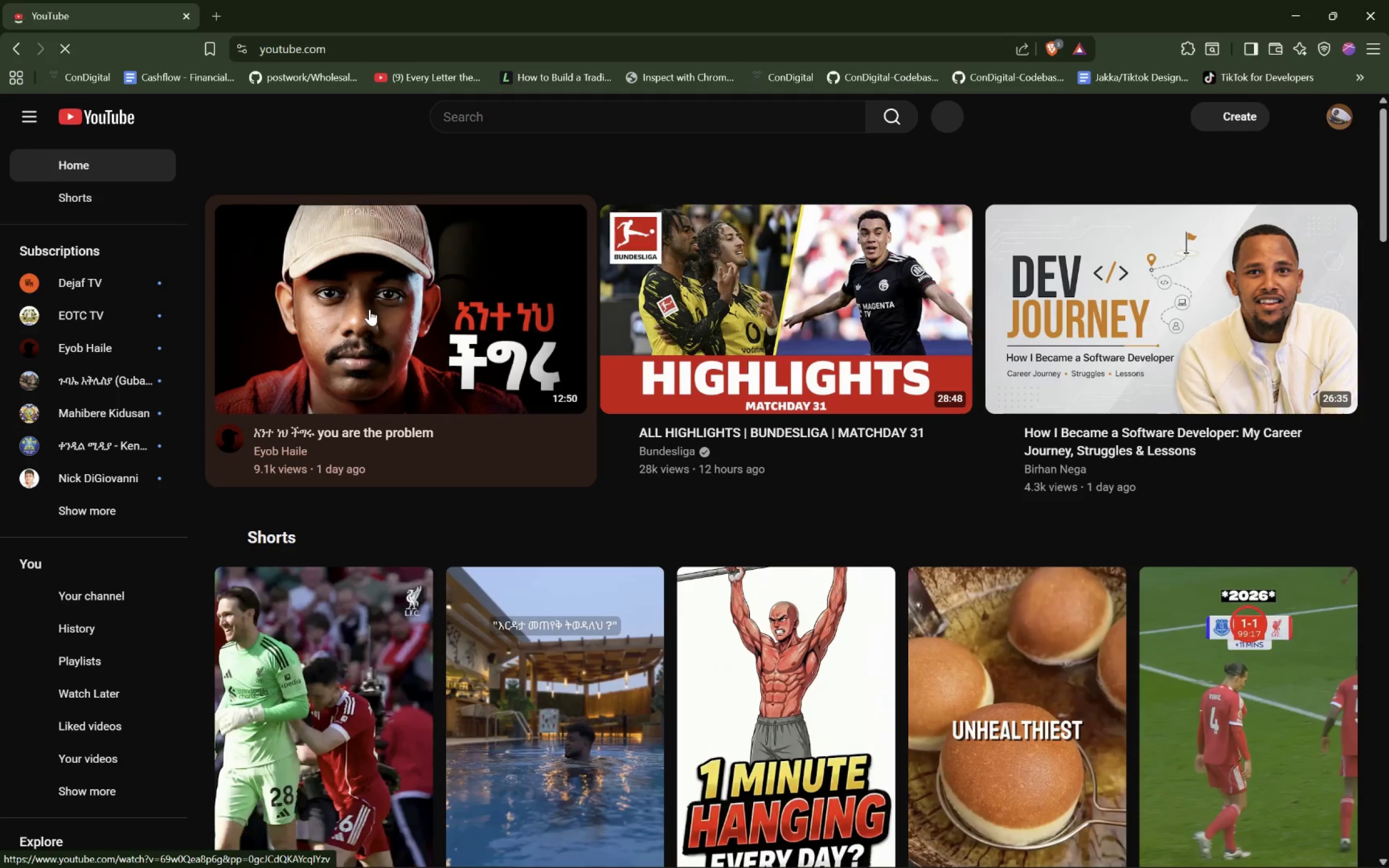 
scroll: coordinate [516, 292], scroll_direction: down, amount: 12.0
 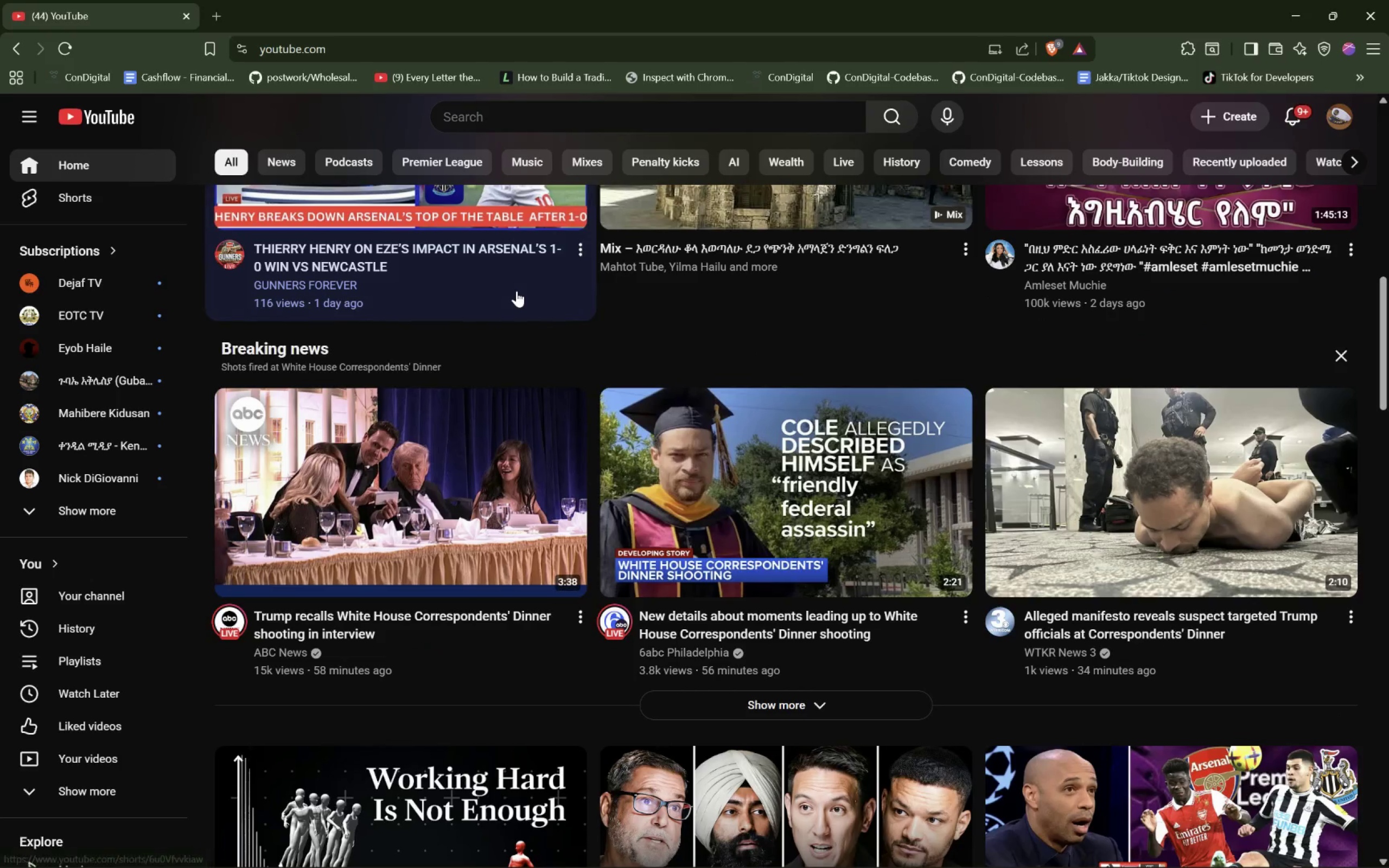 
scroll: coordinate [517, 291], scroll_direction: up, amount: 2.0
 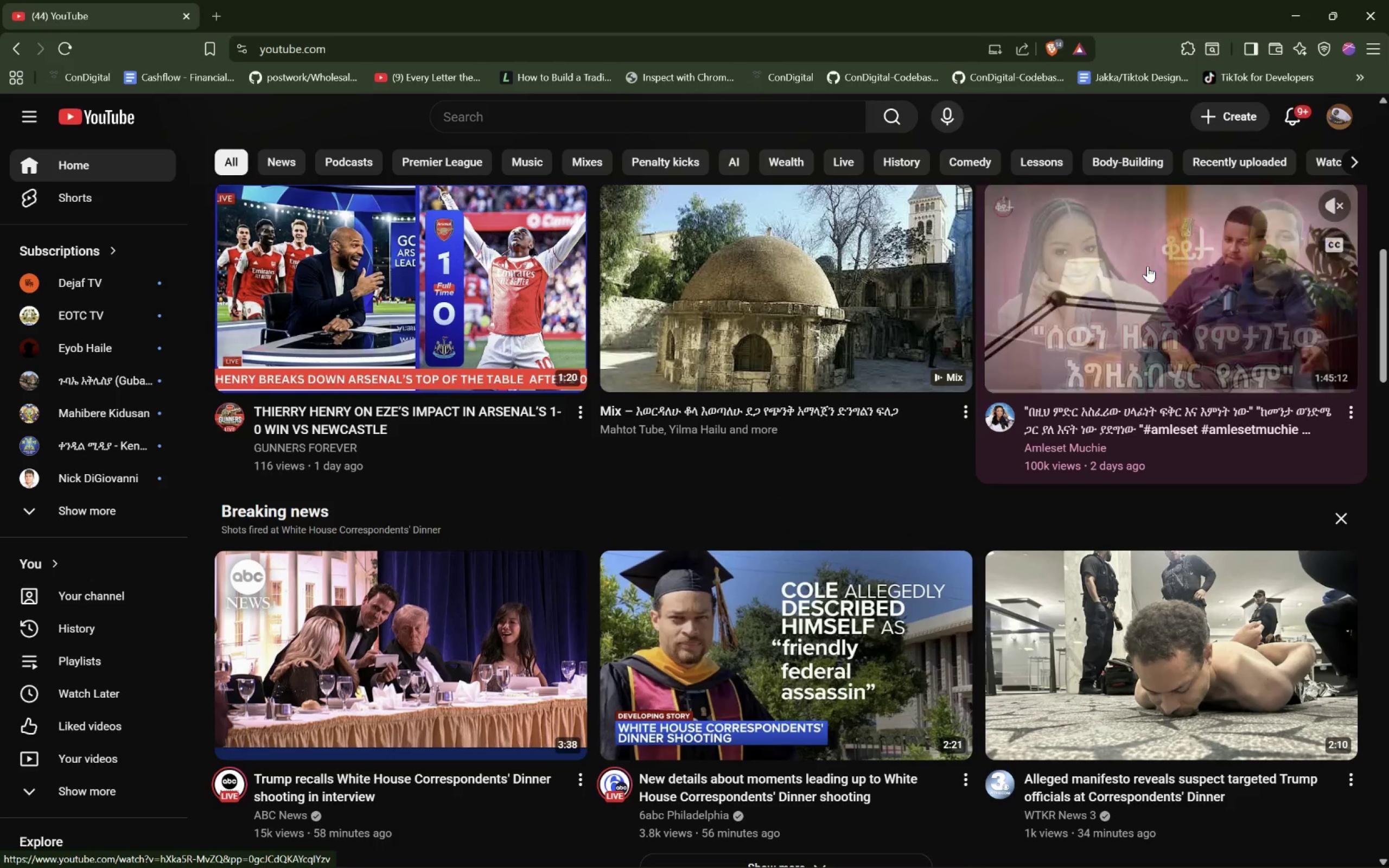 
wait(6.45)
 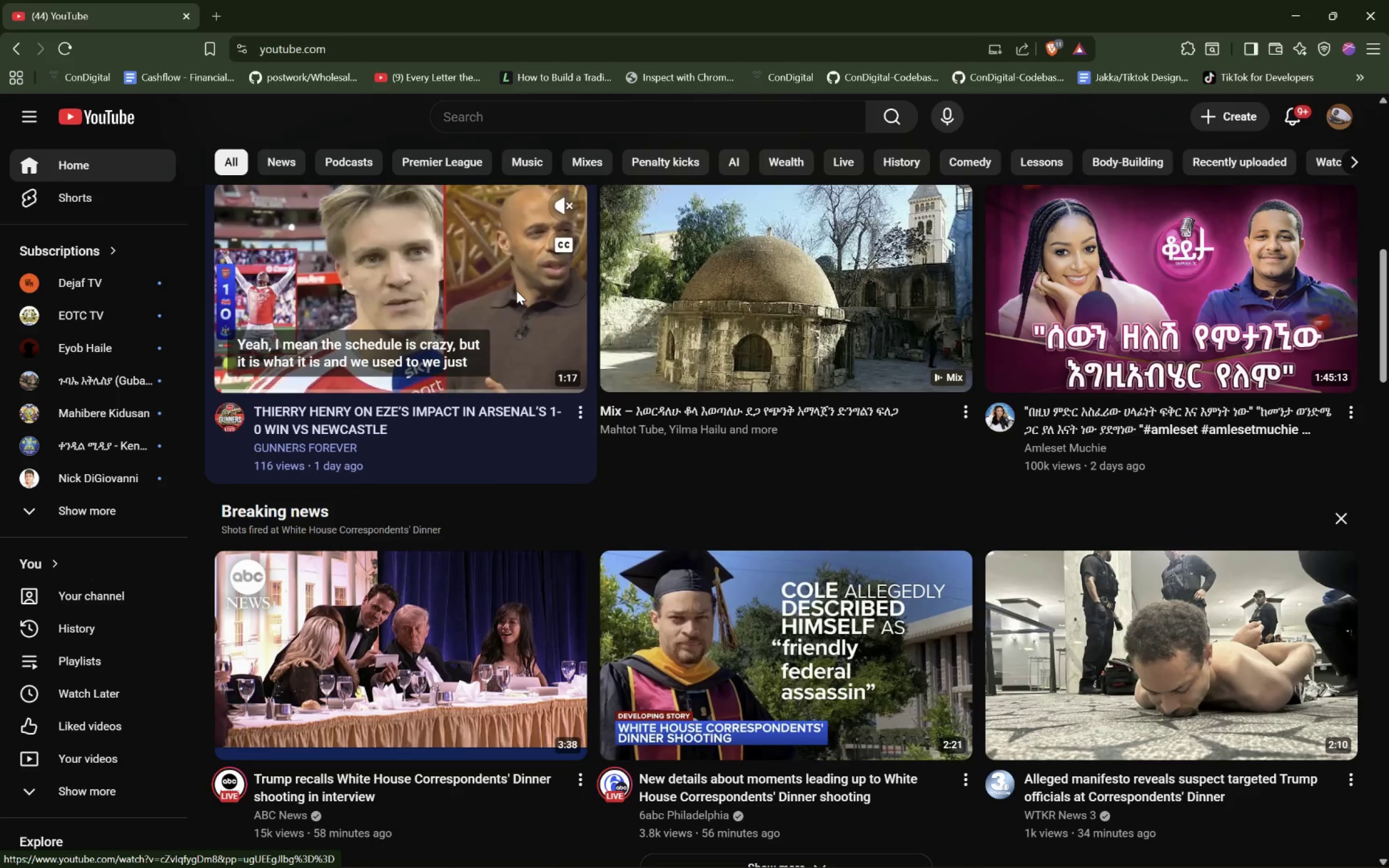 
left_click([1148, 266])
 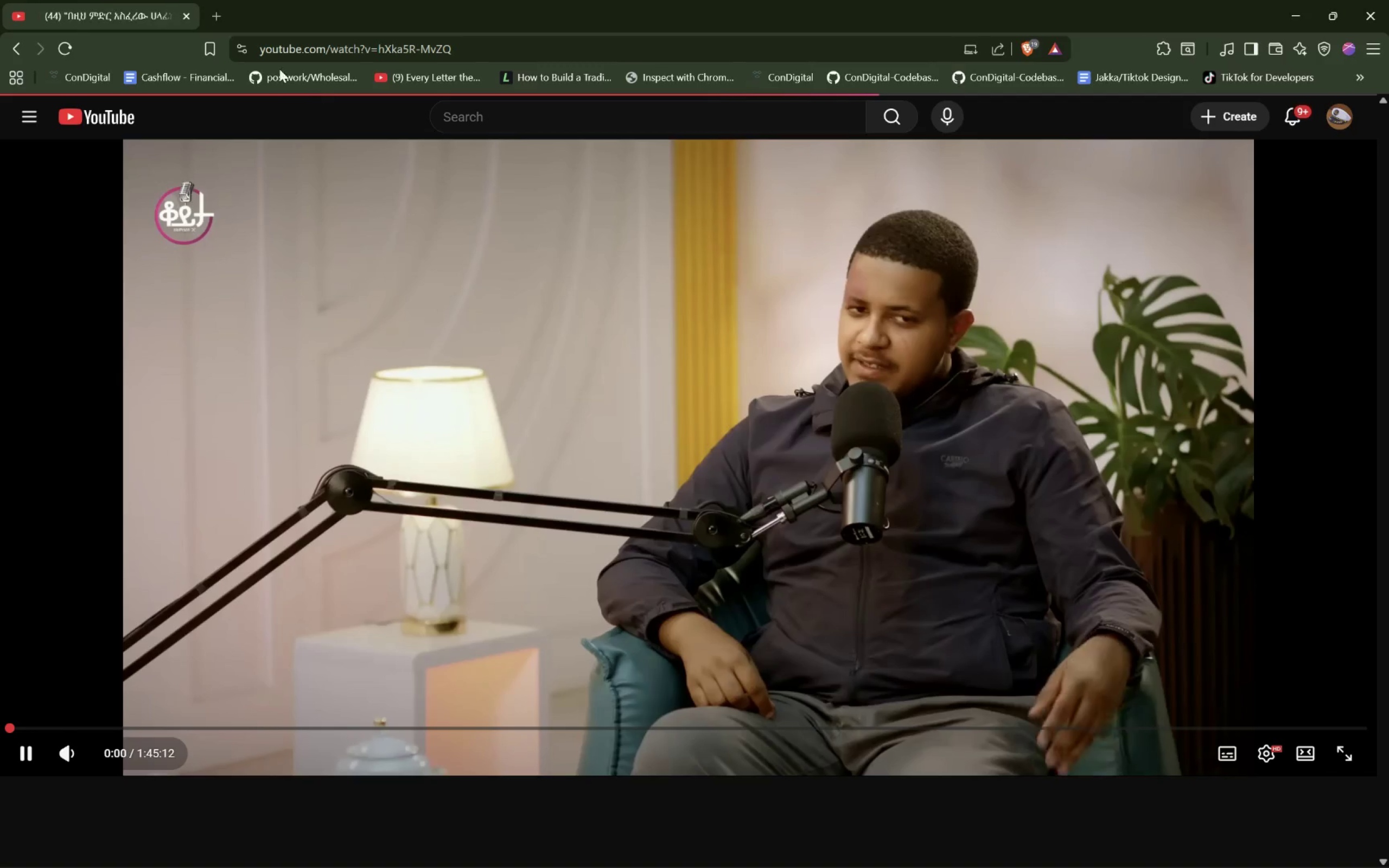 
left_click([216, 16])
 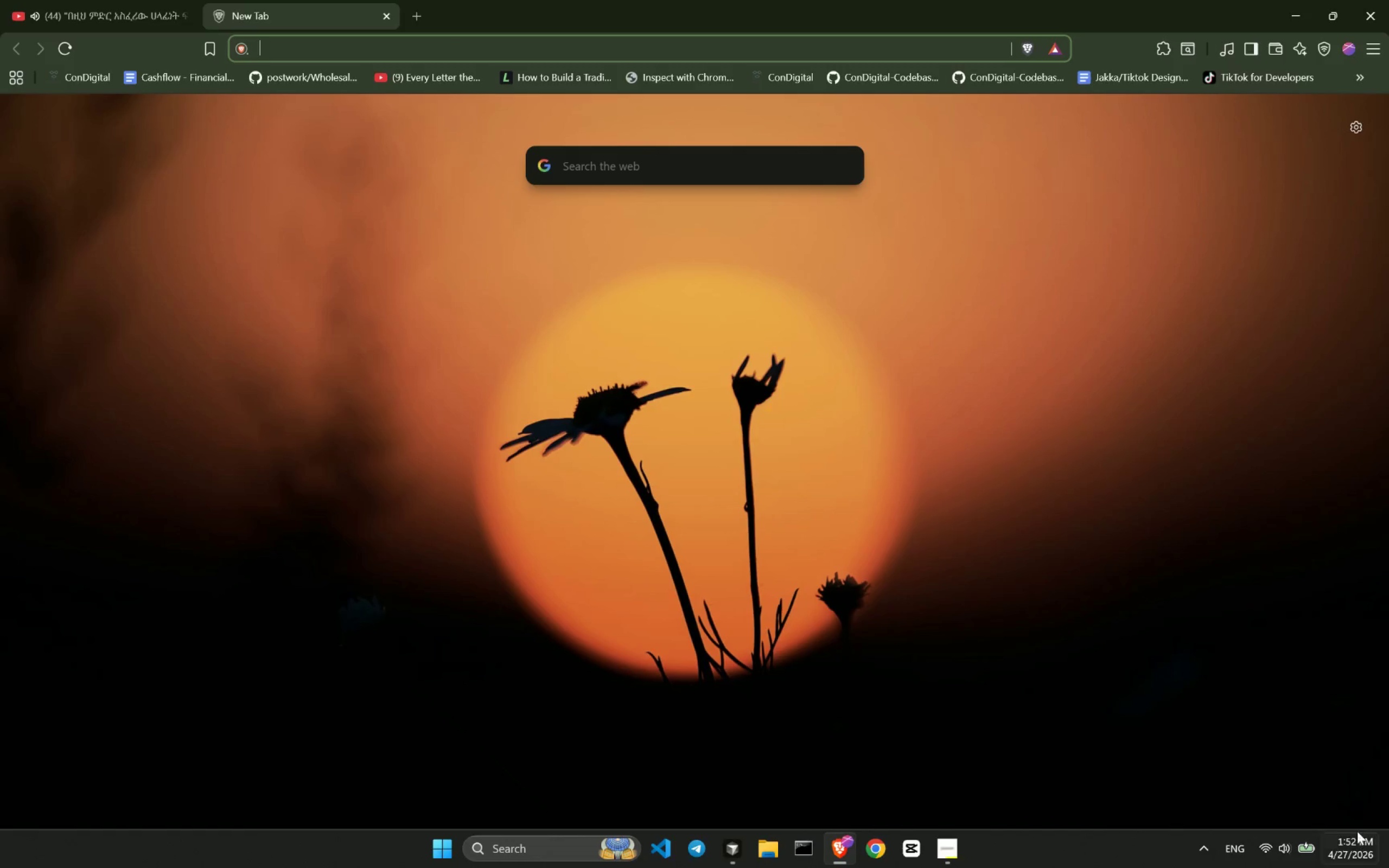 
left_click([1305, 843])
 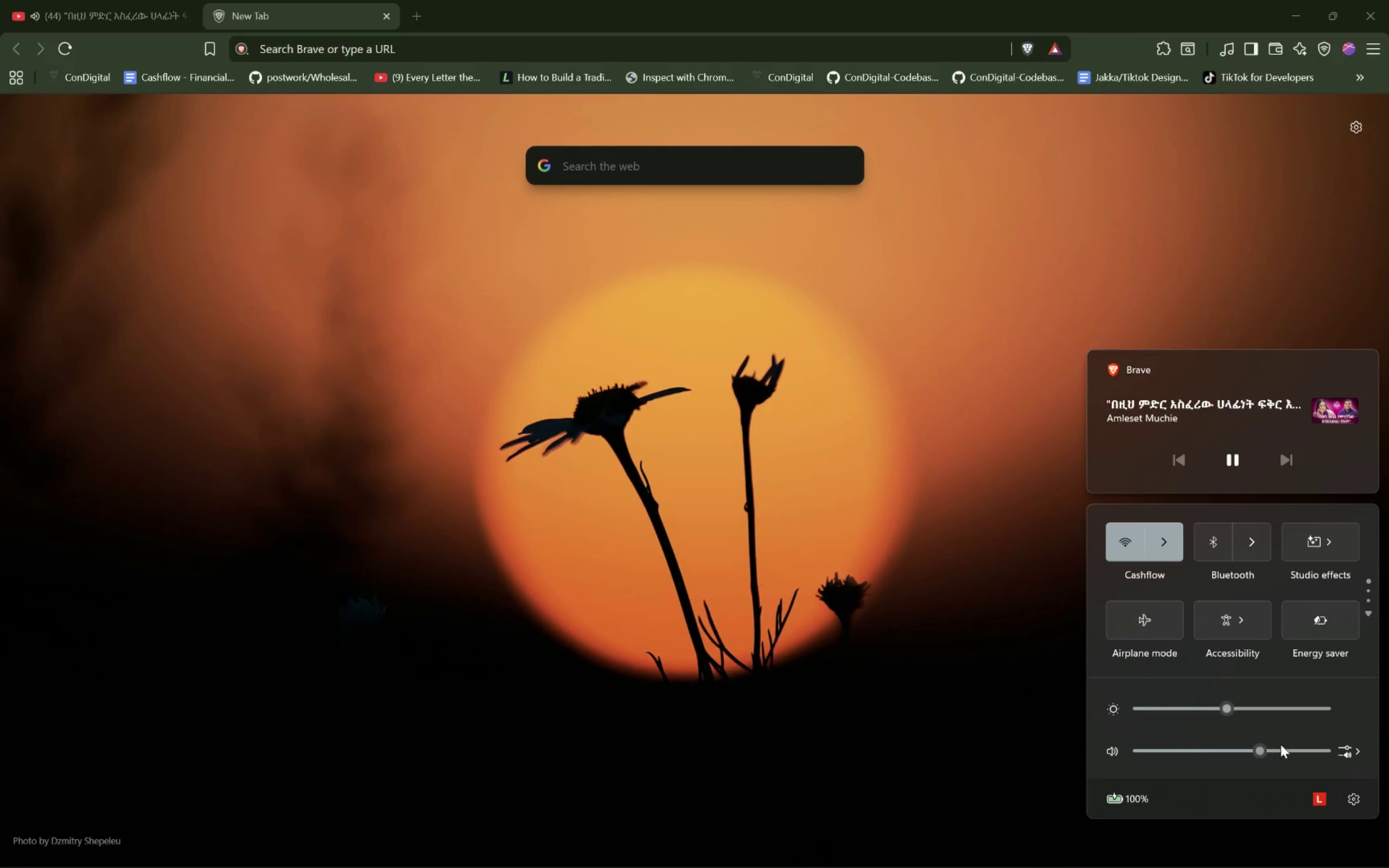 
left_click([1281, 750])
 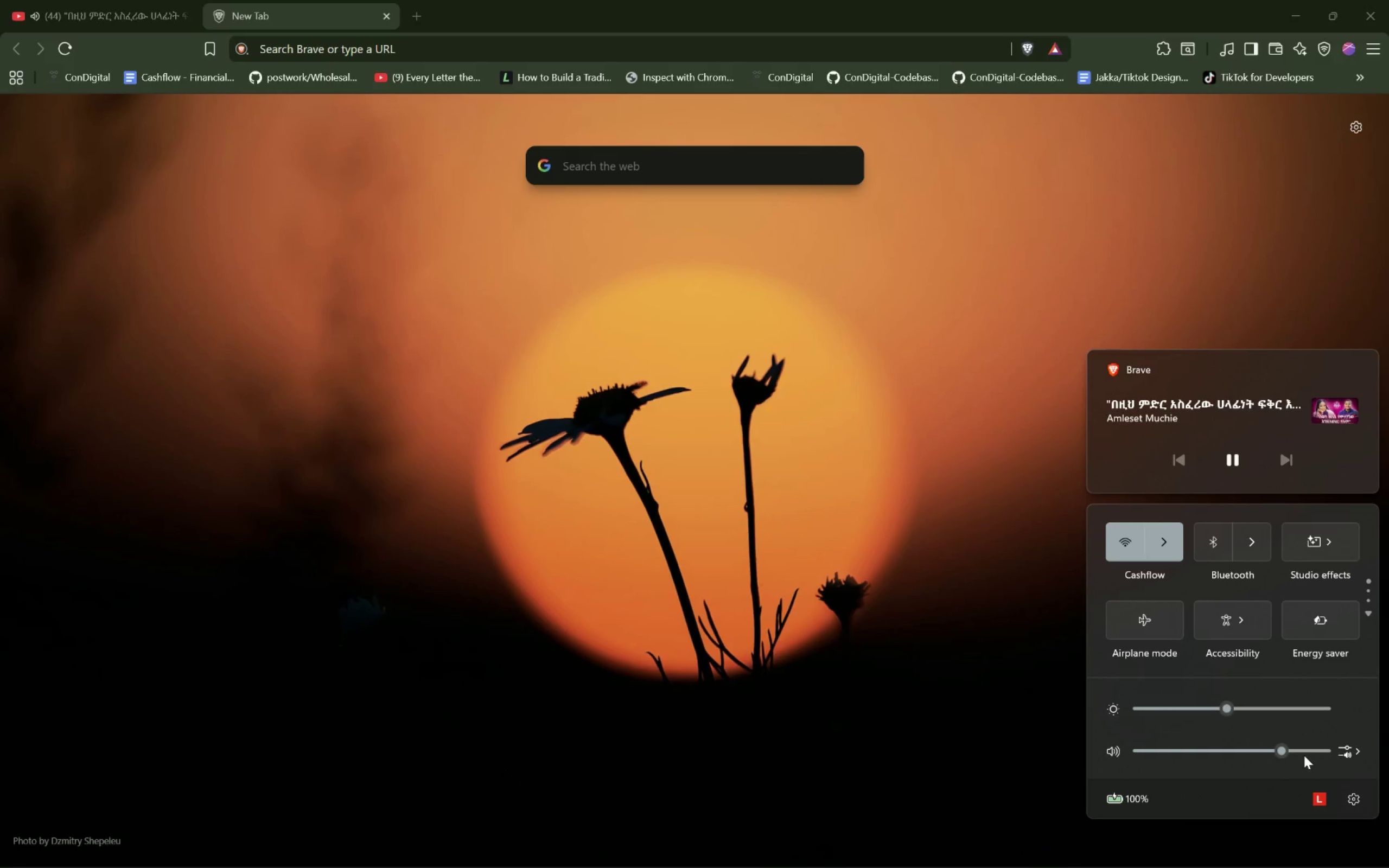 
left_click([1310, 749])
 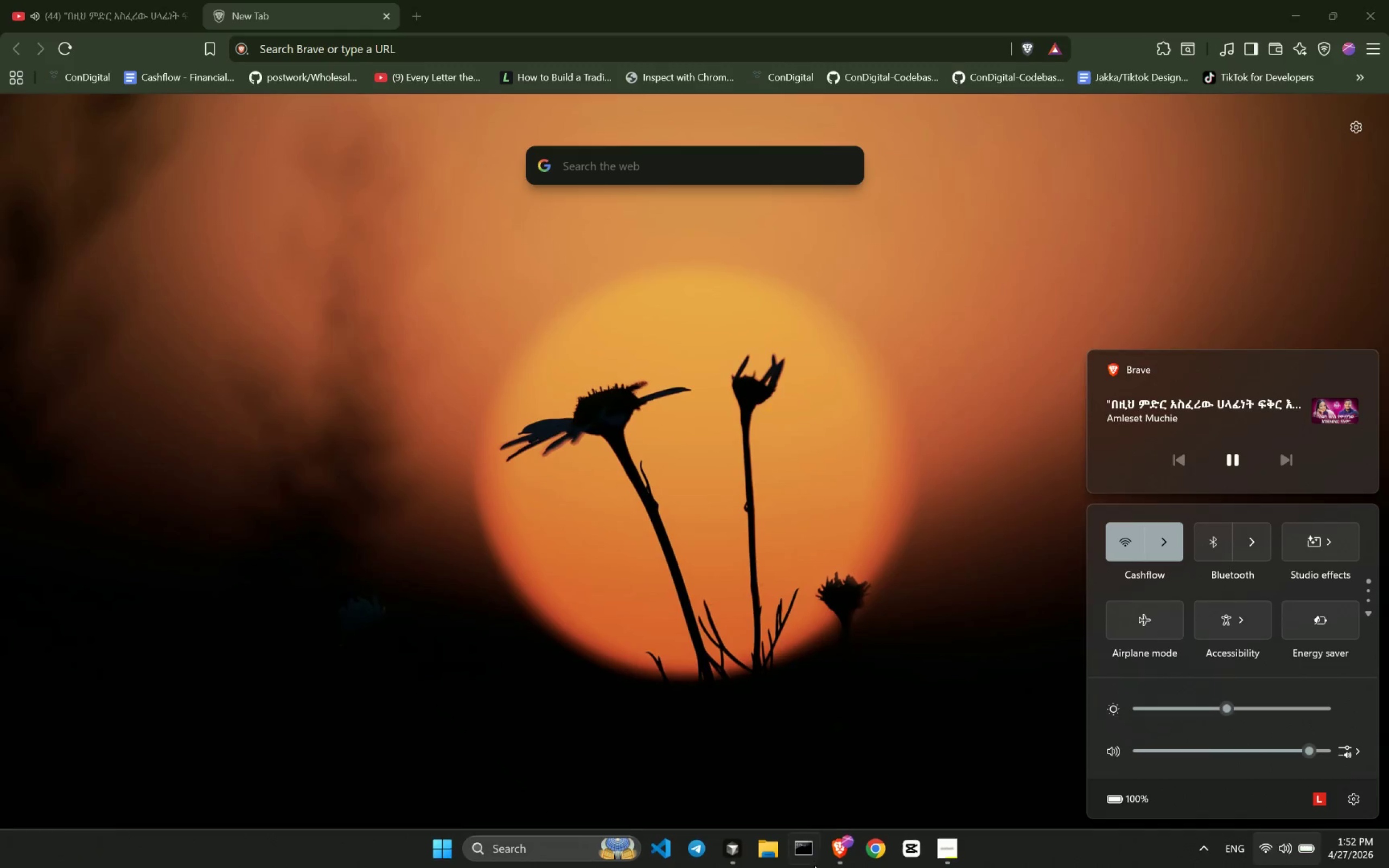 
wait(5.34)
 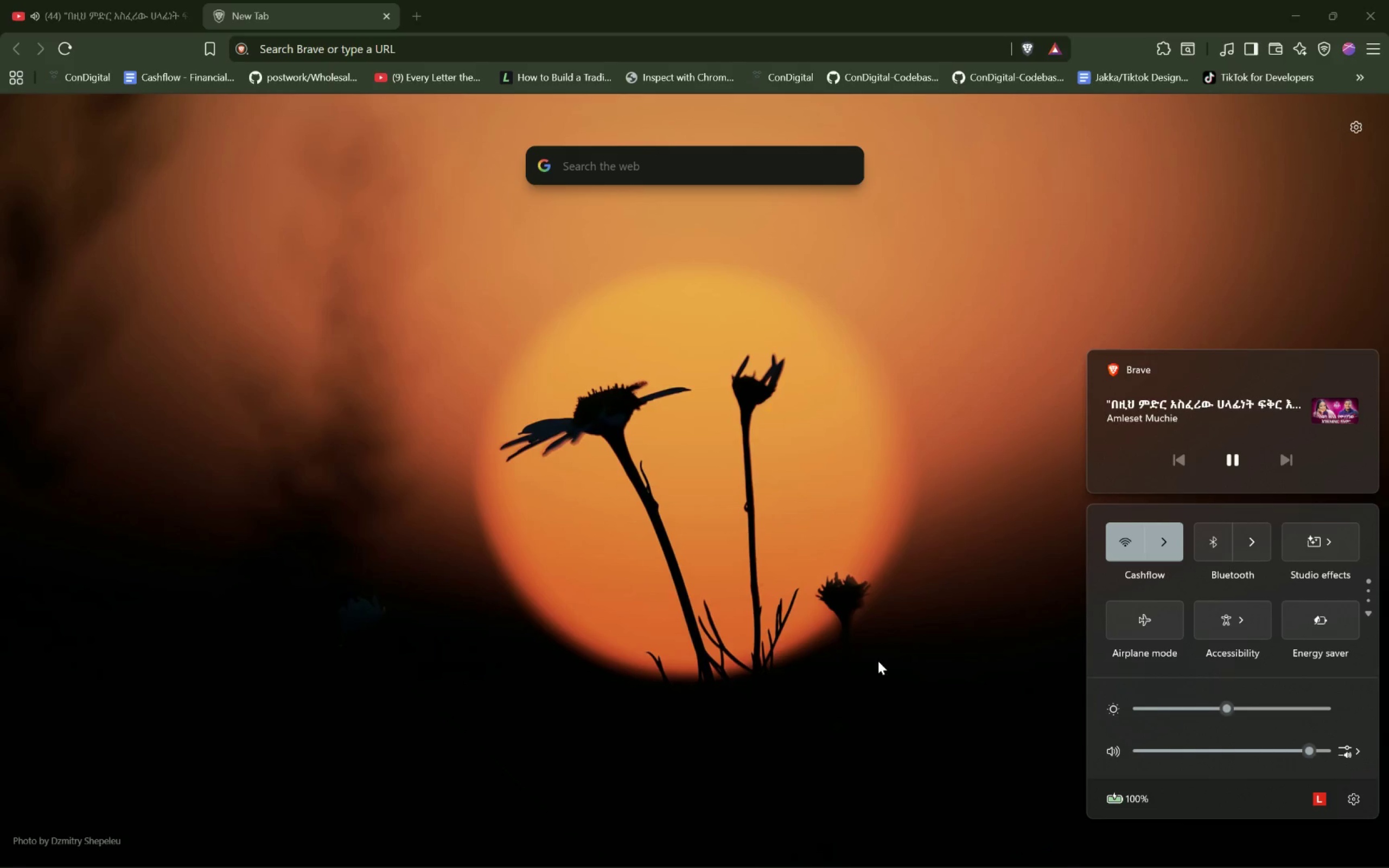 
left_click([723, 866])
 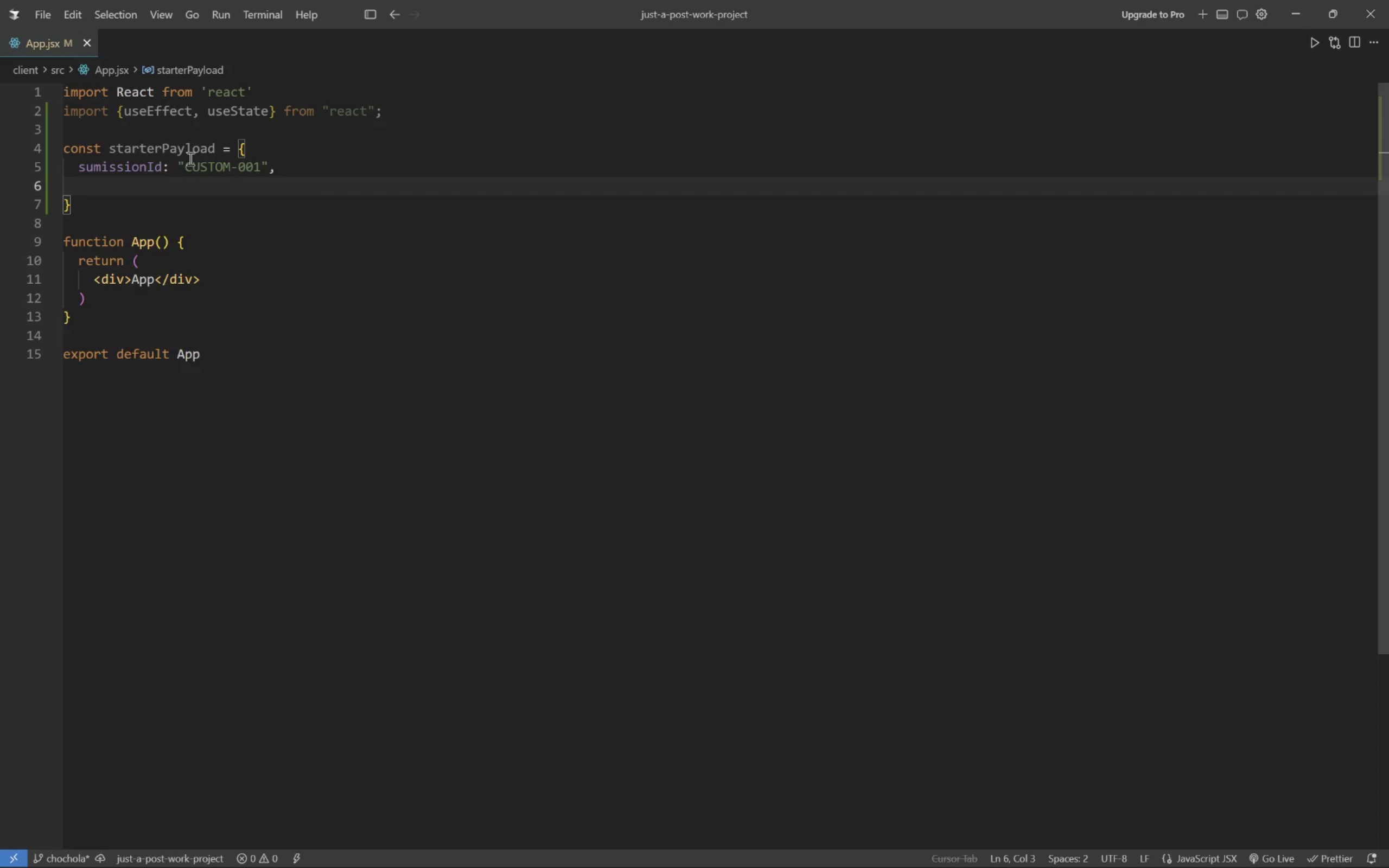 
type(fullName: "Casey Nguh)
key(Backspace)
type(yen",)
 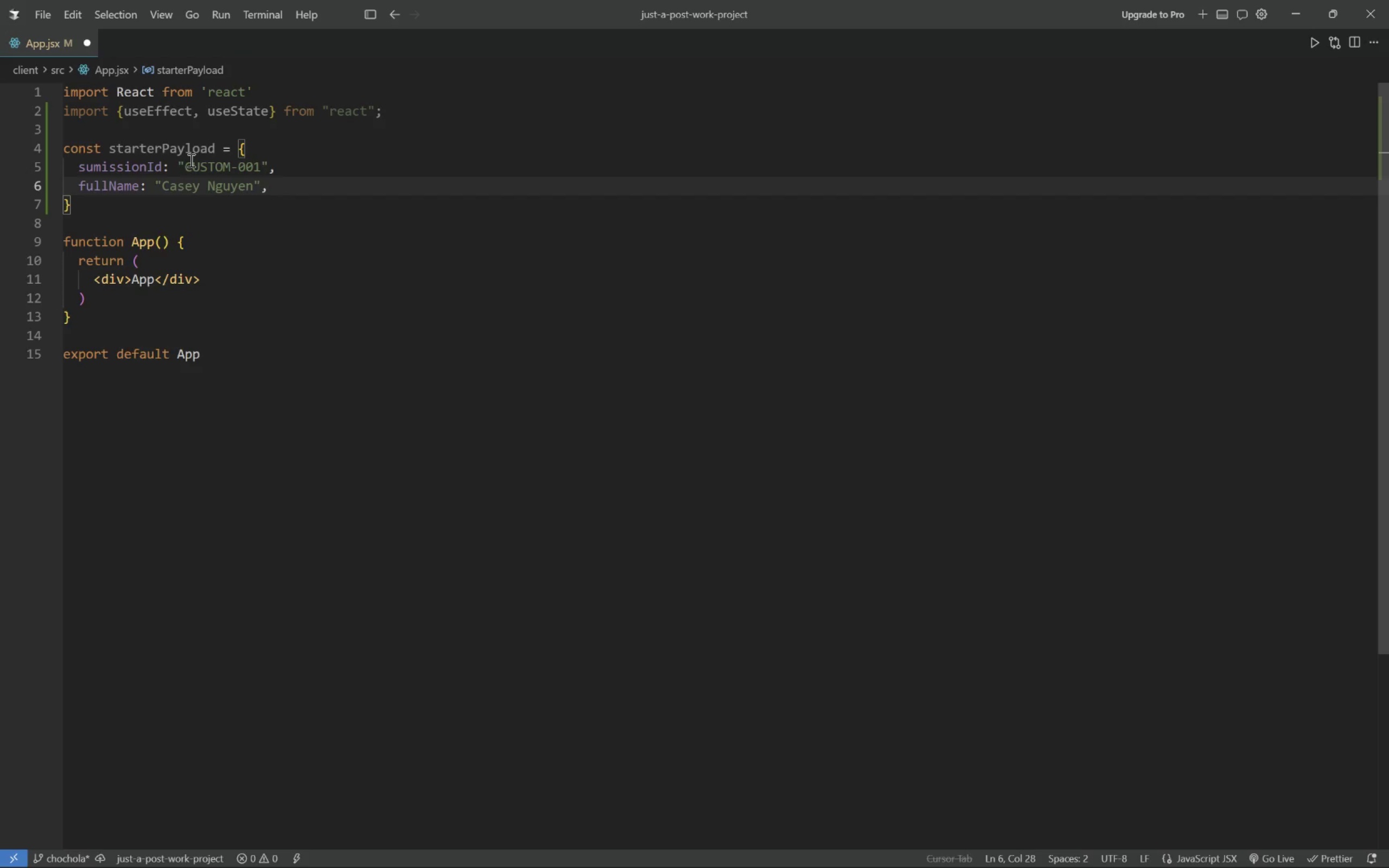 
key(Enter)
 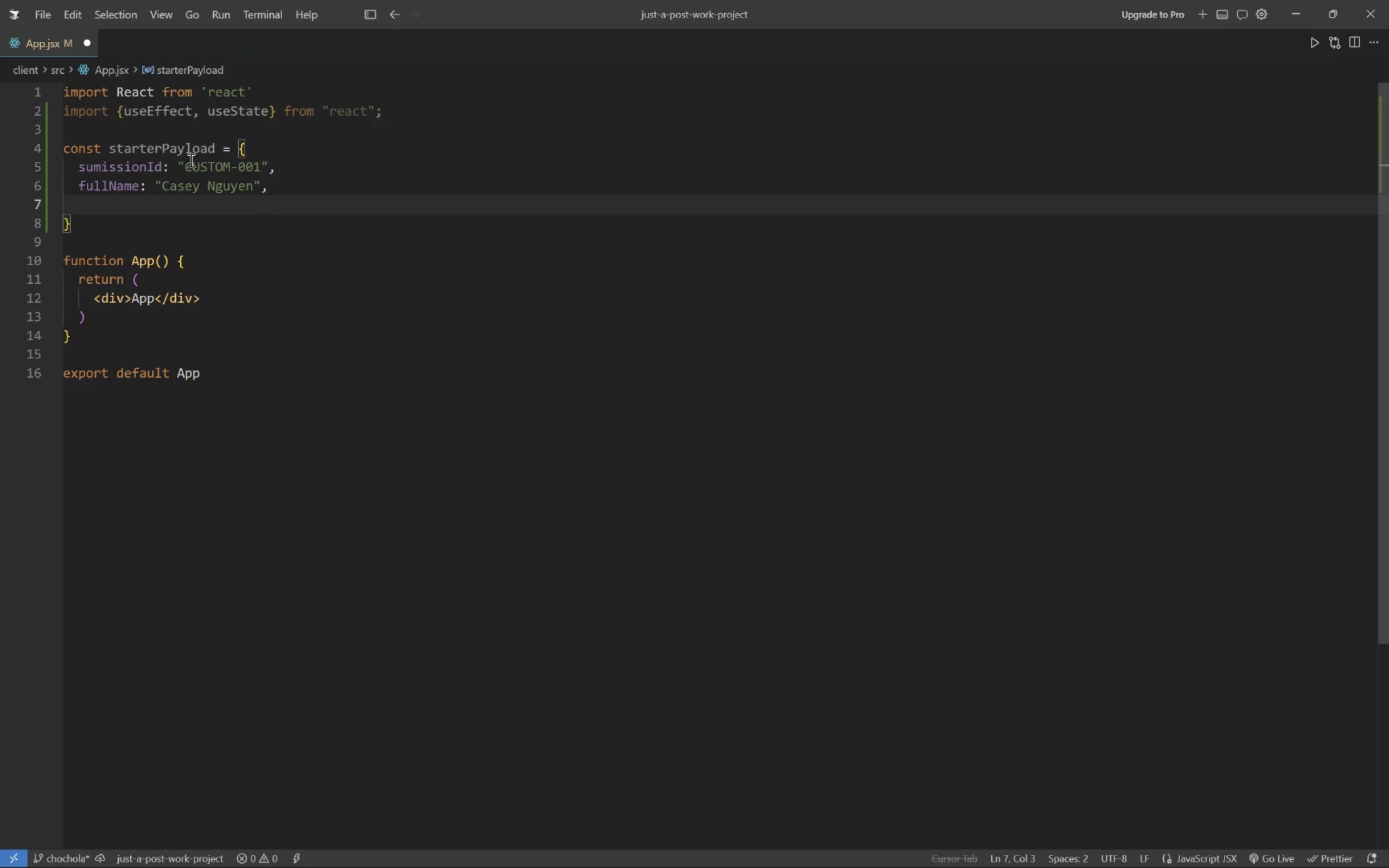 
type(emai: "casey)
 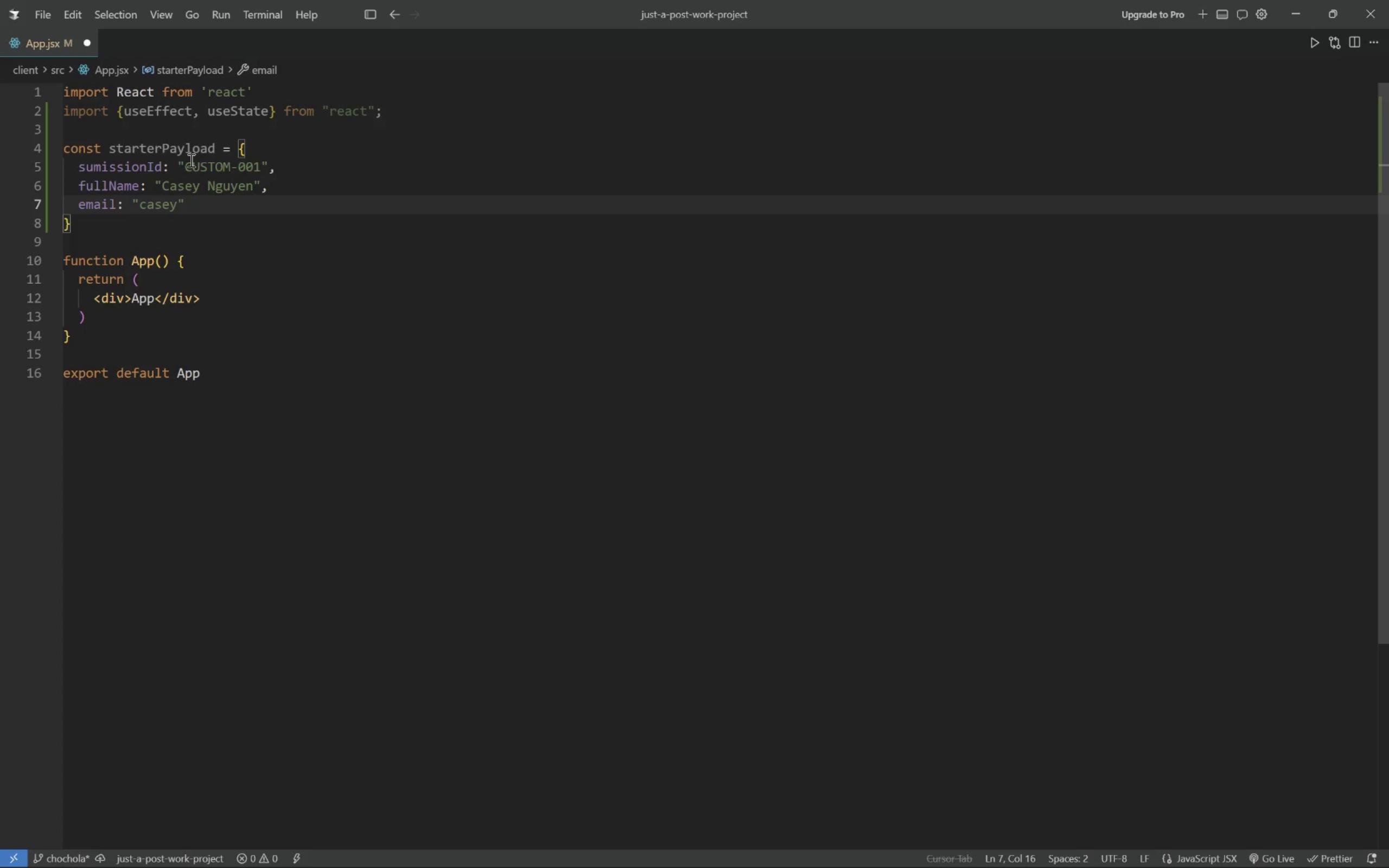 
hold_key(key=L, duration=0.33)
 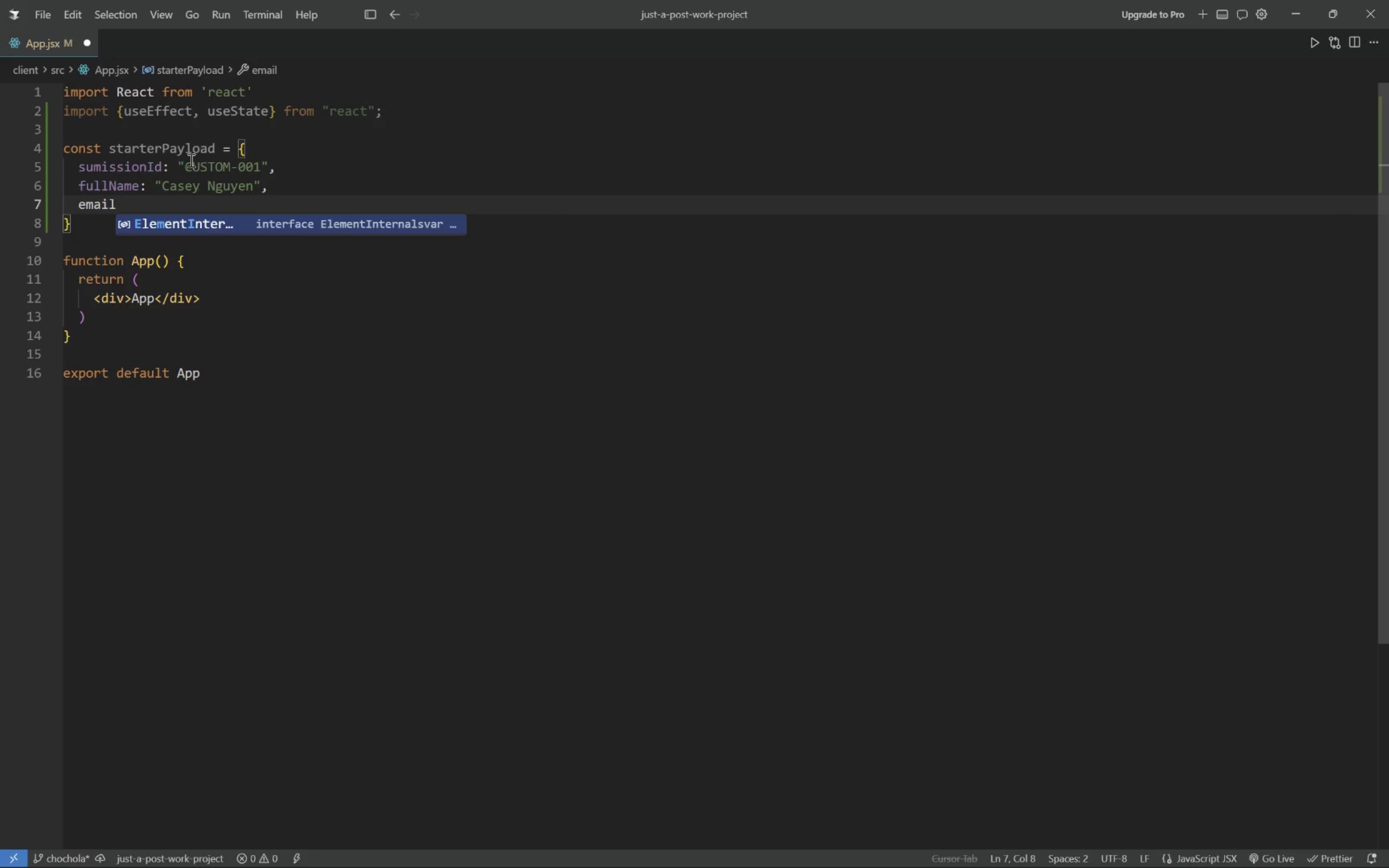 
type(.nguyen@exampe.com",)
 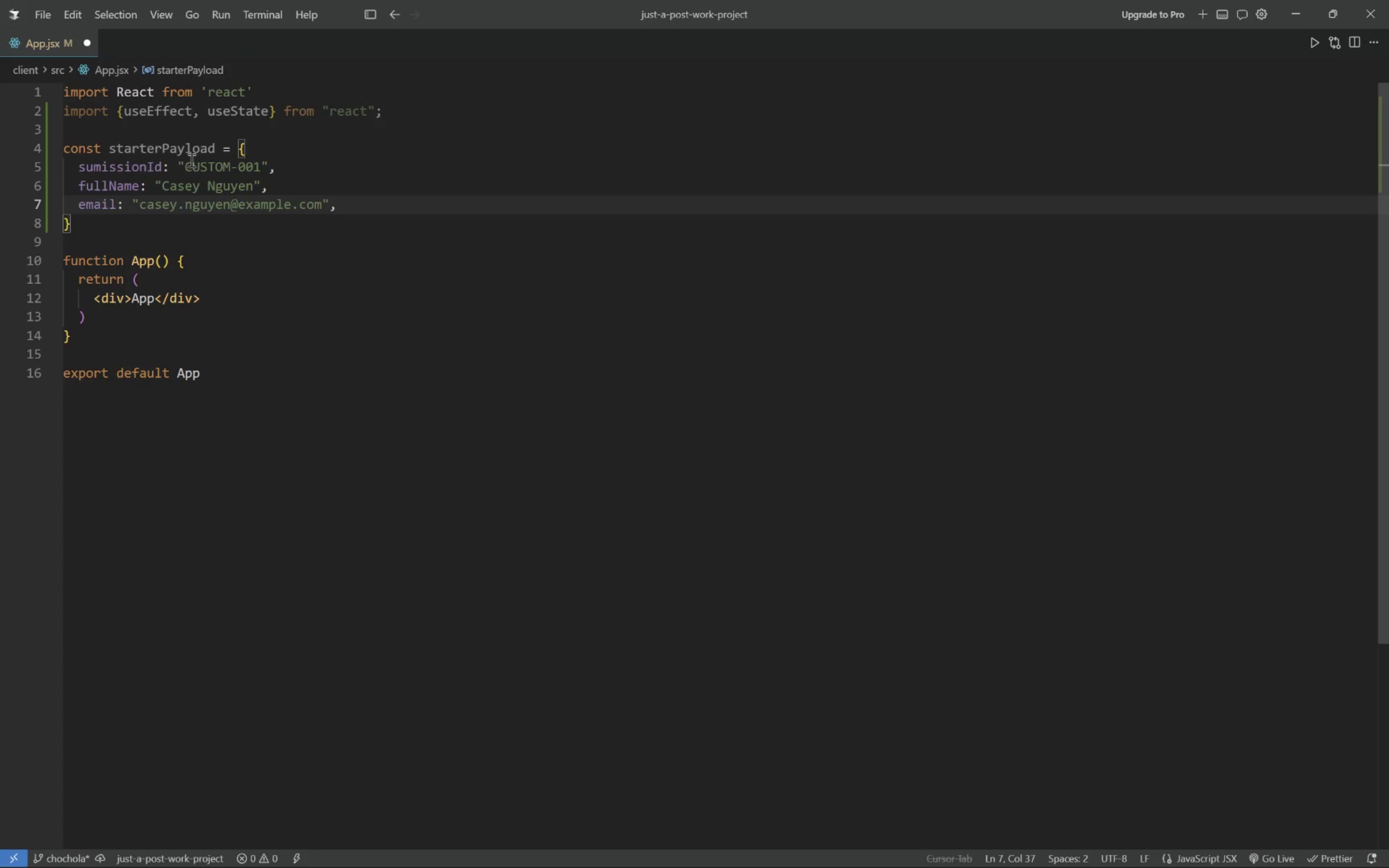 
 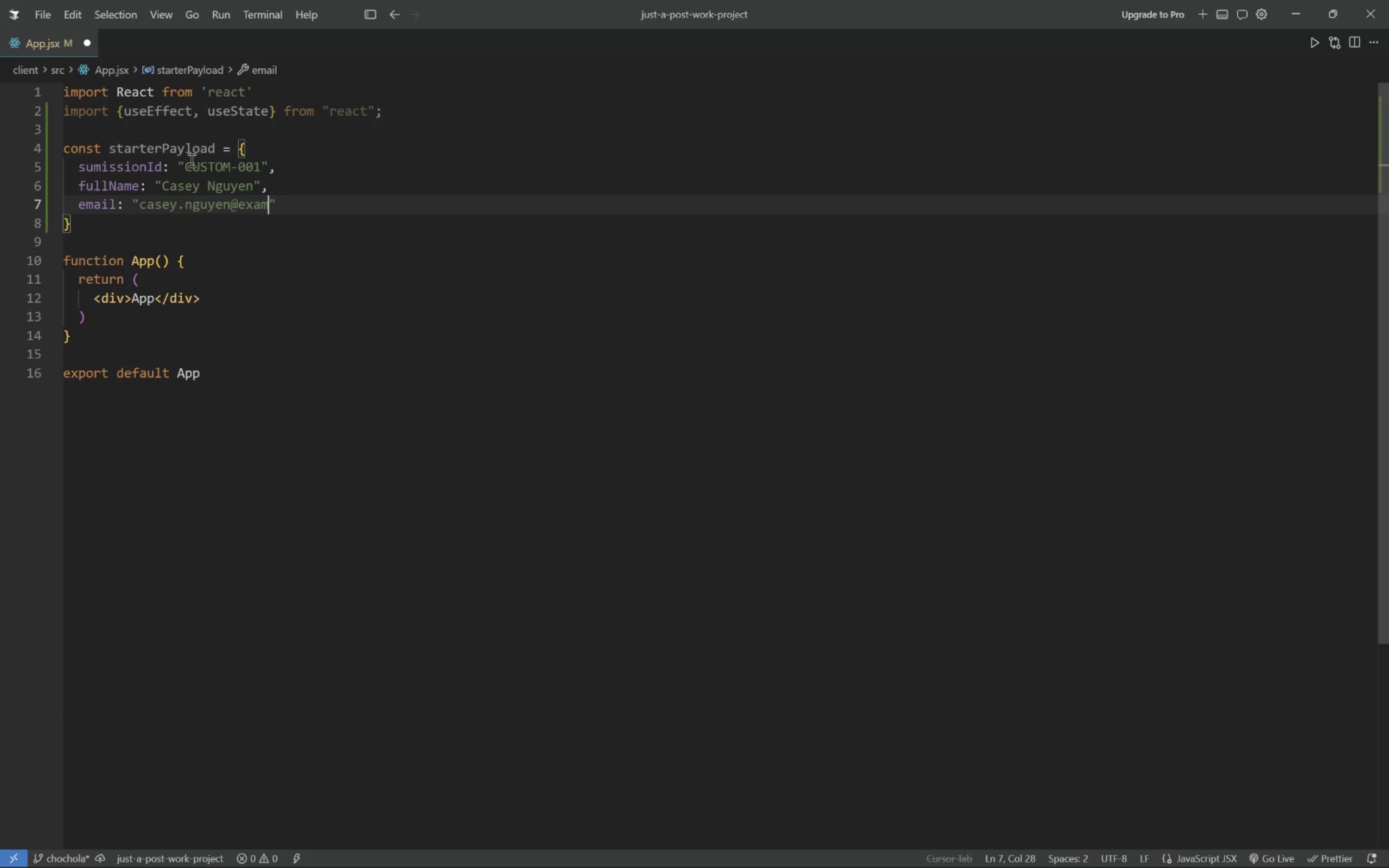 
hold_key(key=L, duration=0.33)
 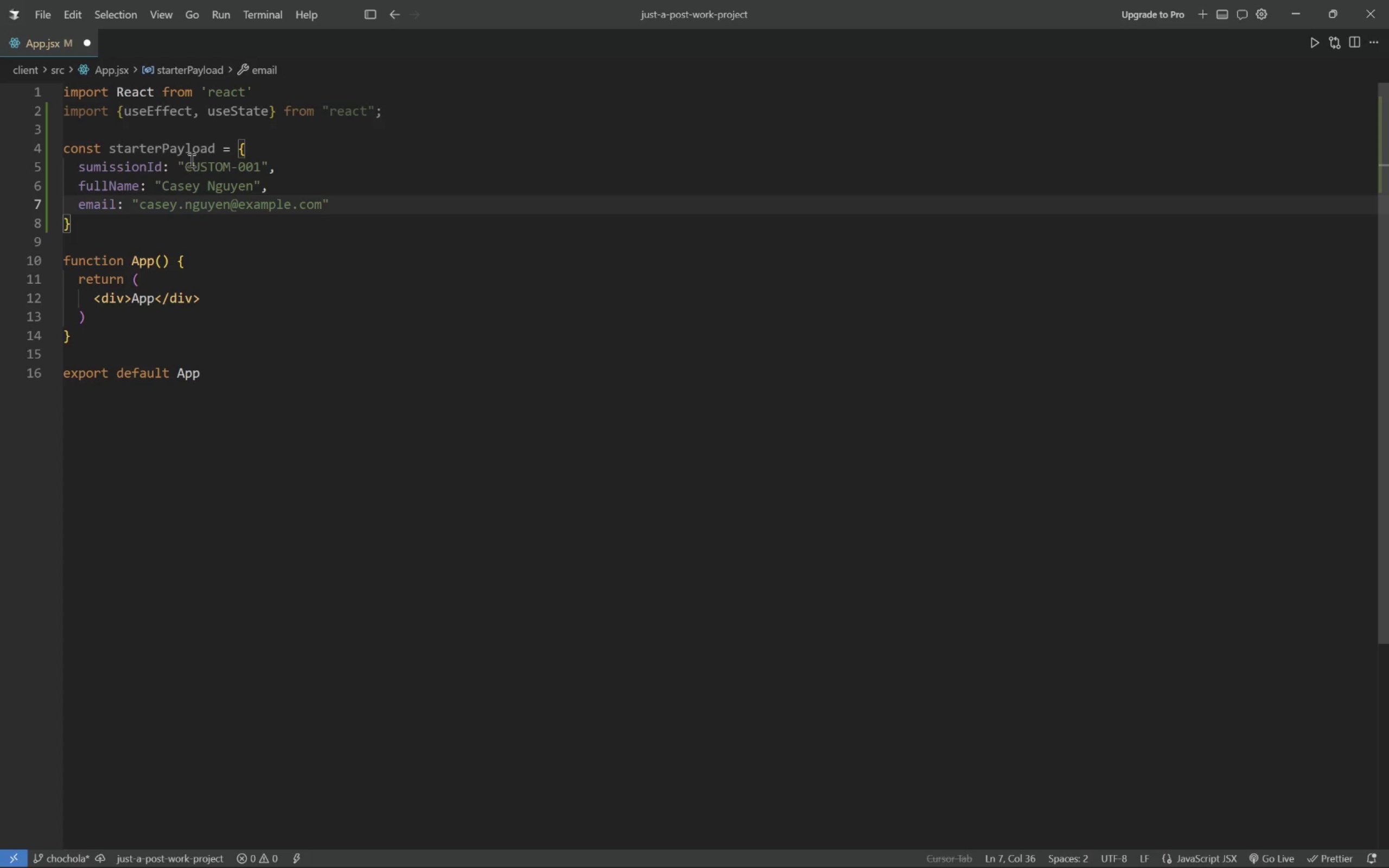 
key(Enter)
 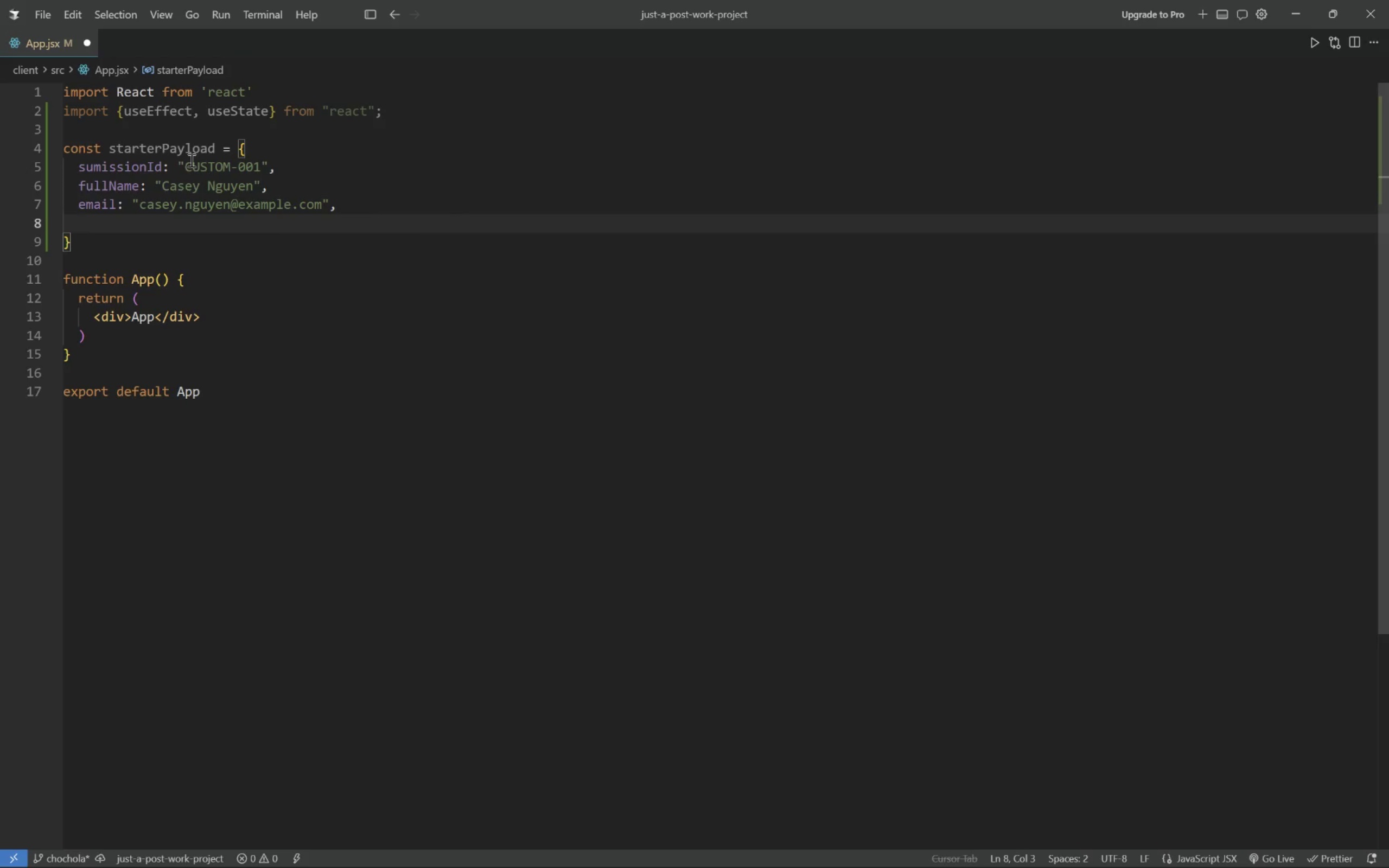 
type(P)
key(Backspace)
type(phone: "555-019l)
key(Backspace)
type(9",)
 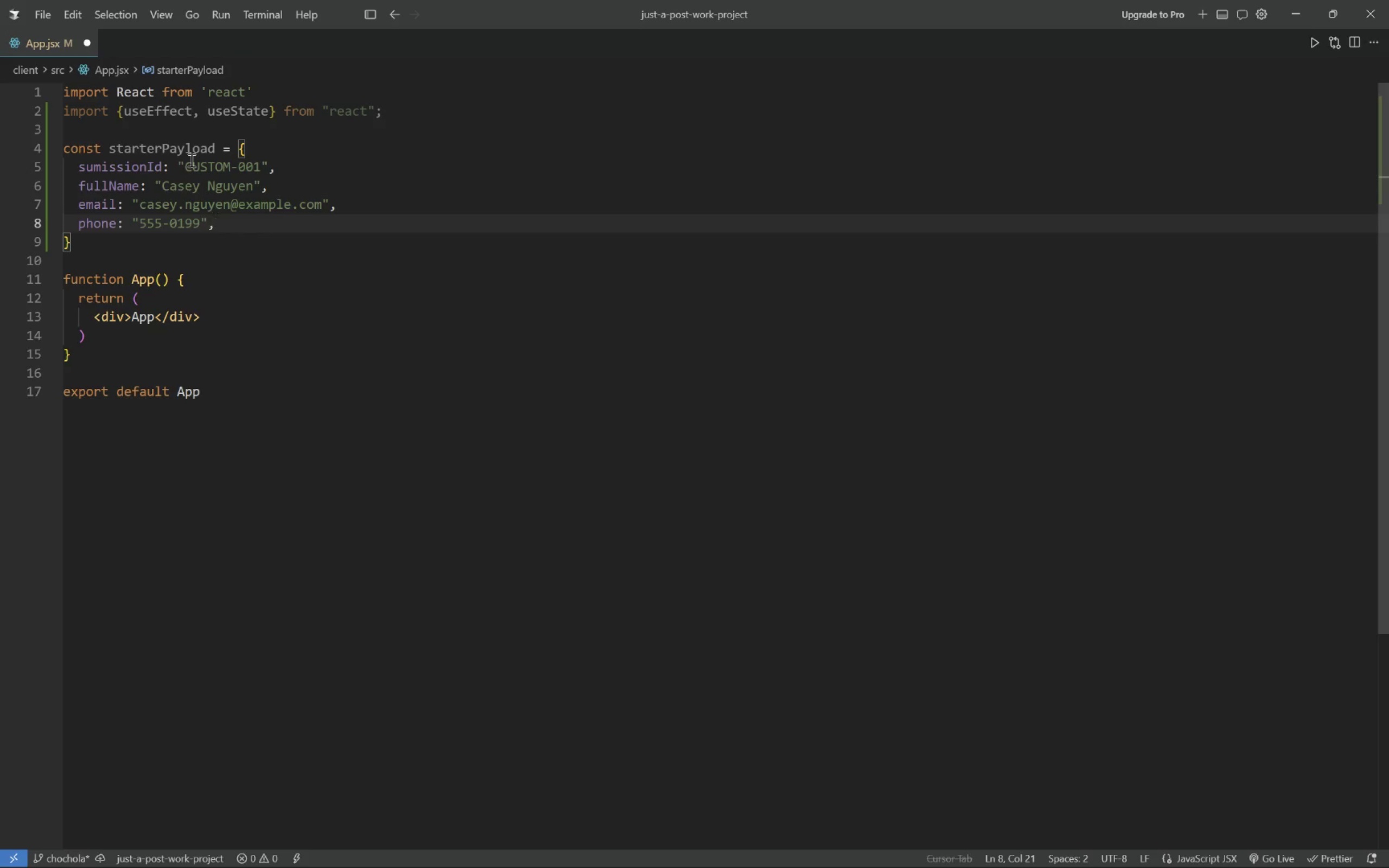 
key(Enter)
 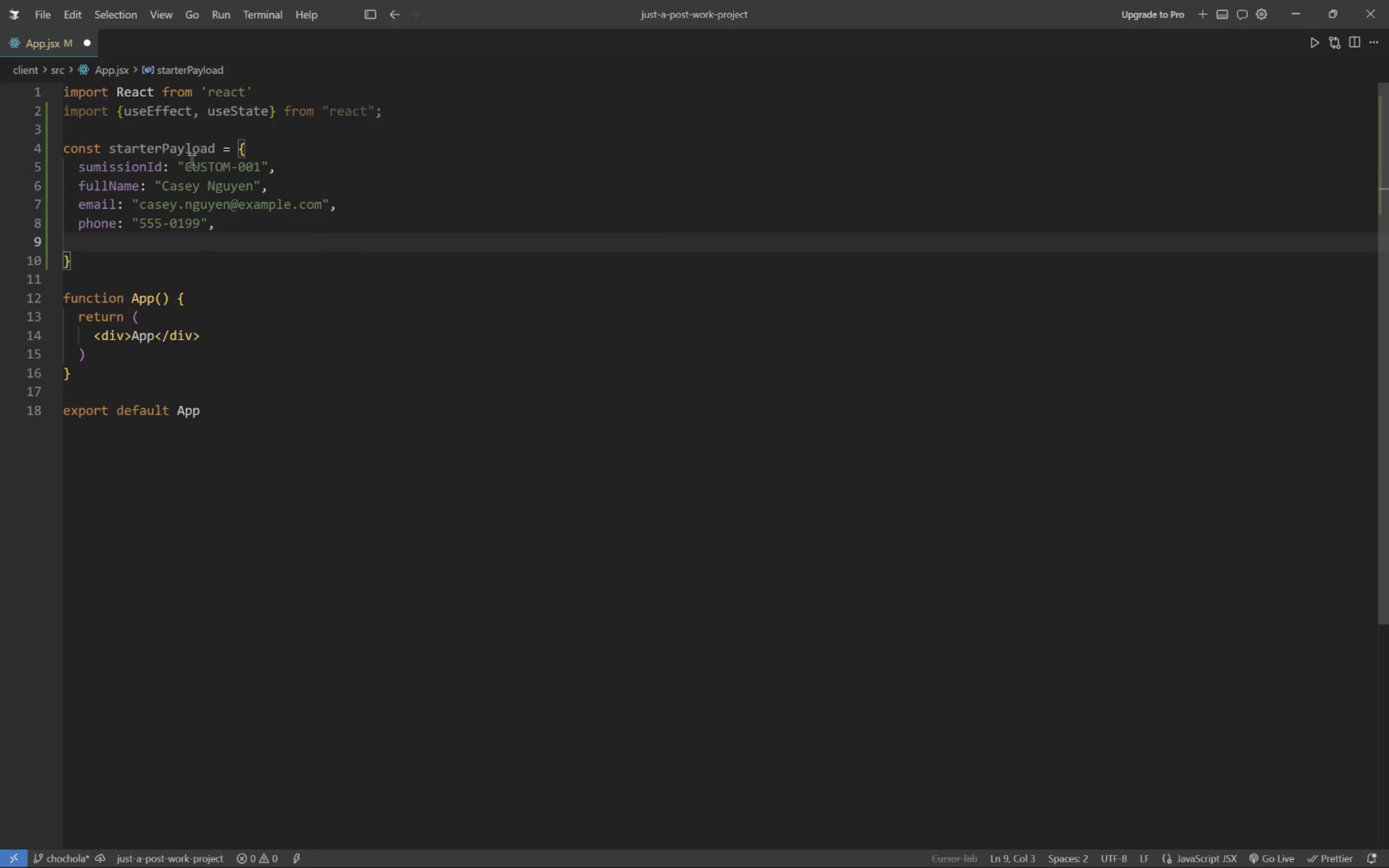 
type(reasonFor )
key(Backspace)
type(Visit: "I need support for anxiety and burnout.")
 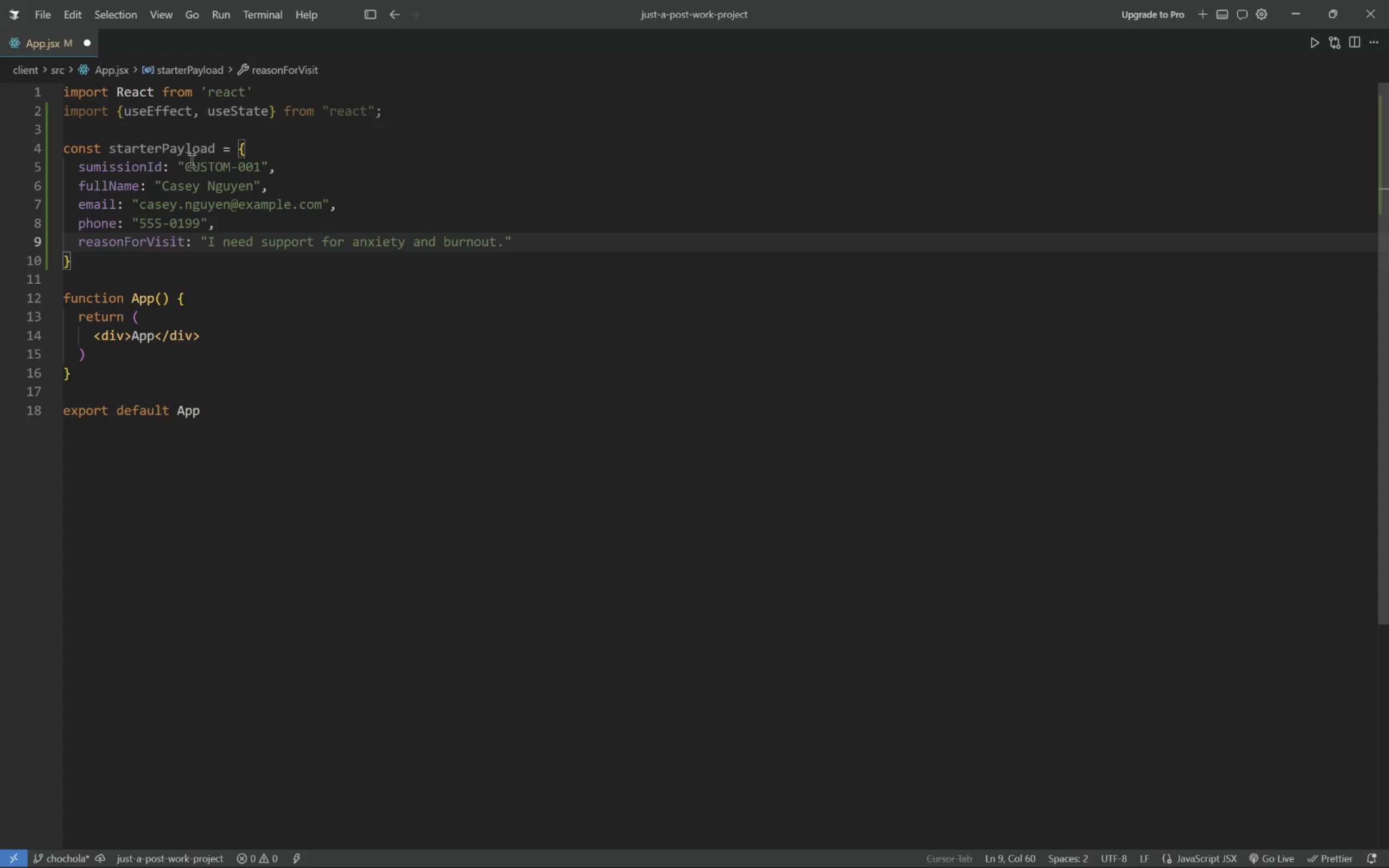 
key(ArrowDown)
 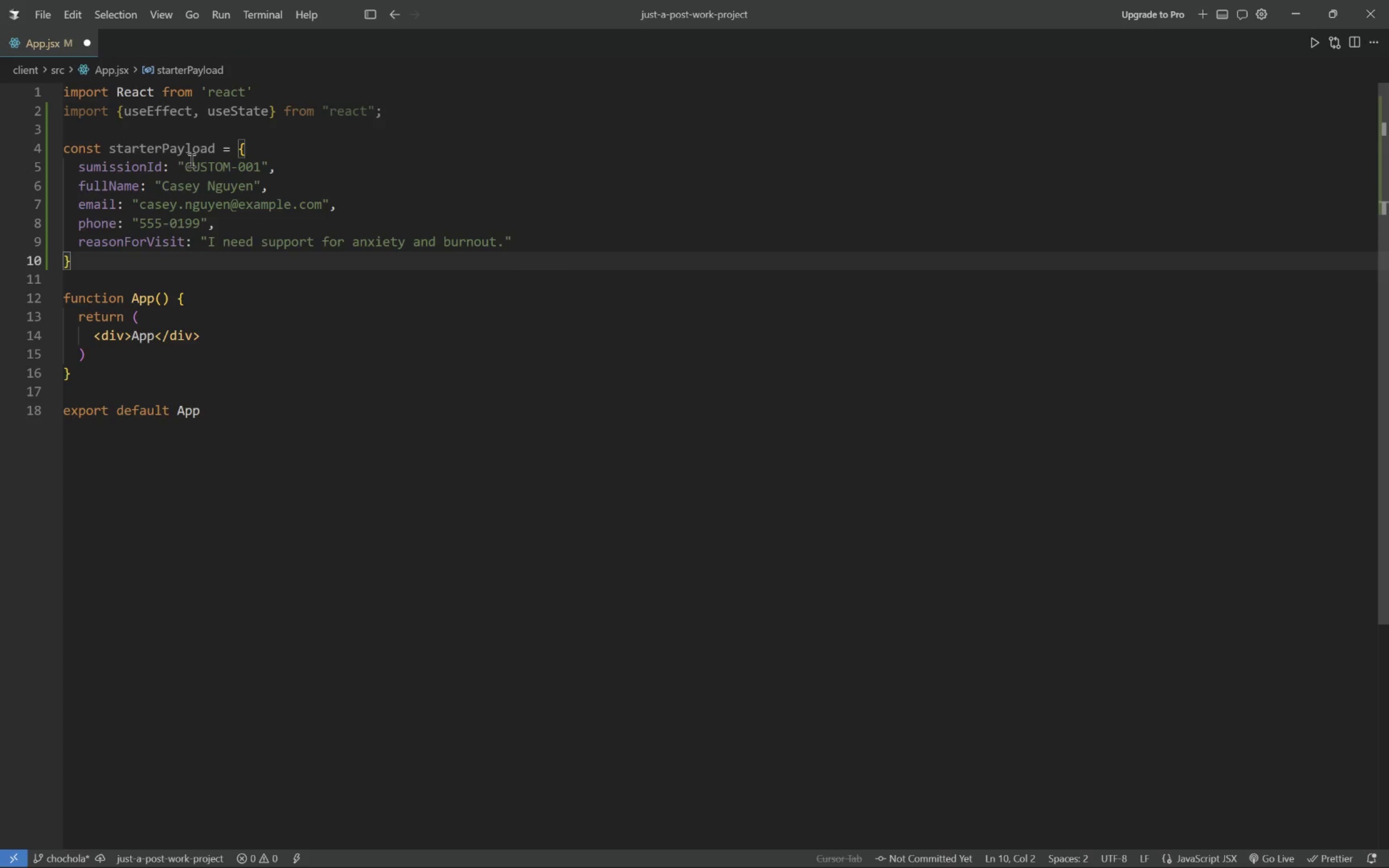 
key(Semicolon)
 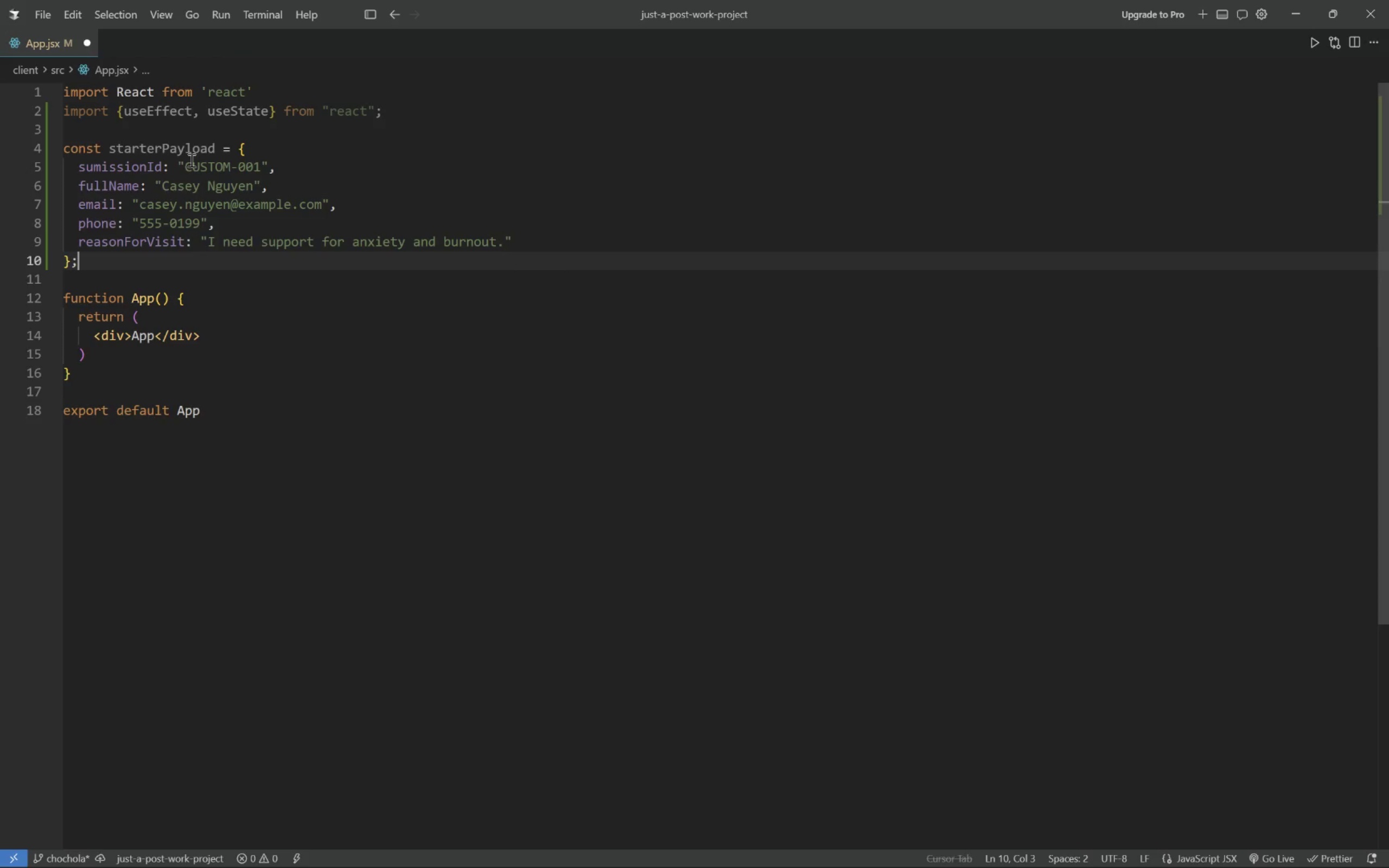 
key(Enter)
 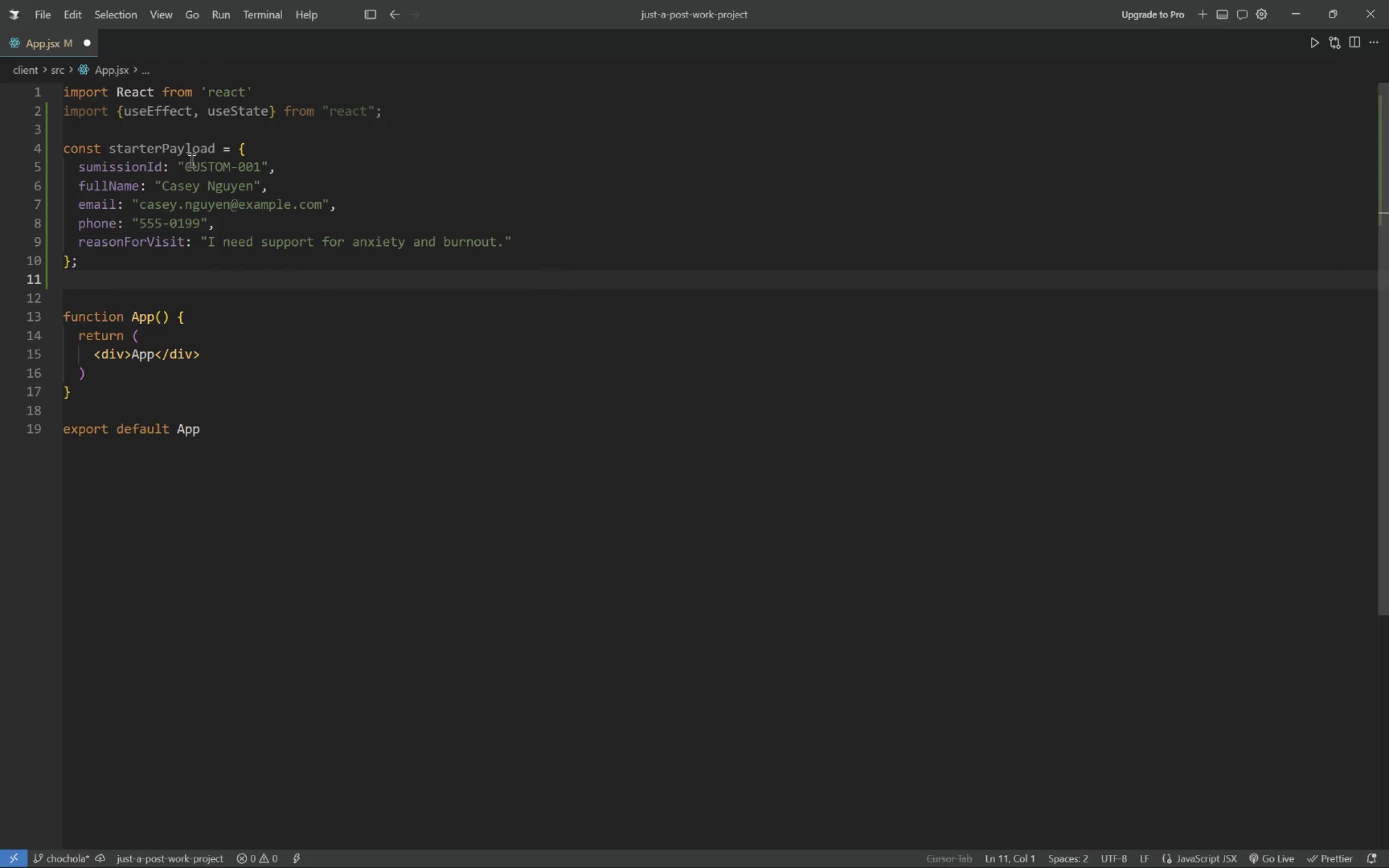 
key(Enter)
 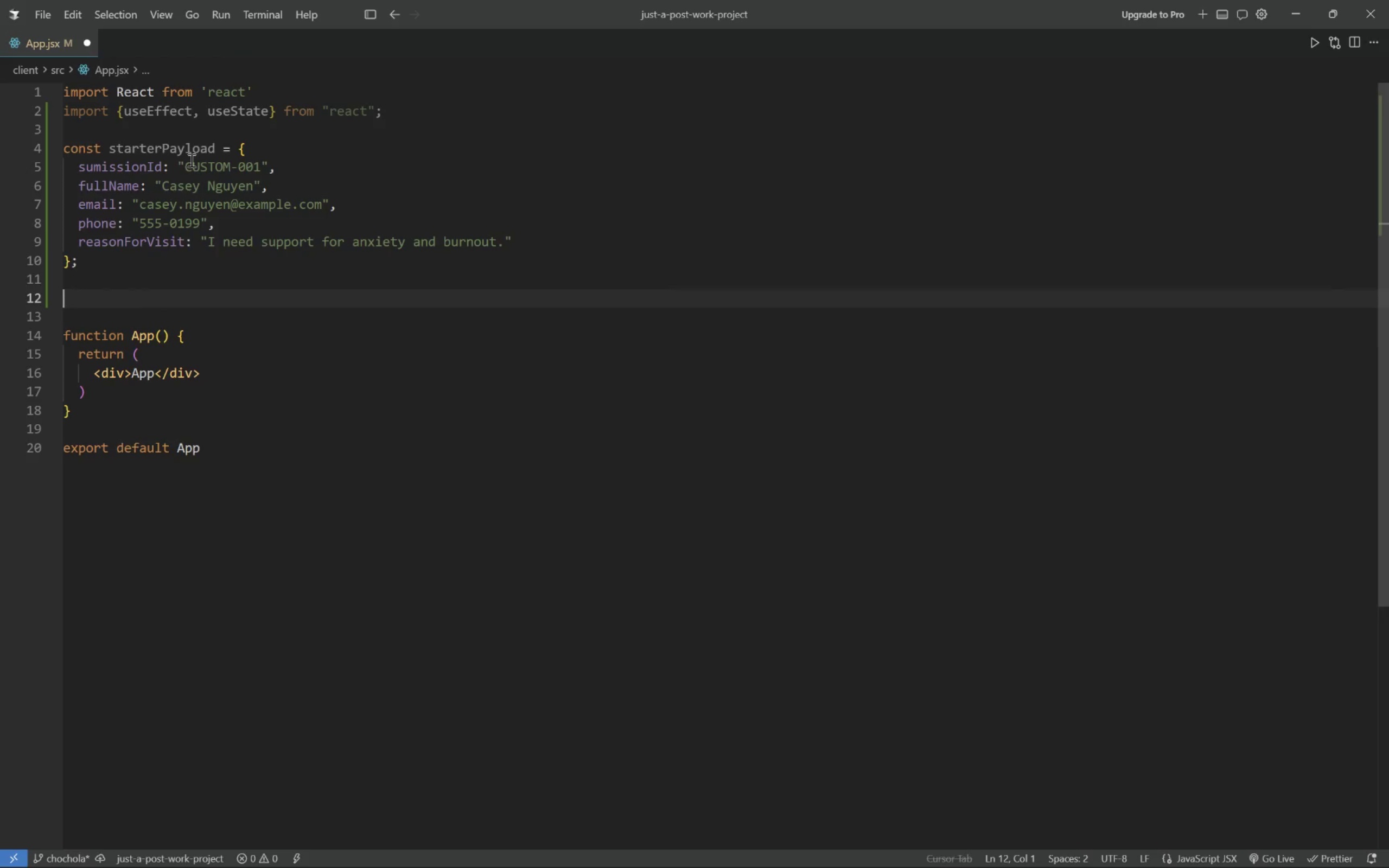 
type(async func  )
key(Backspace)
key(Backspace)
type(tion fetchJson(path,options = {}) {)
 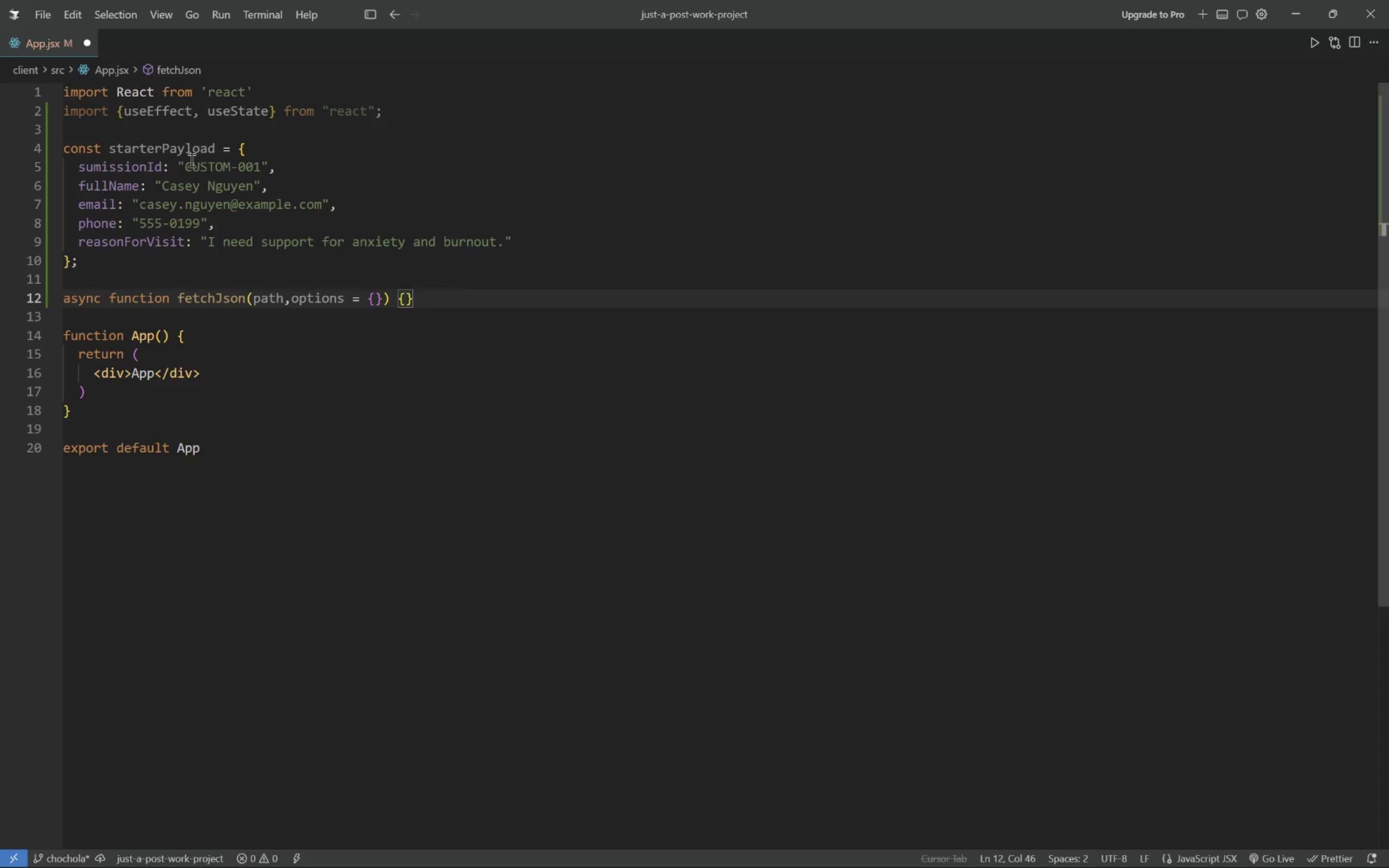 
key(Enter)
 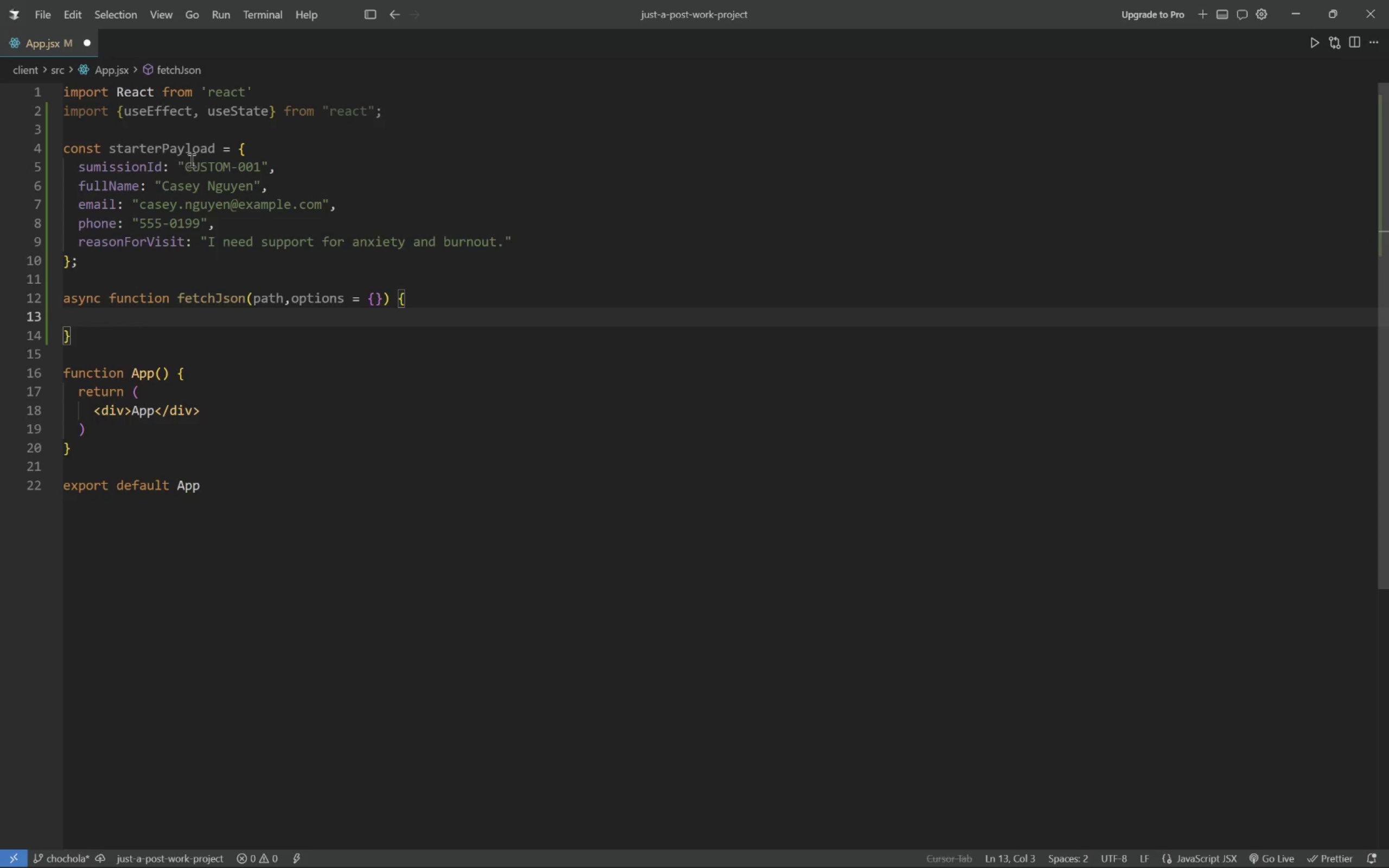 
type(const response = await fetch(path, options);)
 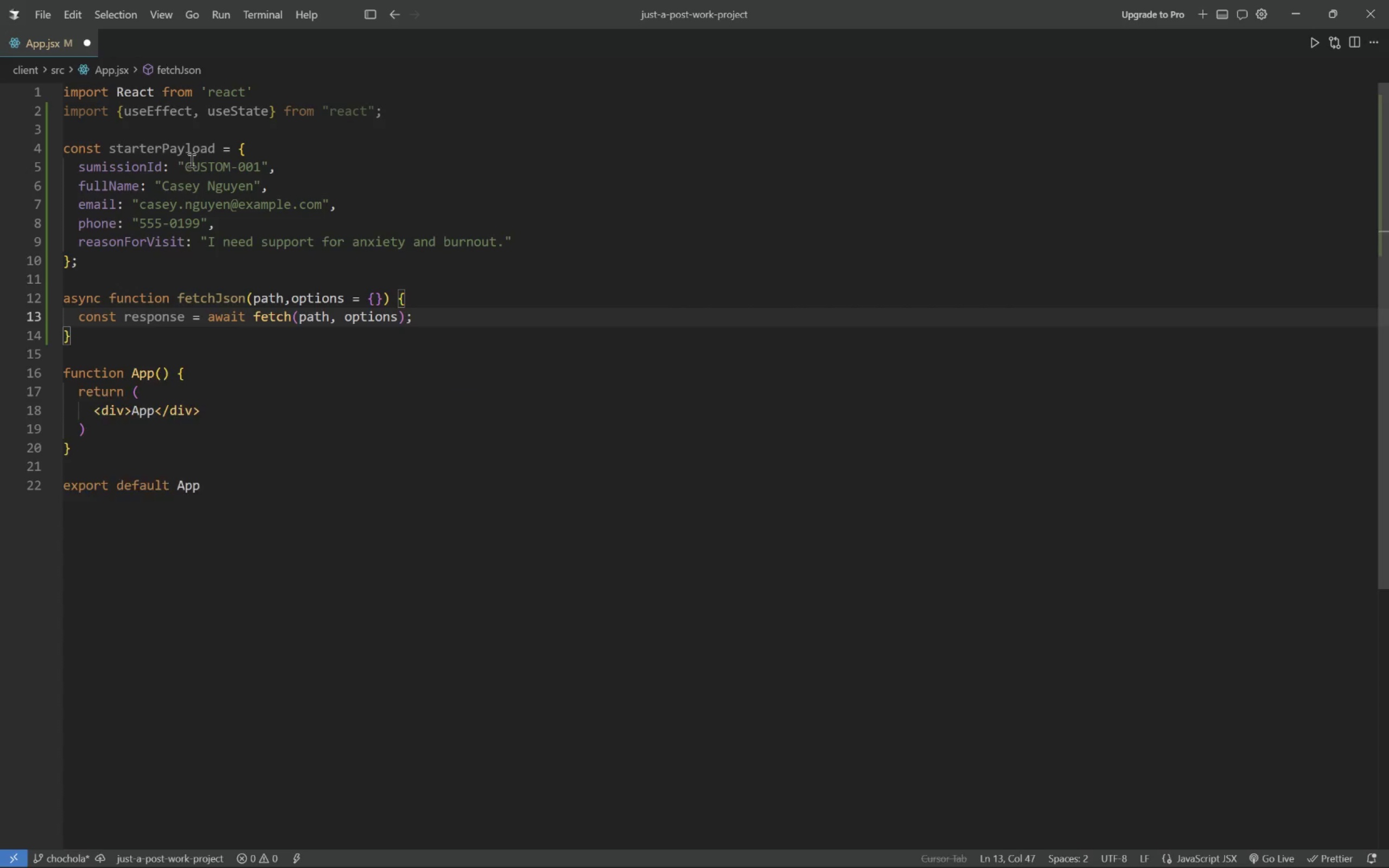 
key(Enter)
 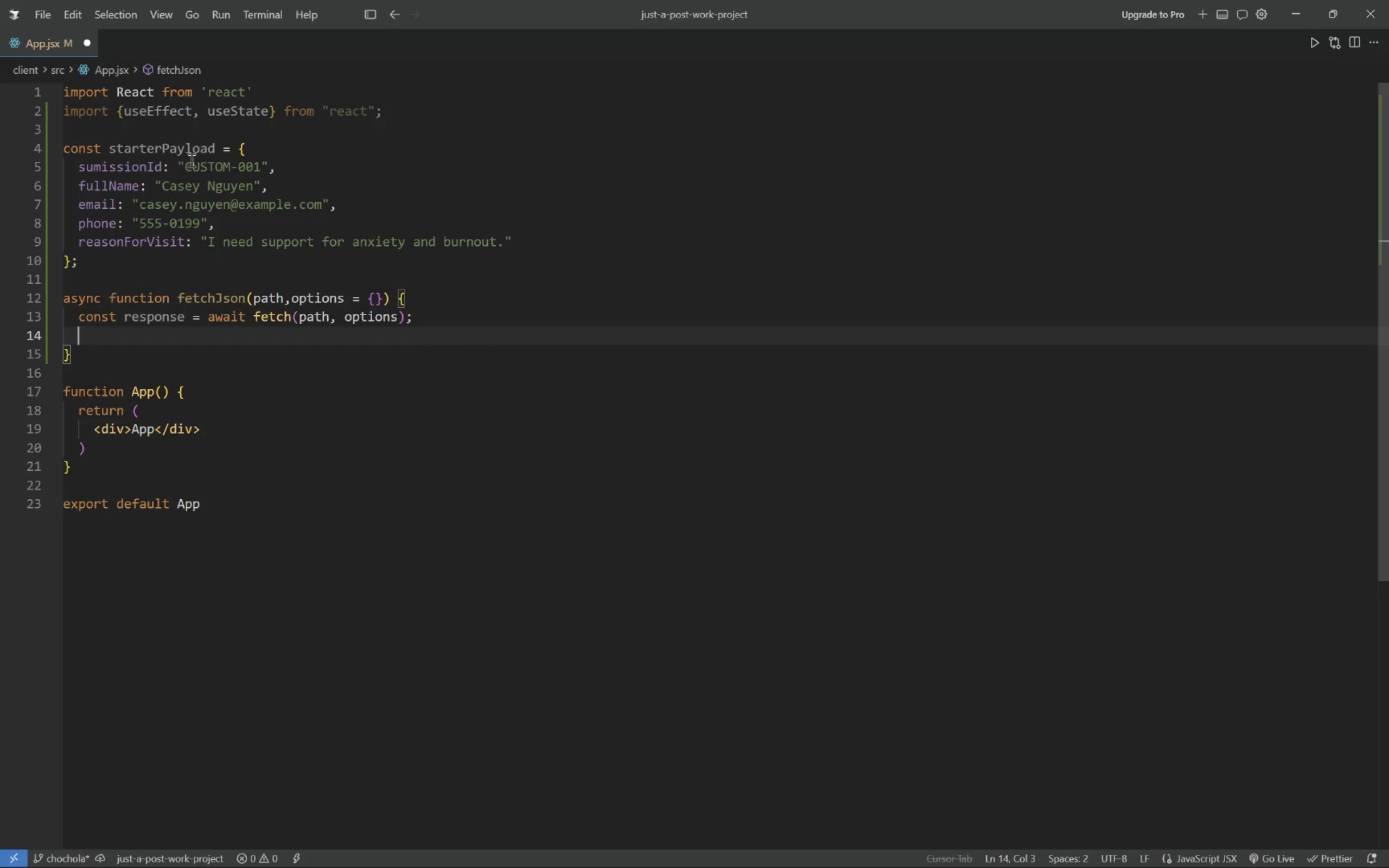 
type(const data = await response.json();)
 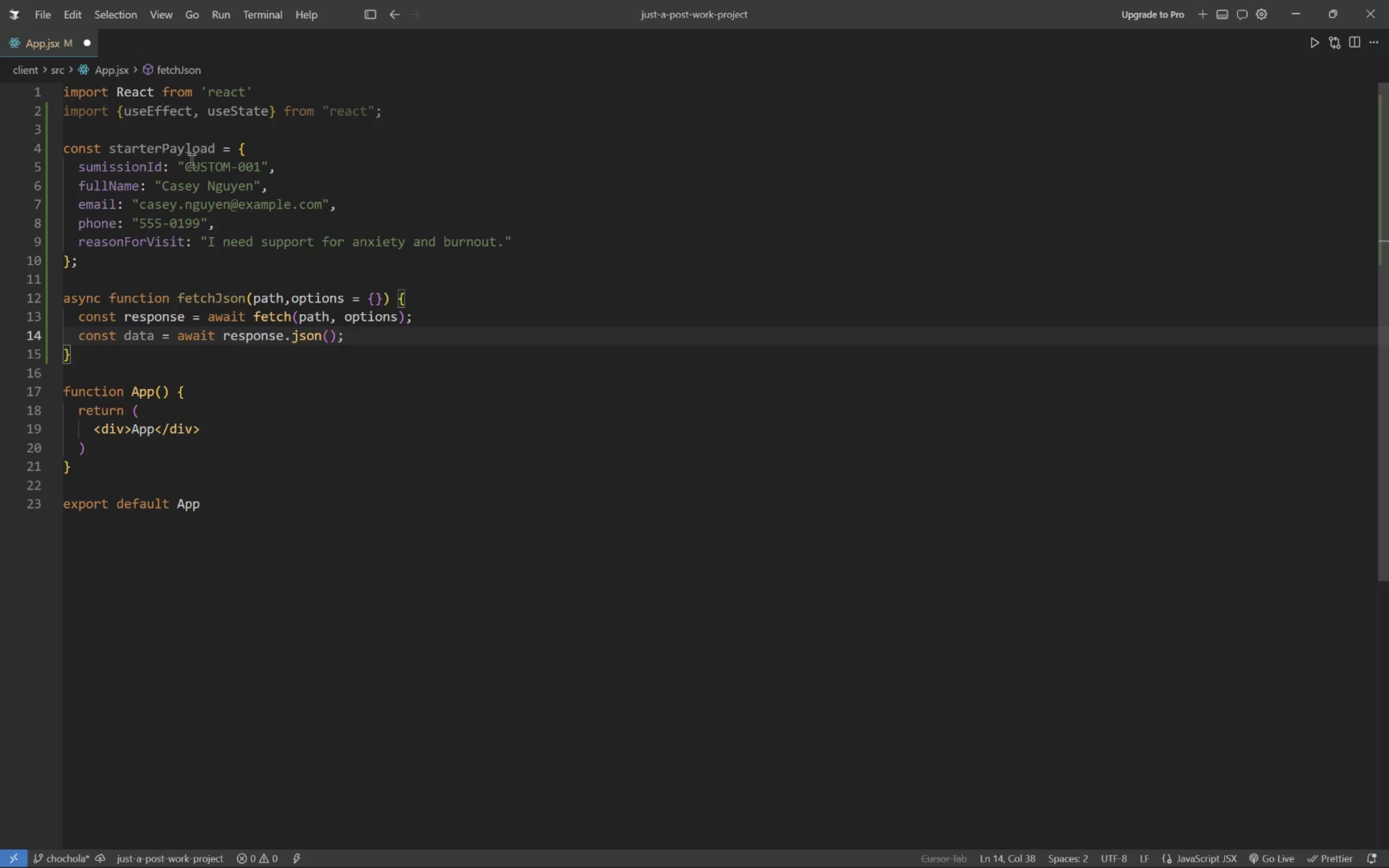 
key(Enter)
 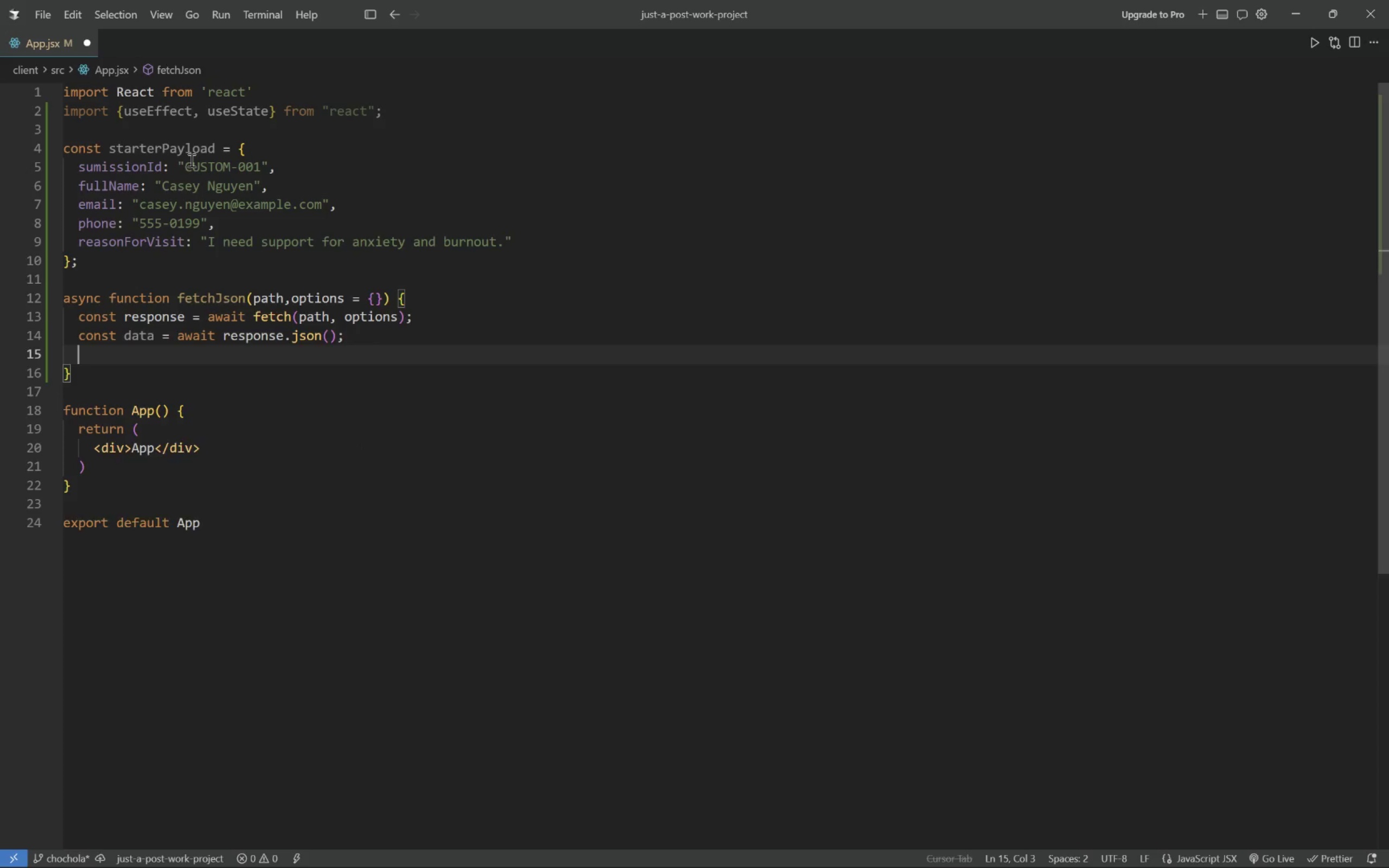 
key(Enter)
 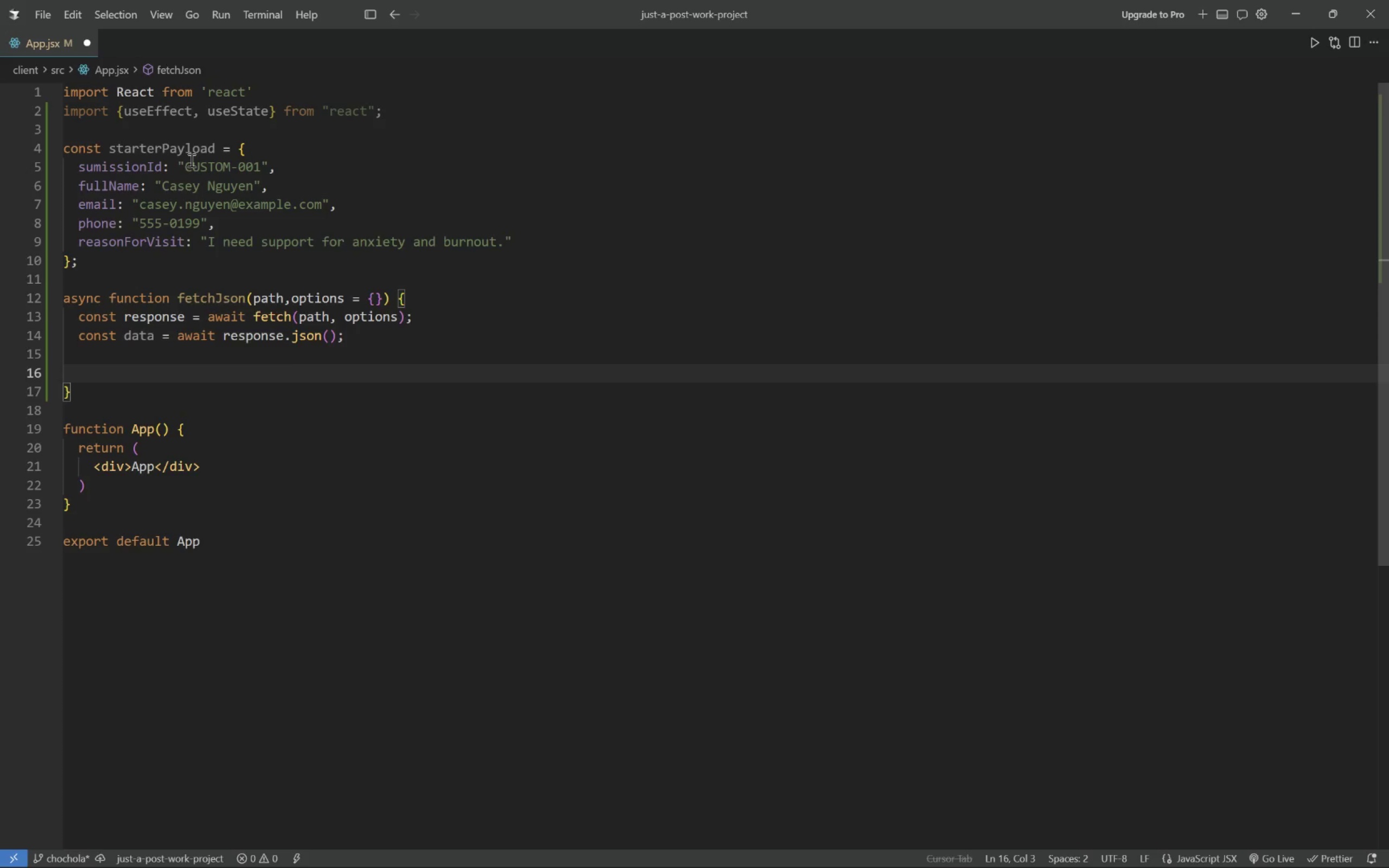 
type(if (!response.ok) {)
 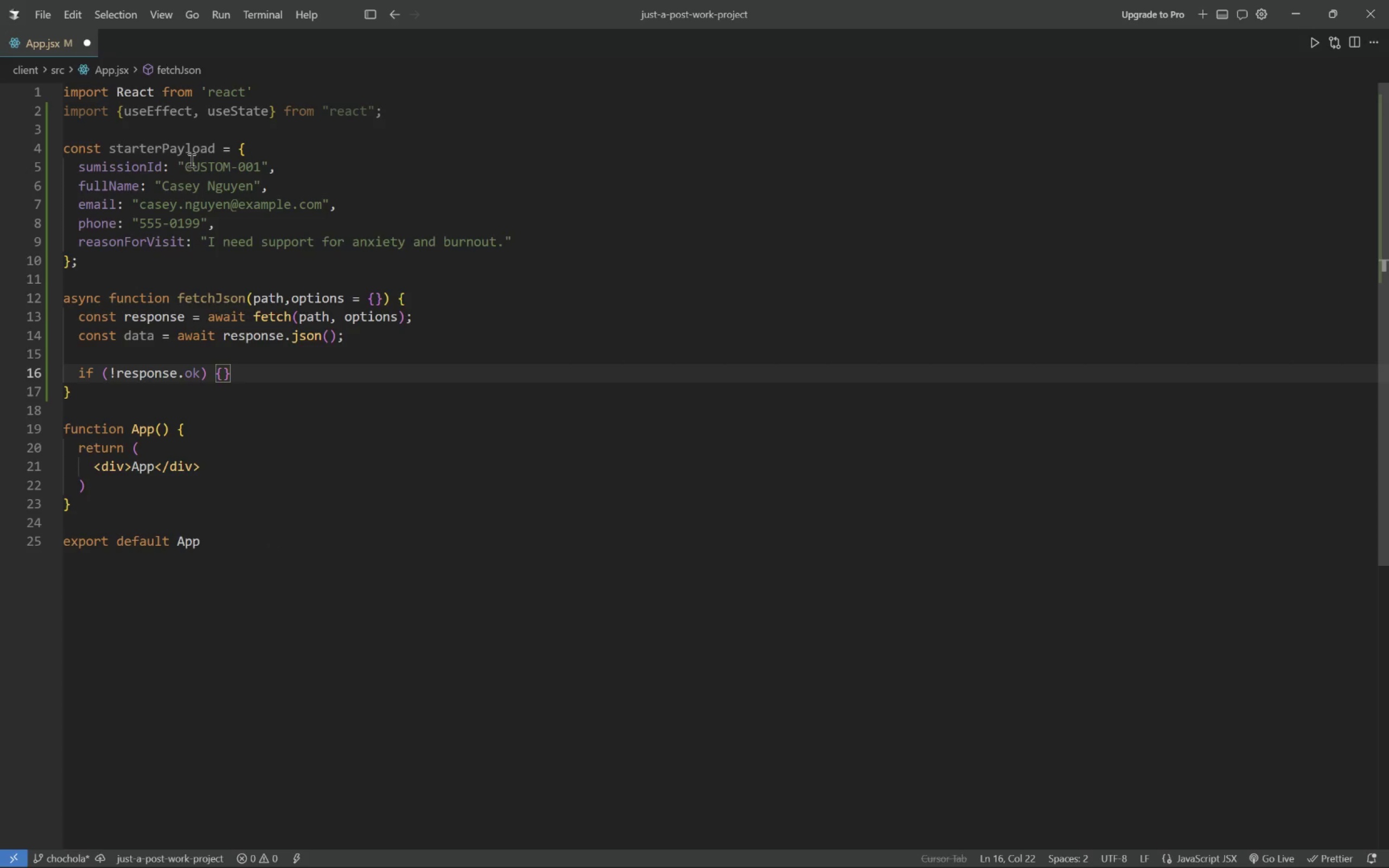 
key(Enter)
 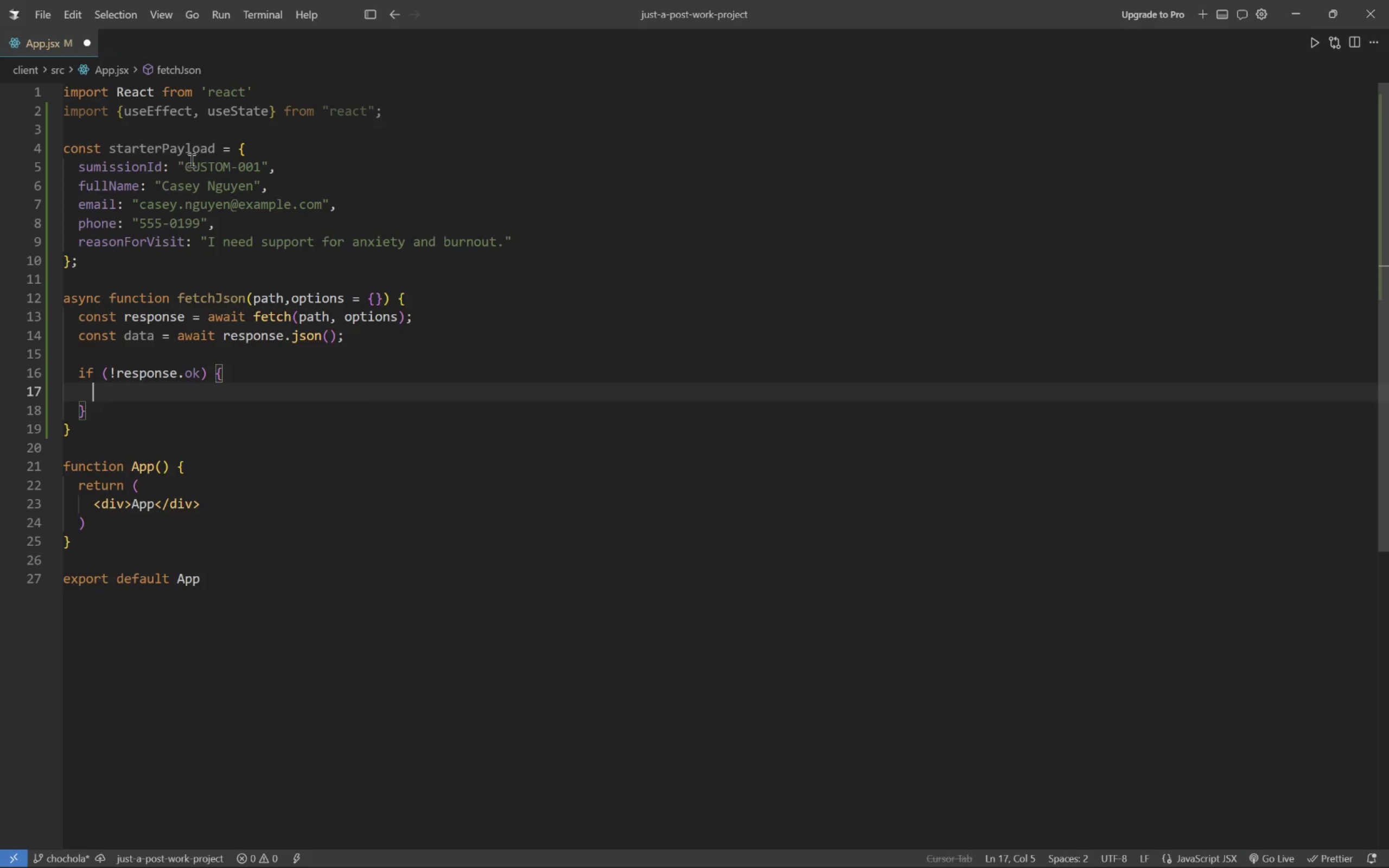 
type(const error = new Error(data.message || "Request failed");)
 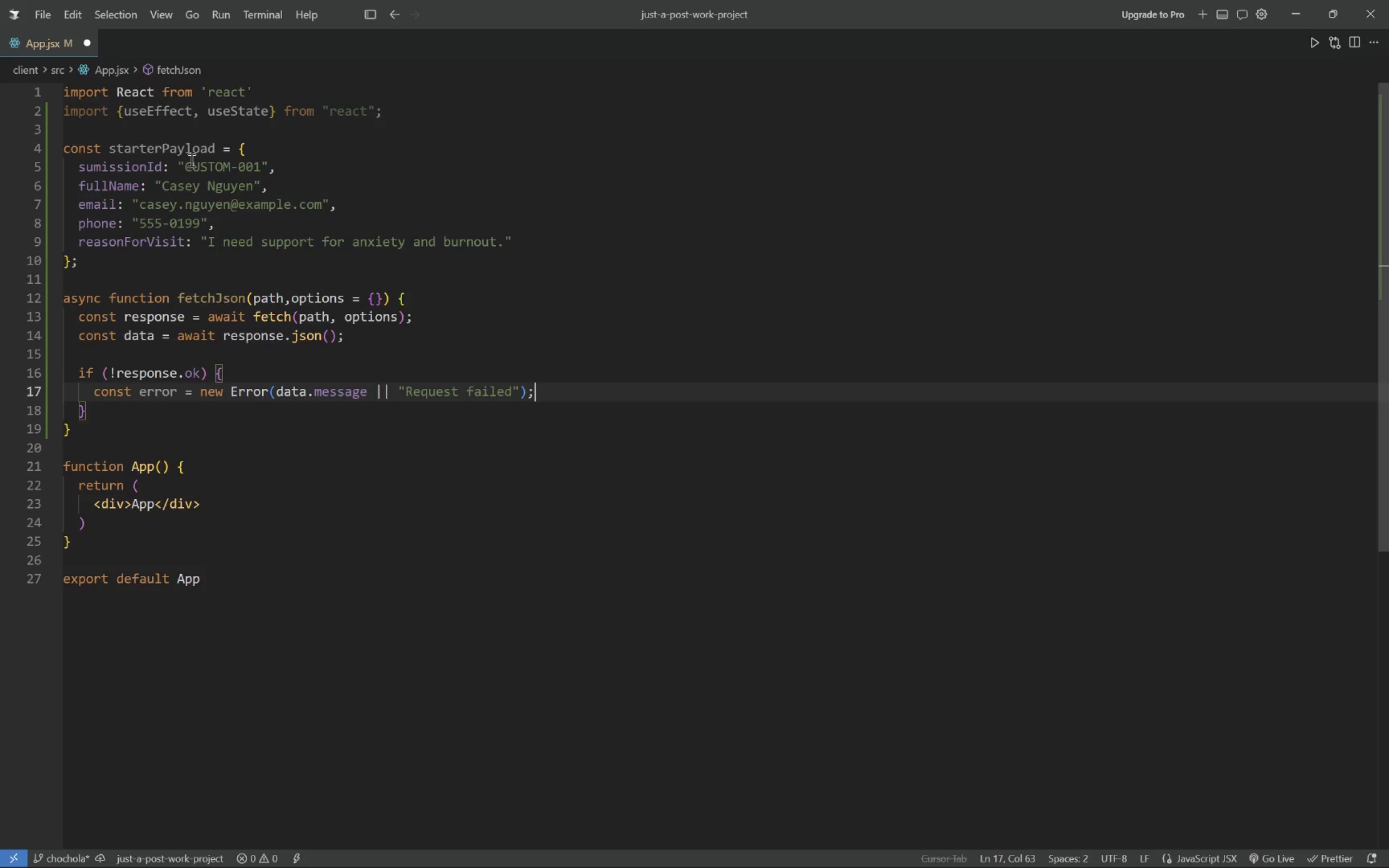 
key(Enter)
 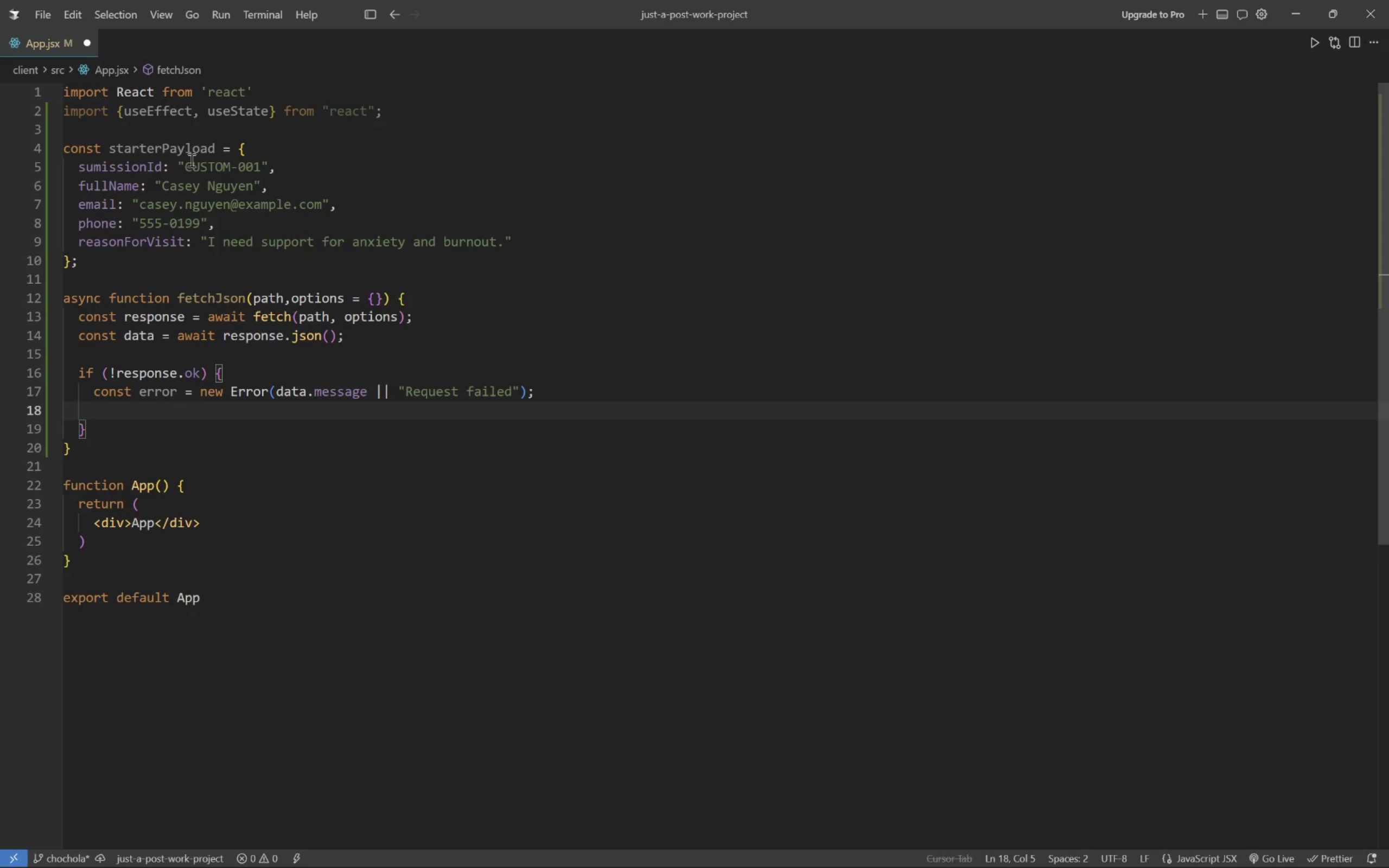 
type(error)
 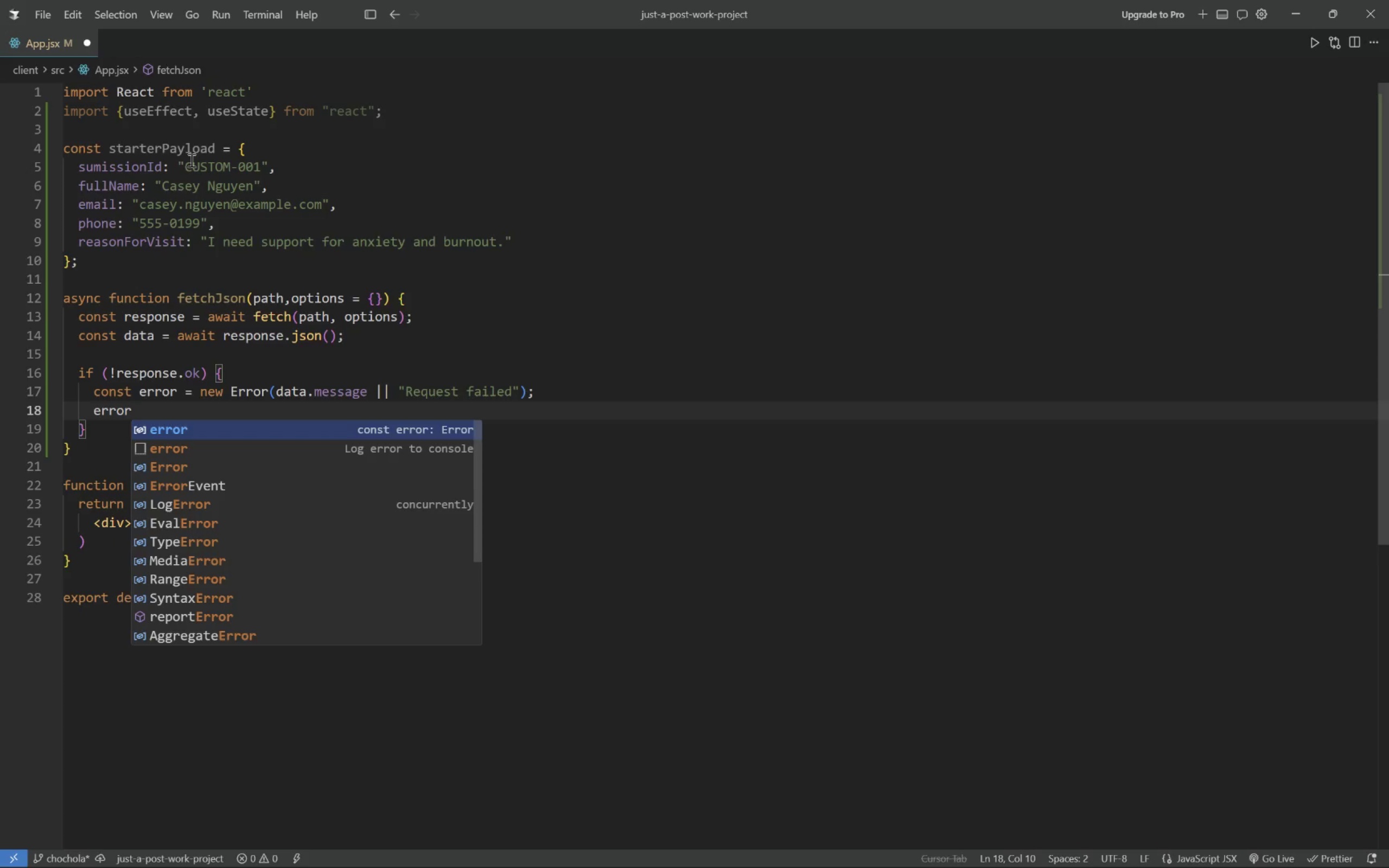 
hold_key(key=Period, duration=0.34)
 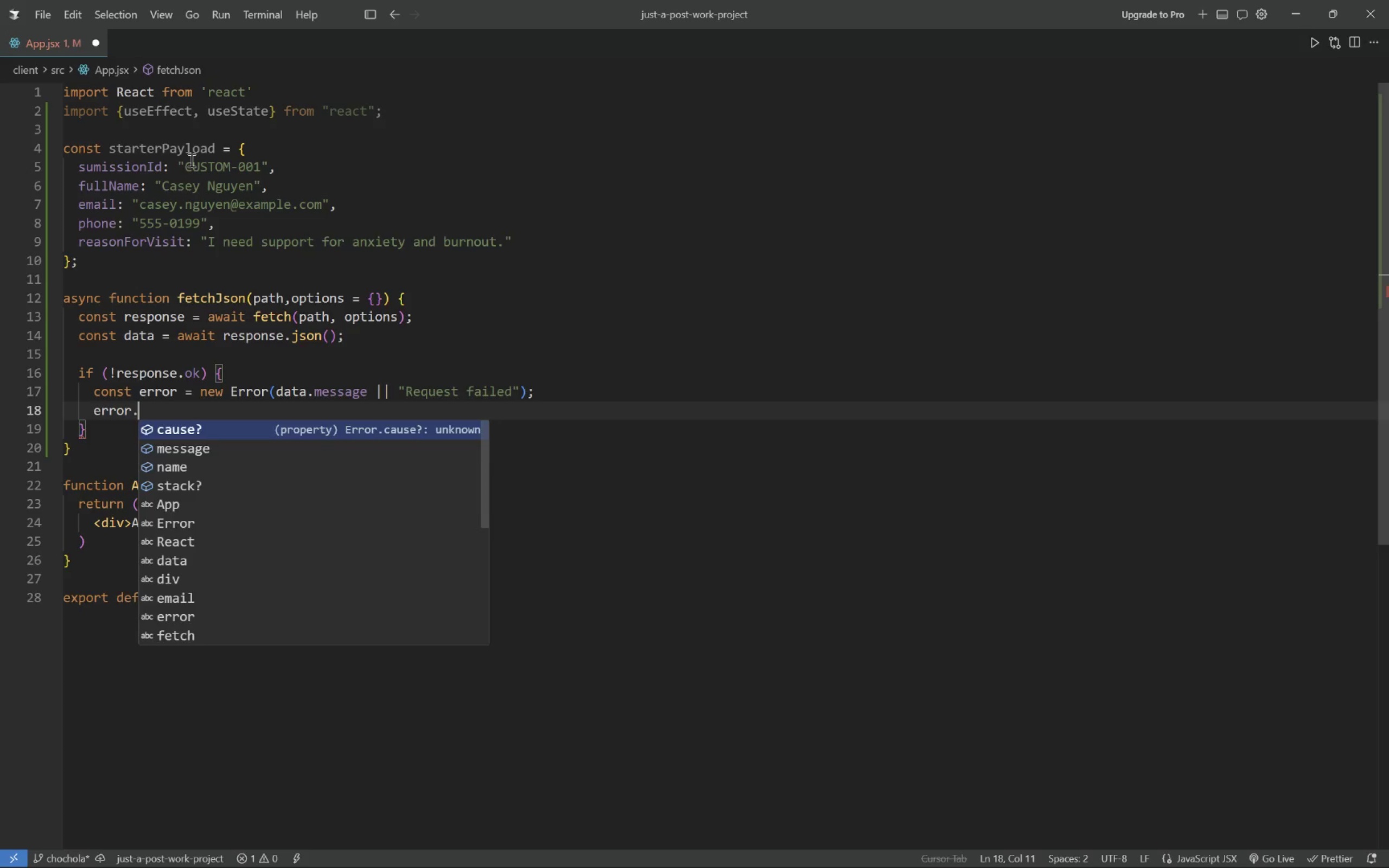 
type(payload = data;)
 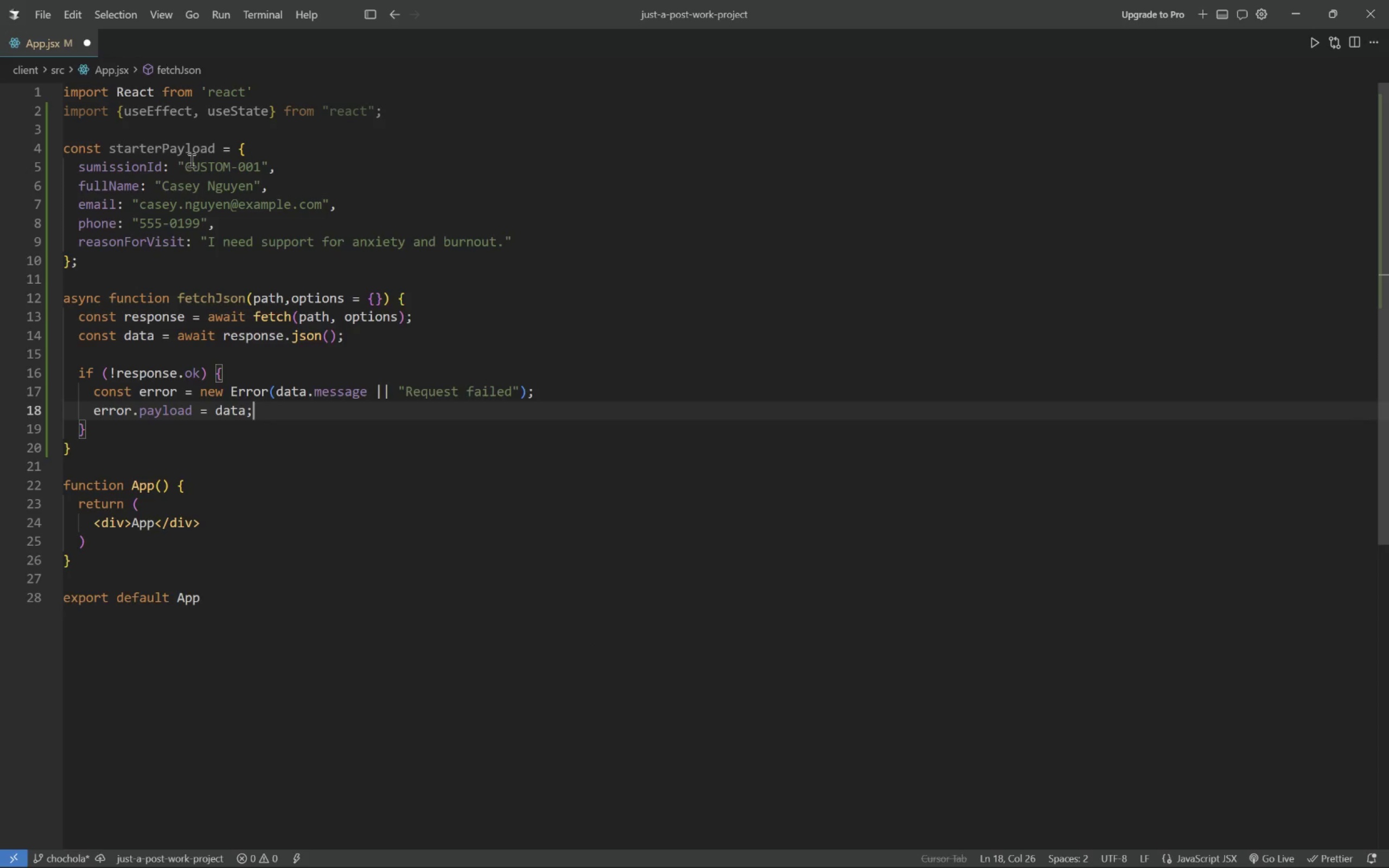 
key(Enter)
 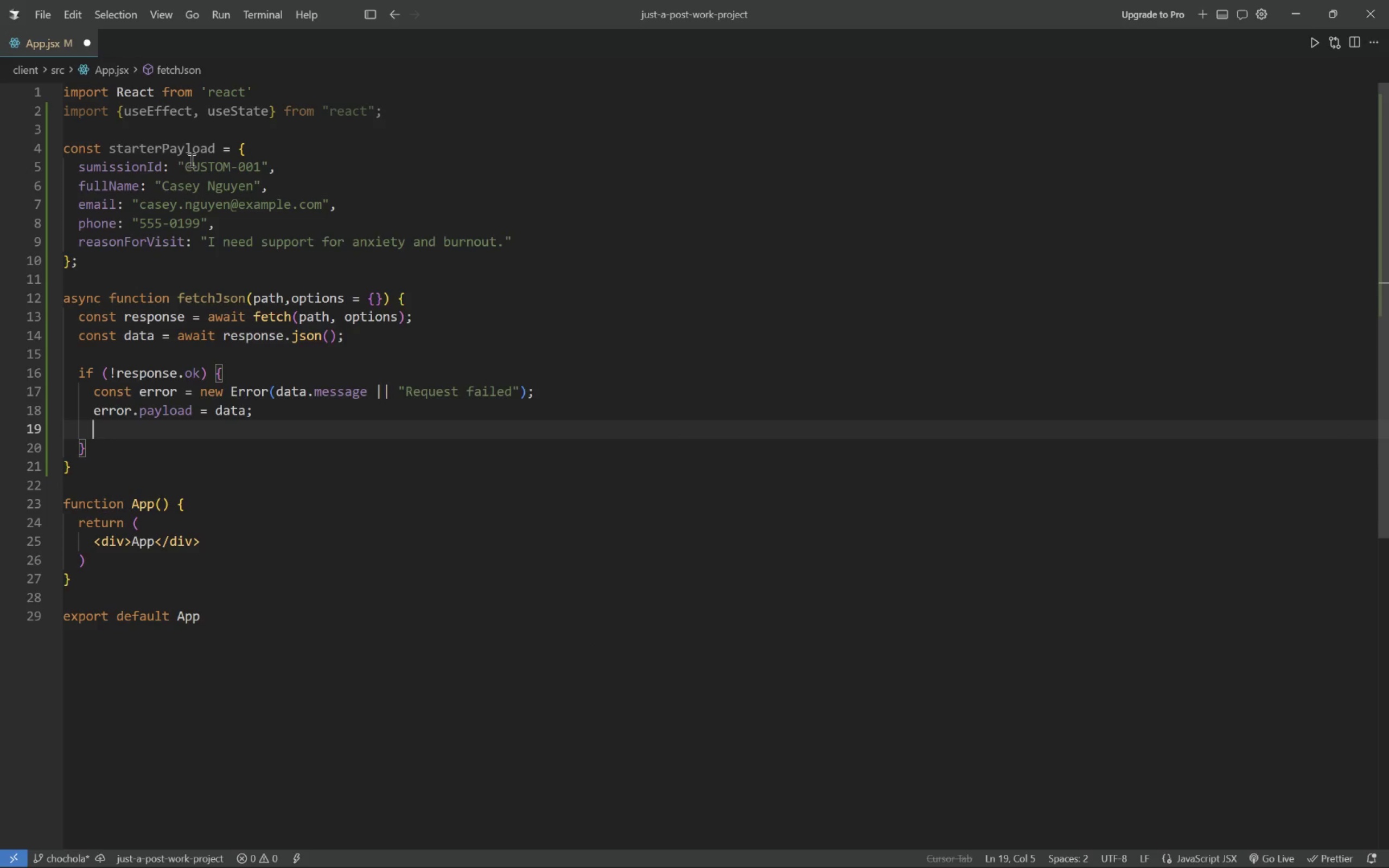 
type(throw error;)
 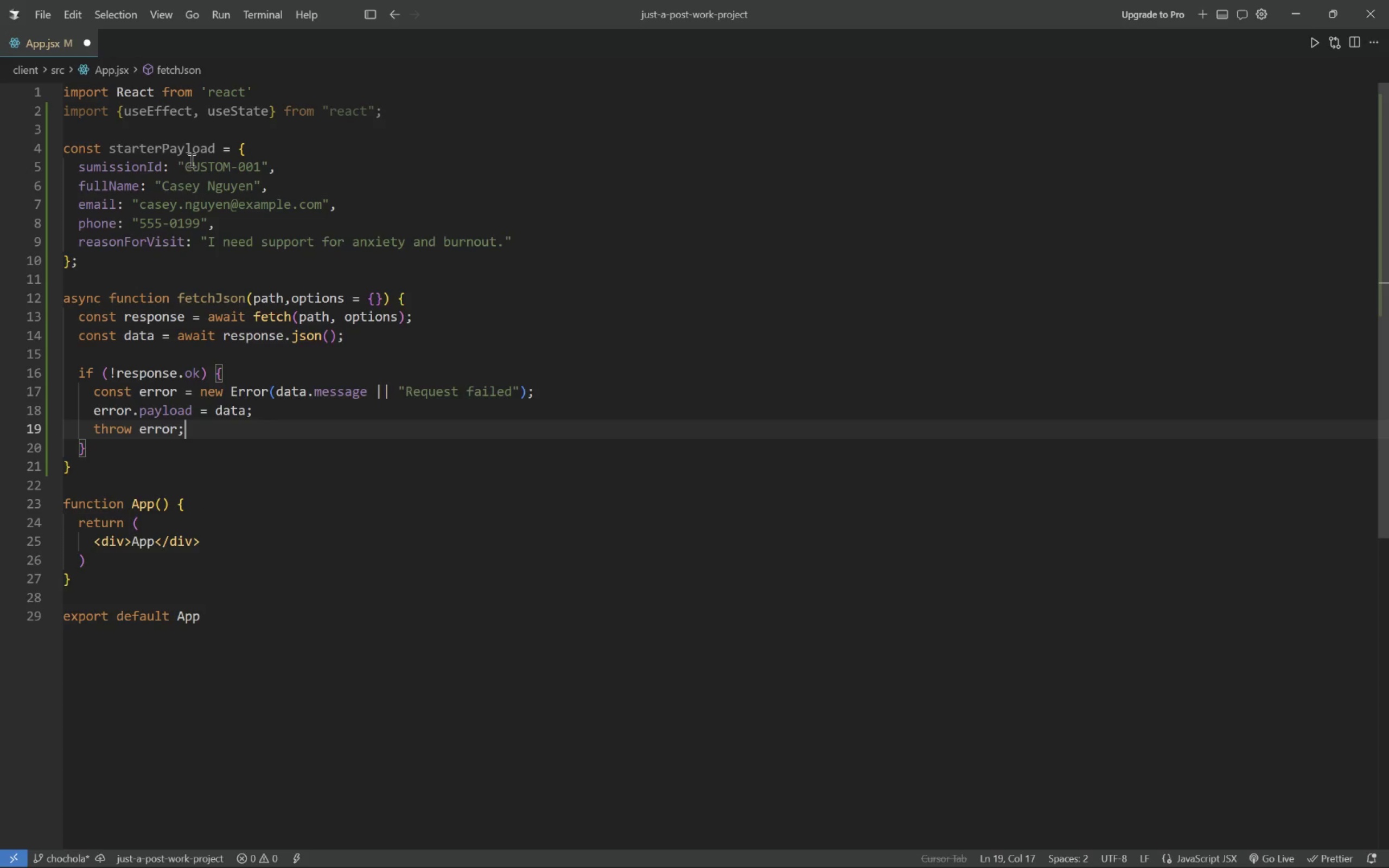 
key(ArrowDown)
 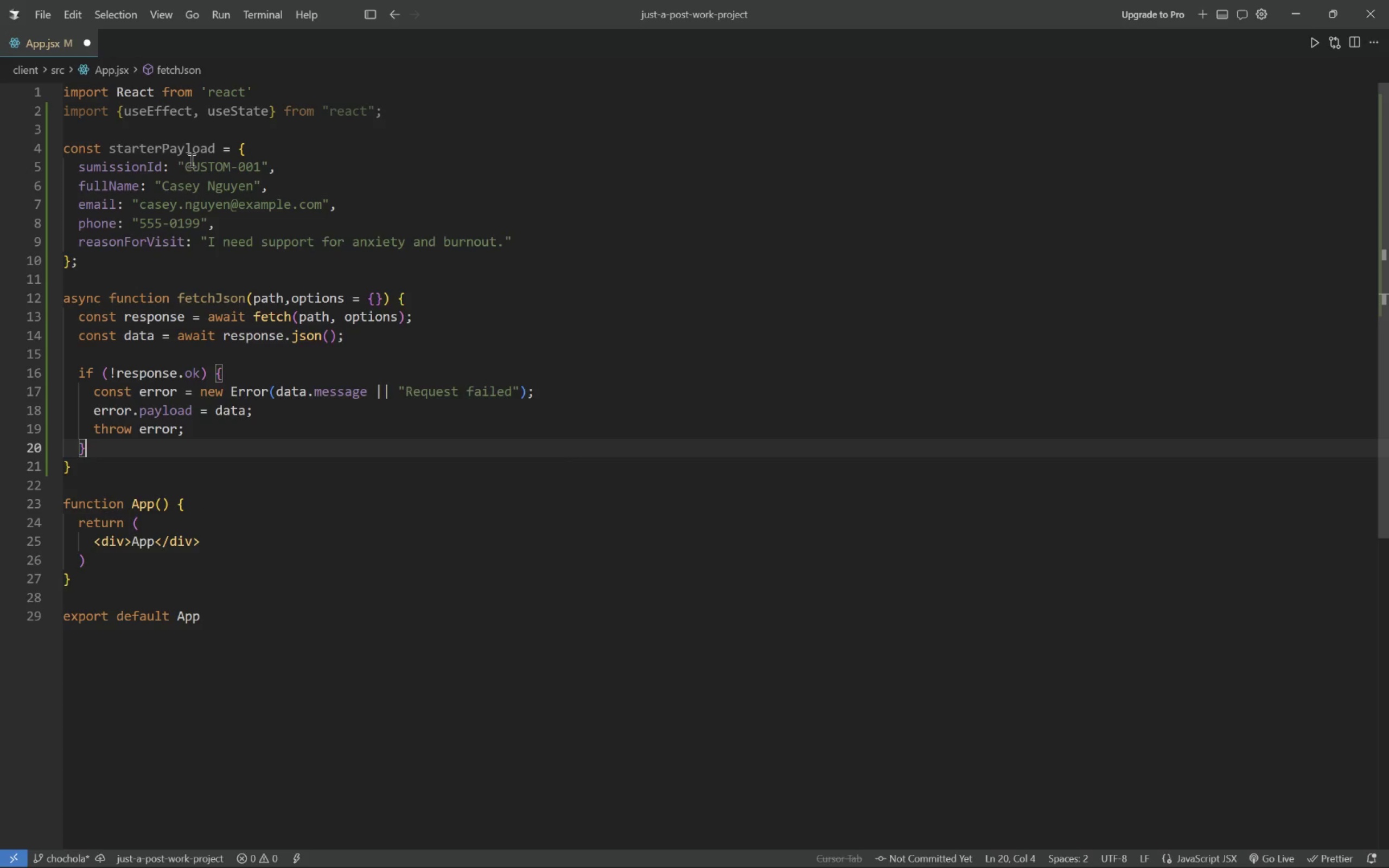 
key(Enter)
 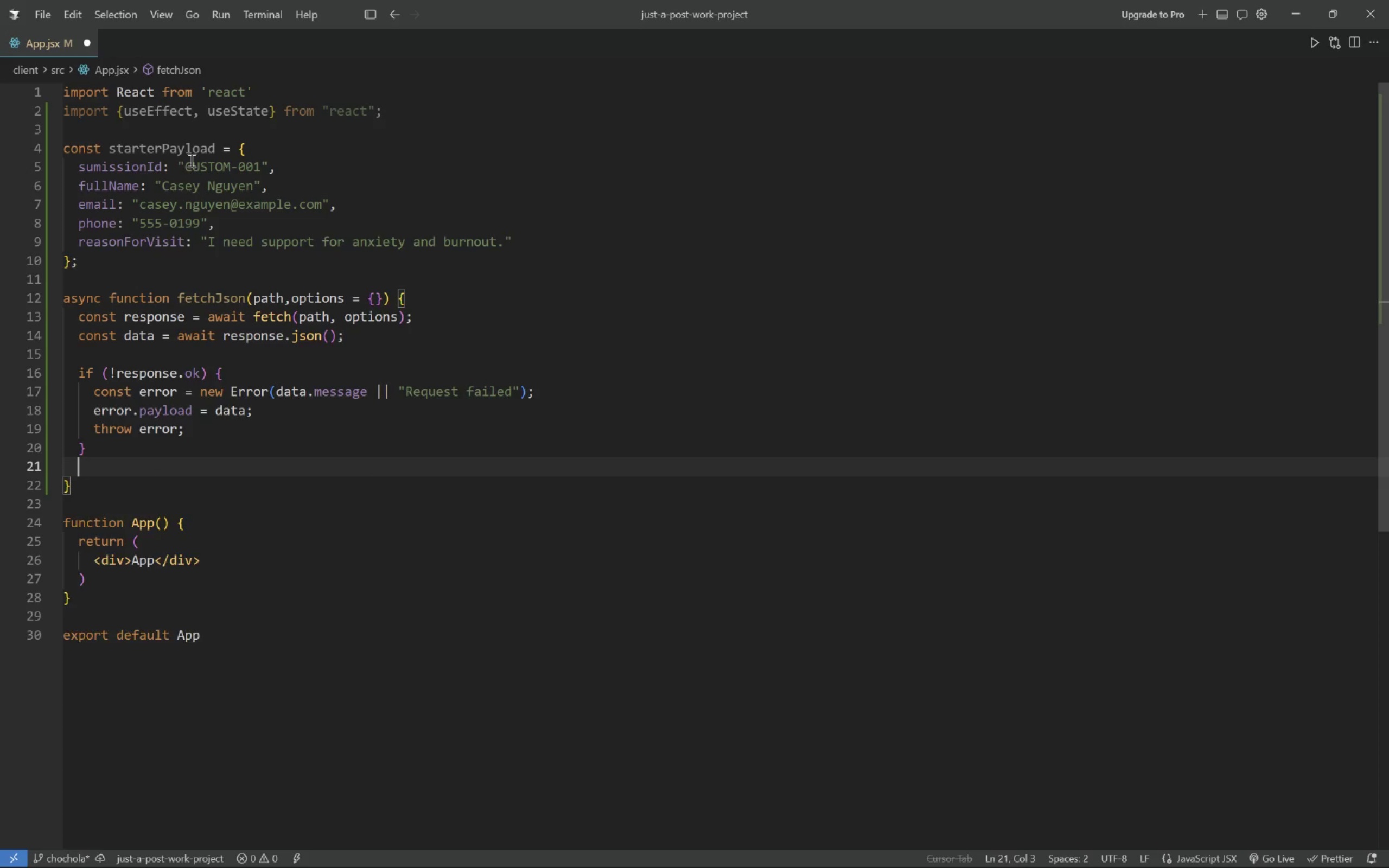 
key(Enter)
 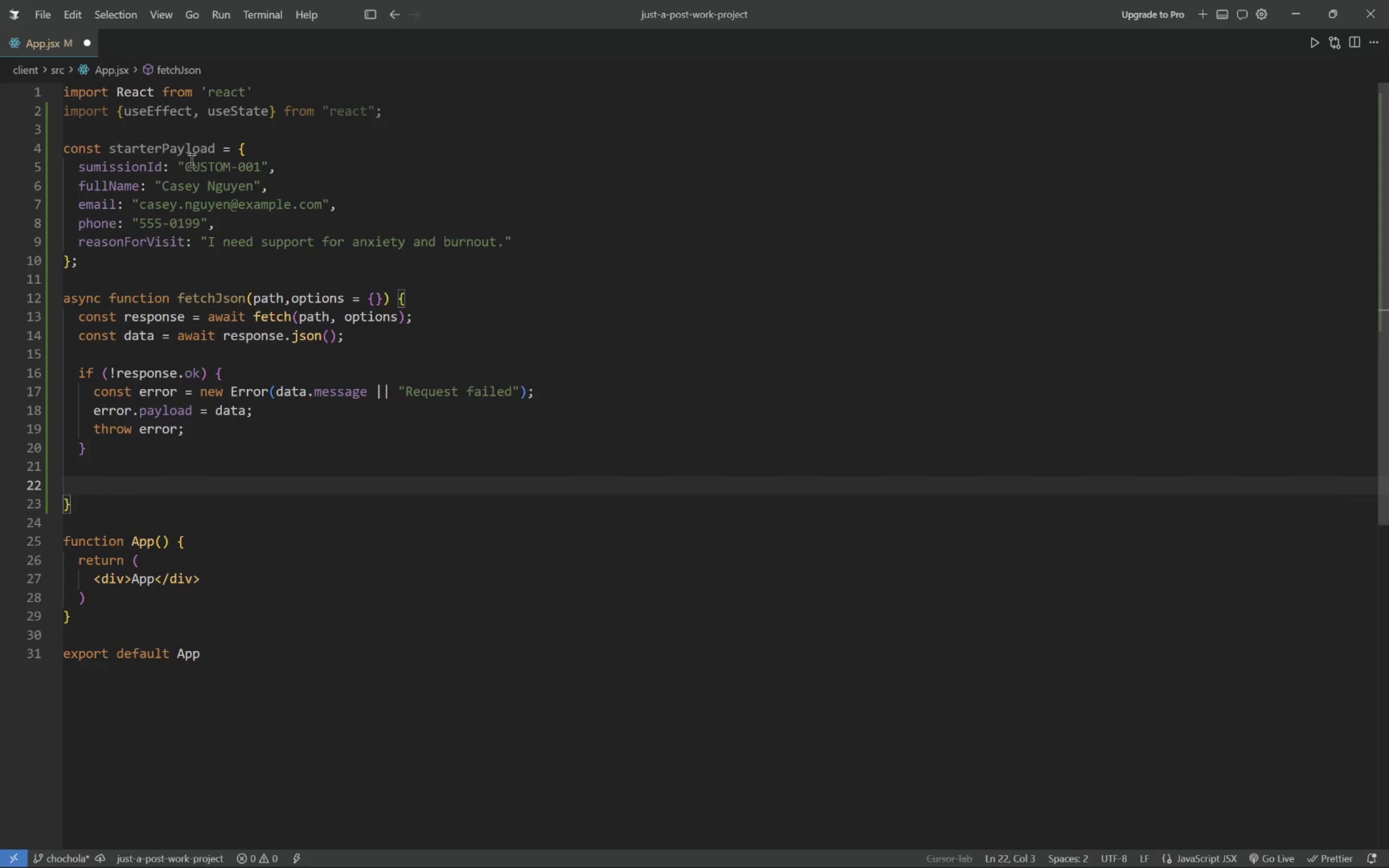 
type(return data;)
 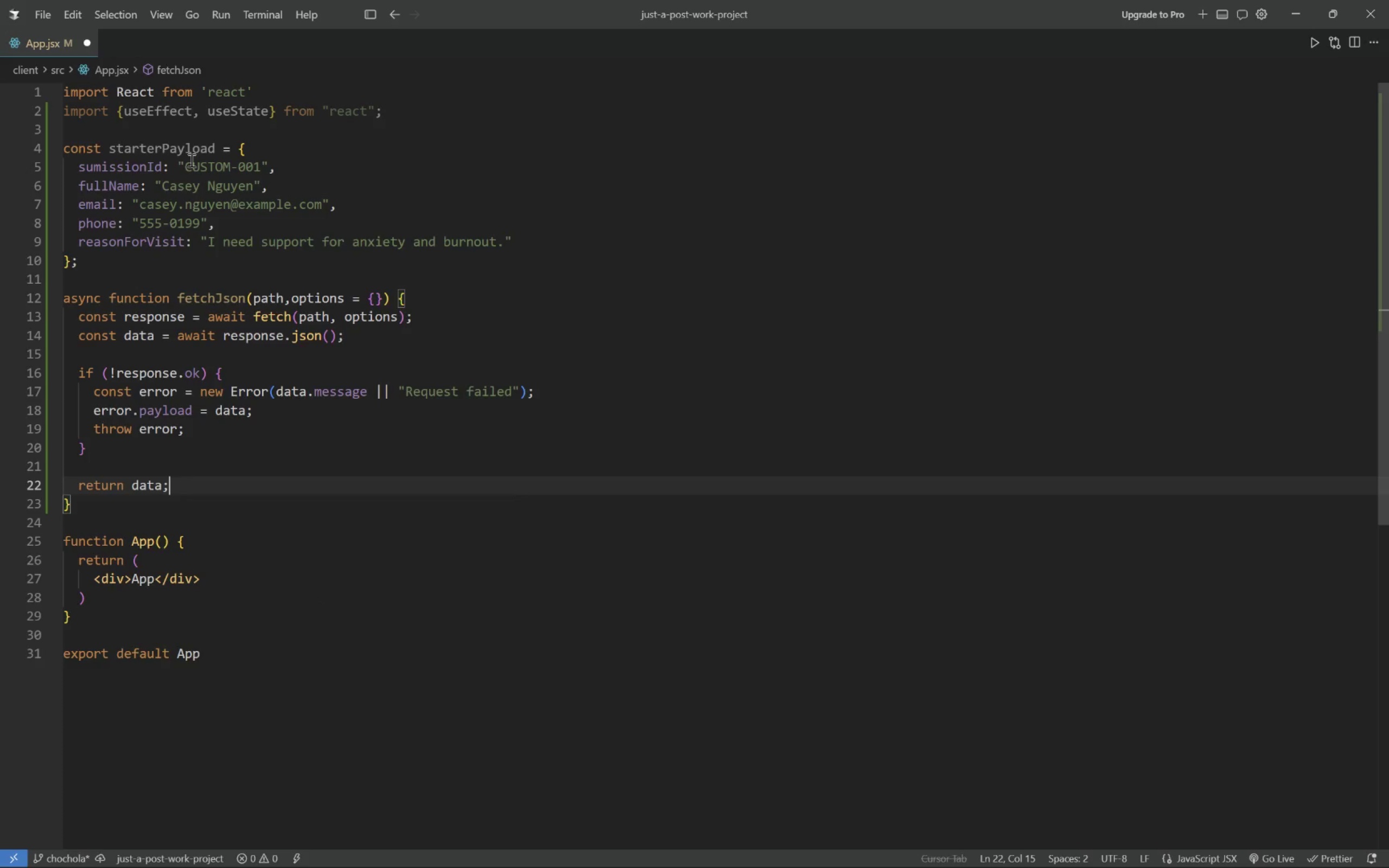 
key(ArrowDown)
 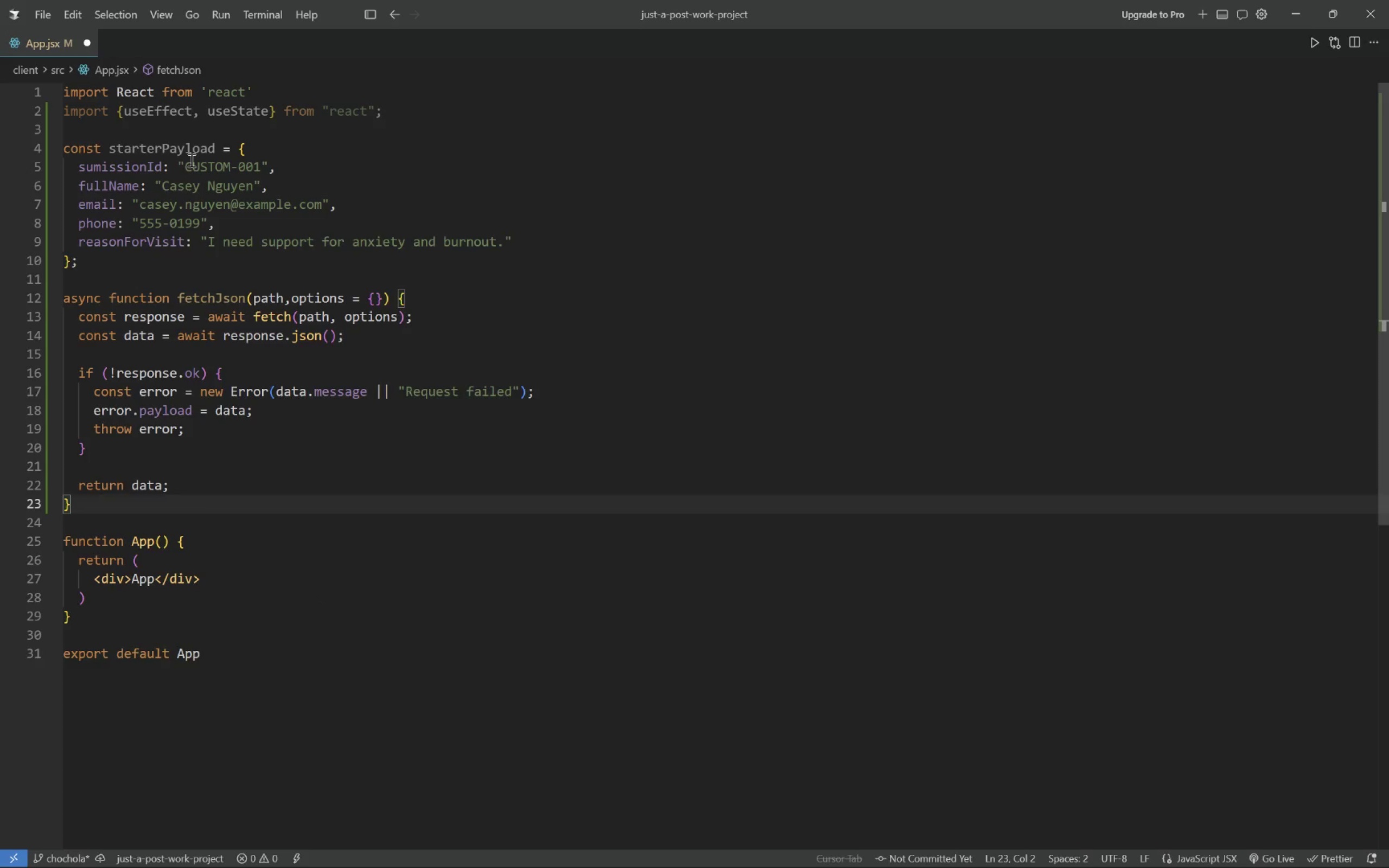 
key(Enter)
 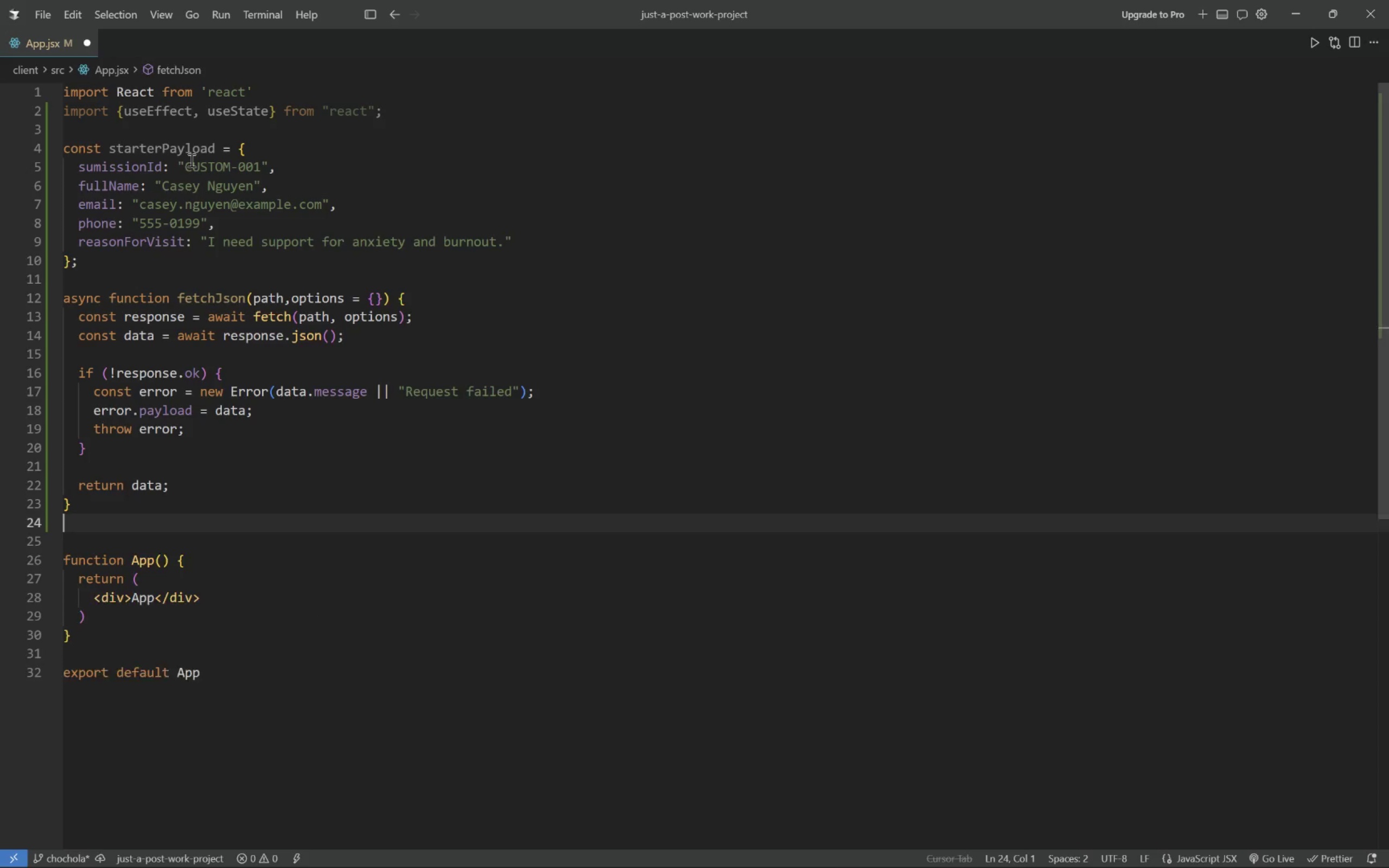 
key(Enter)
 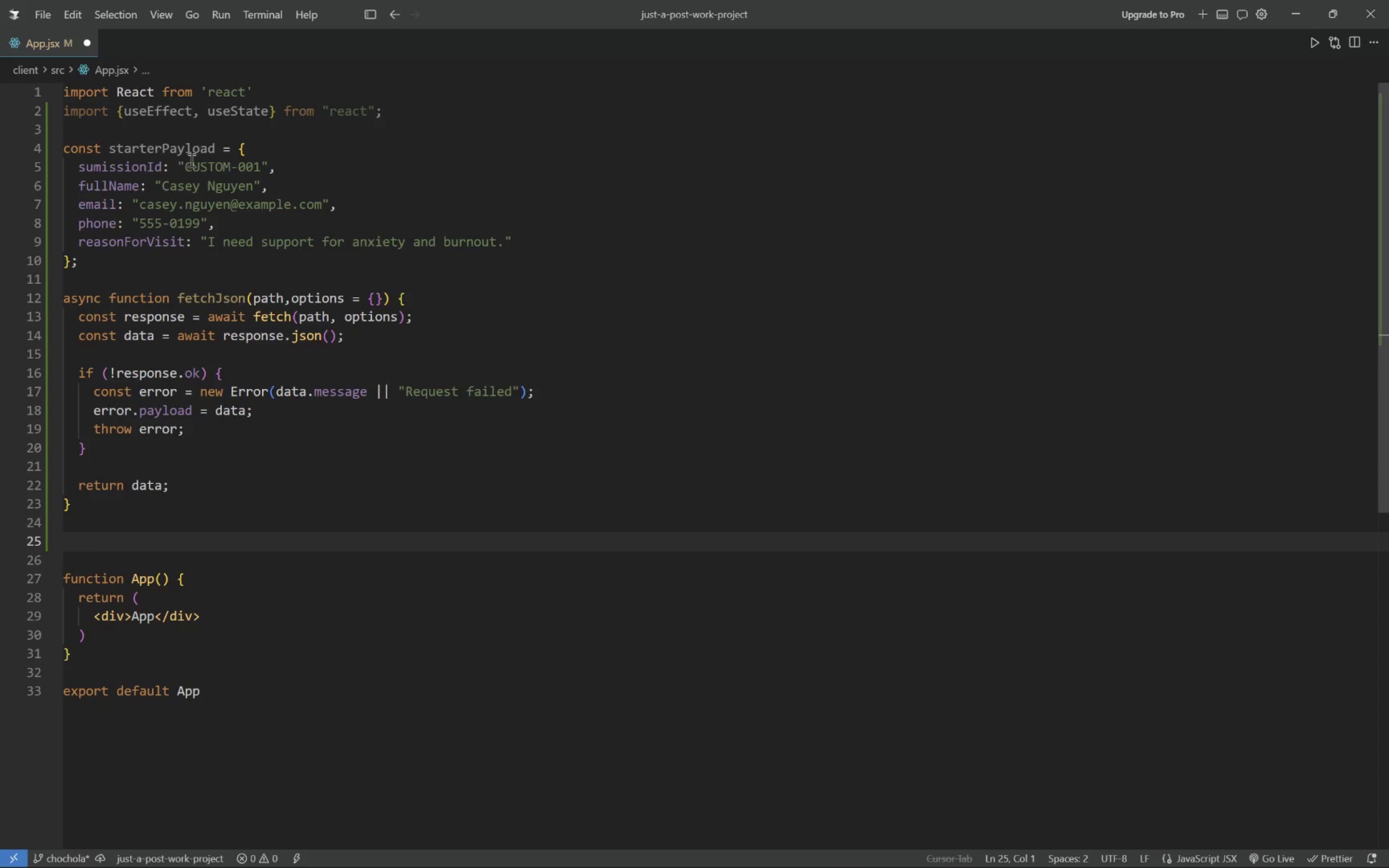 
type(function ReceiptPanel({ title, items, emptyMessage }) {)
 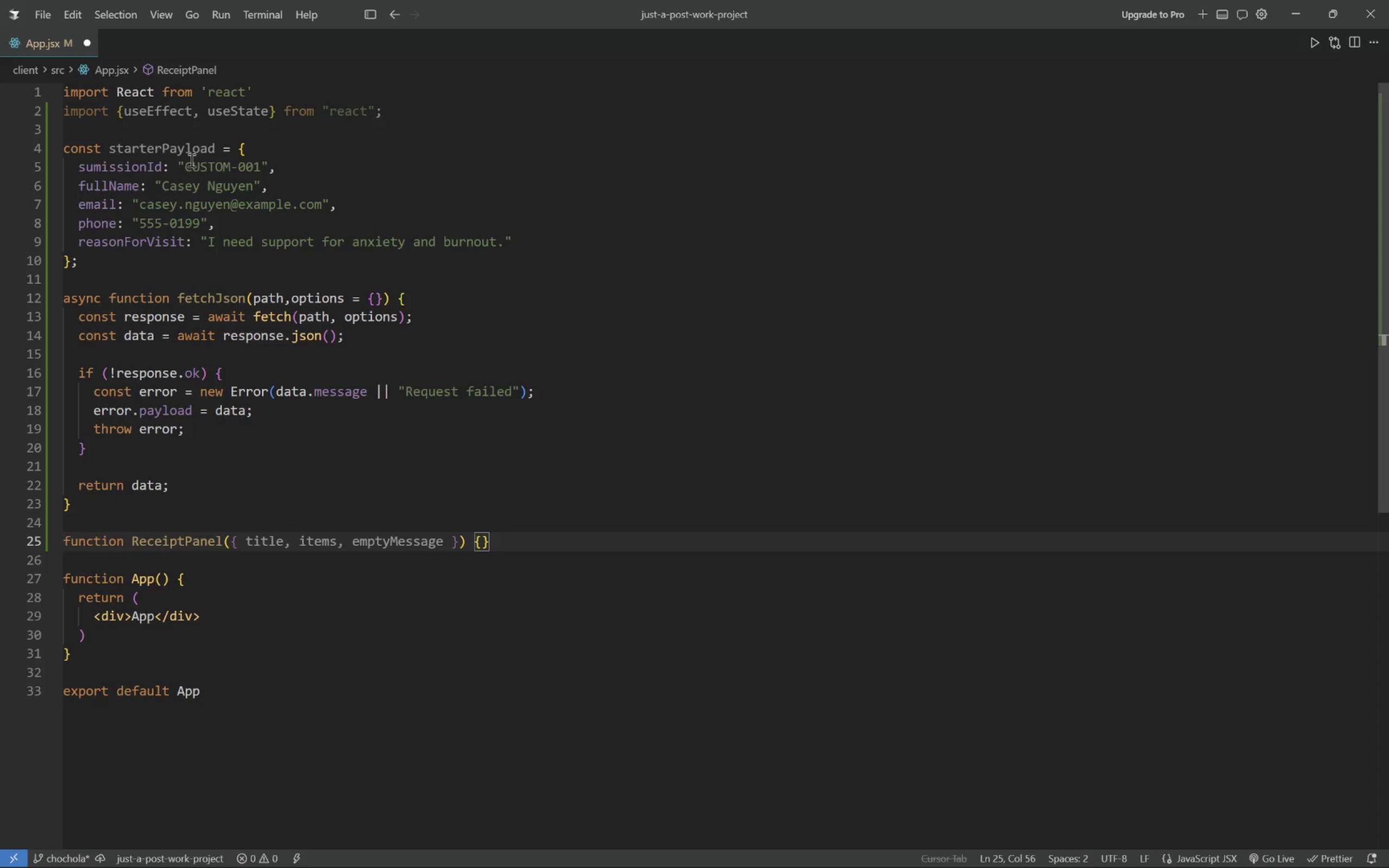 
key(Enter)
 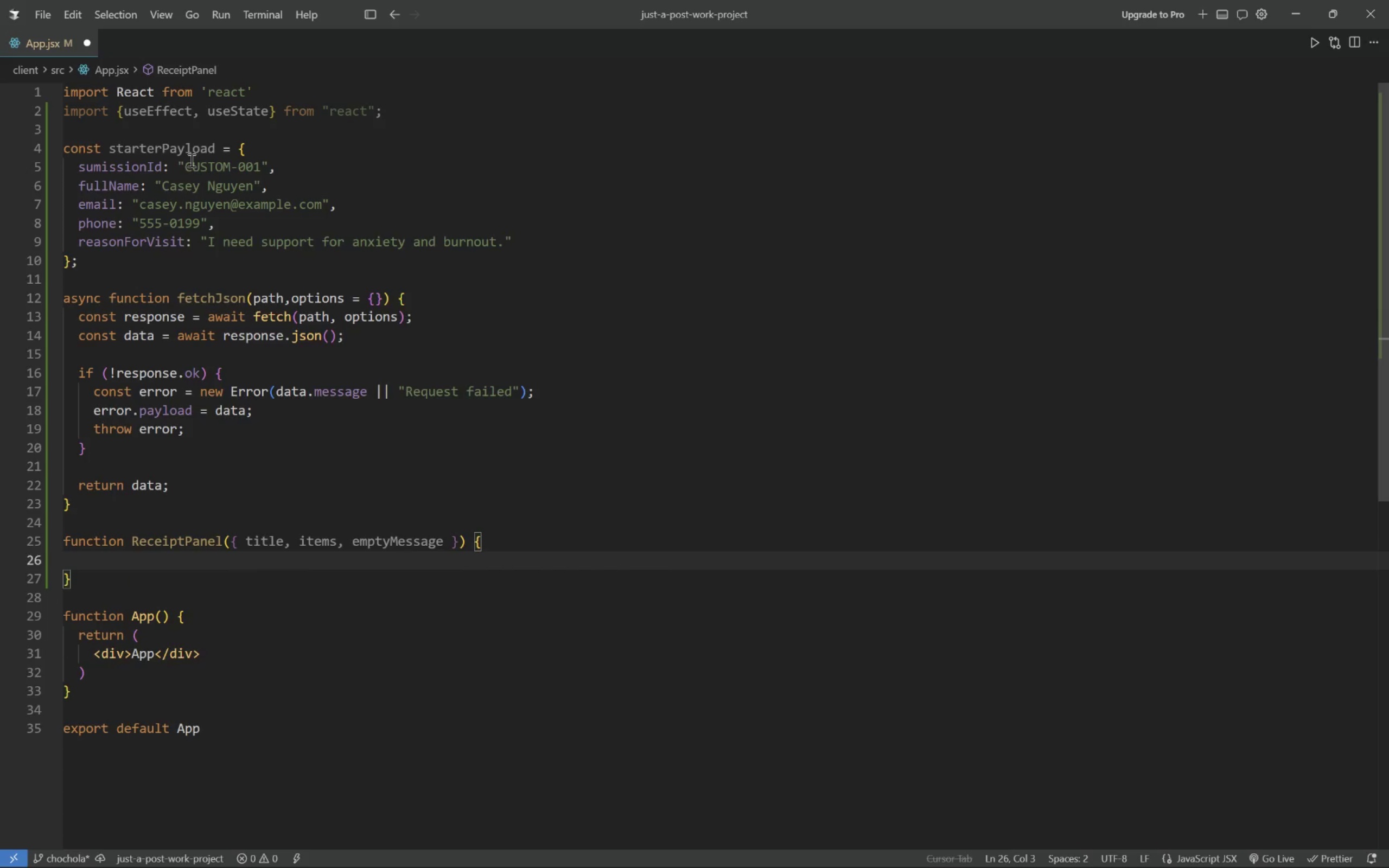 
type(return ()
 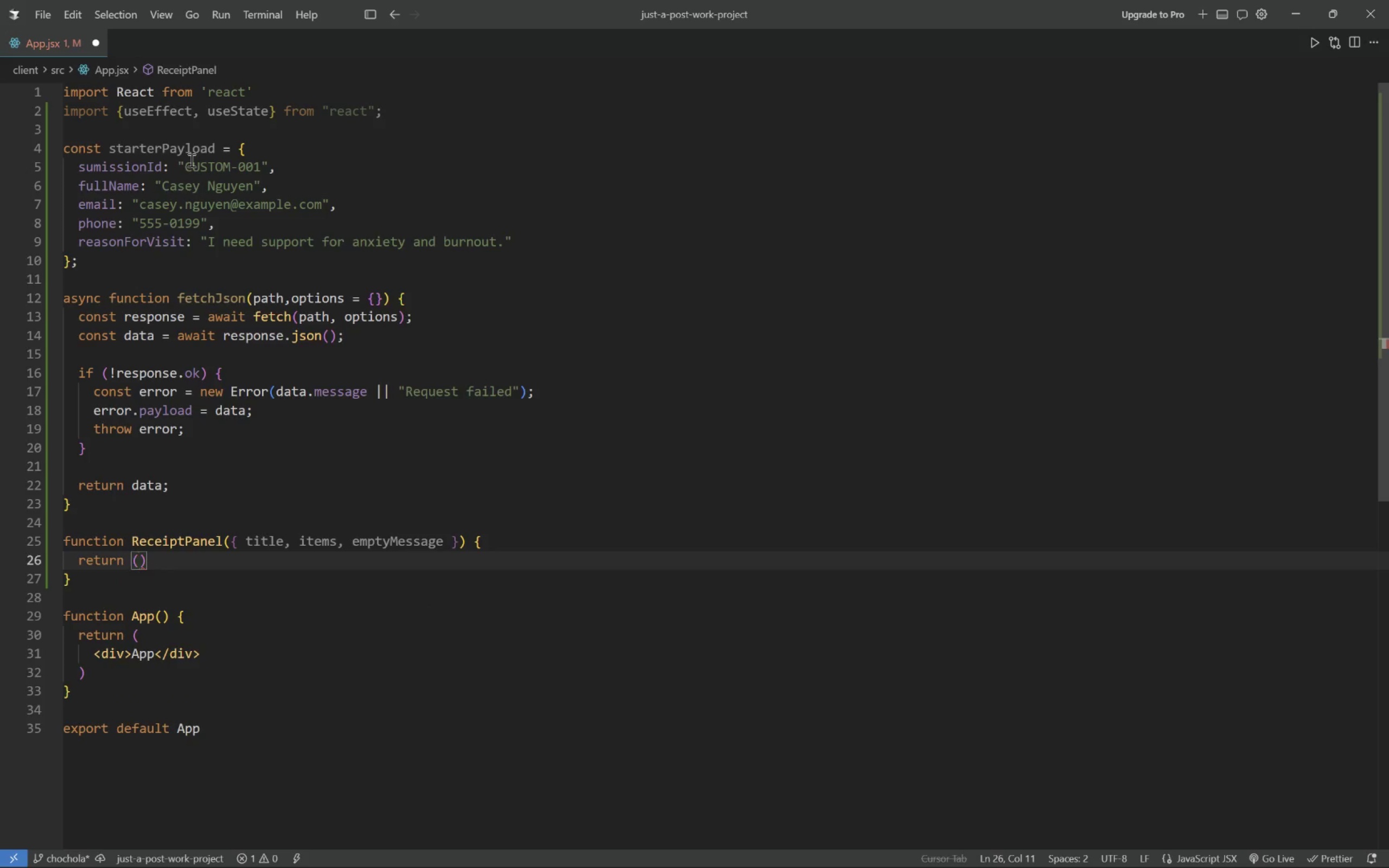 
key(Enter)
 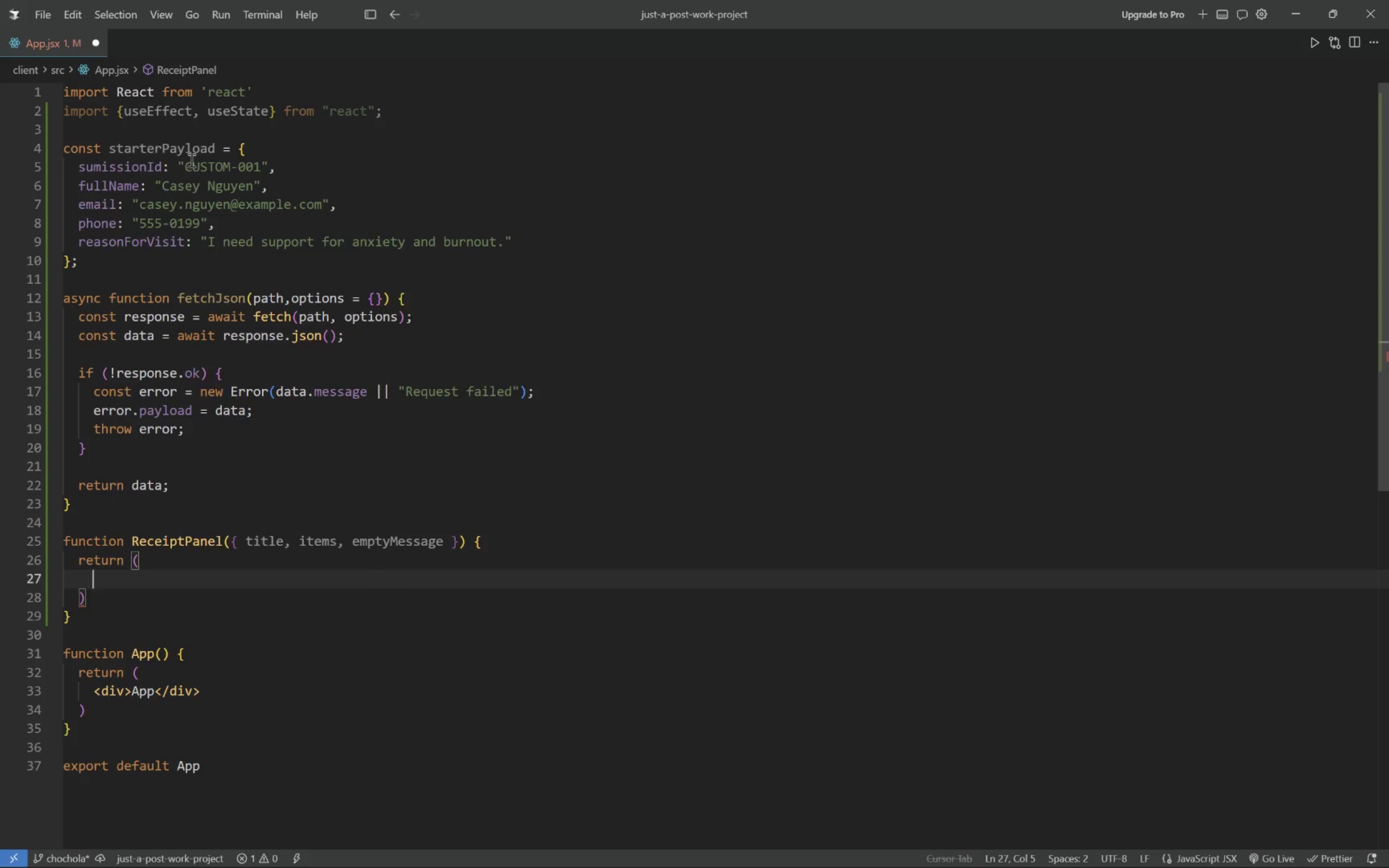 
type(<section className="panel)
key(Tab)
key(Tab)
type(>)
 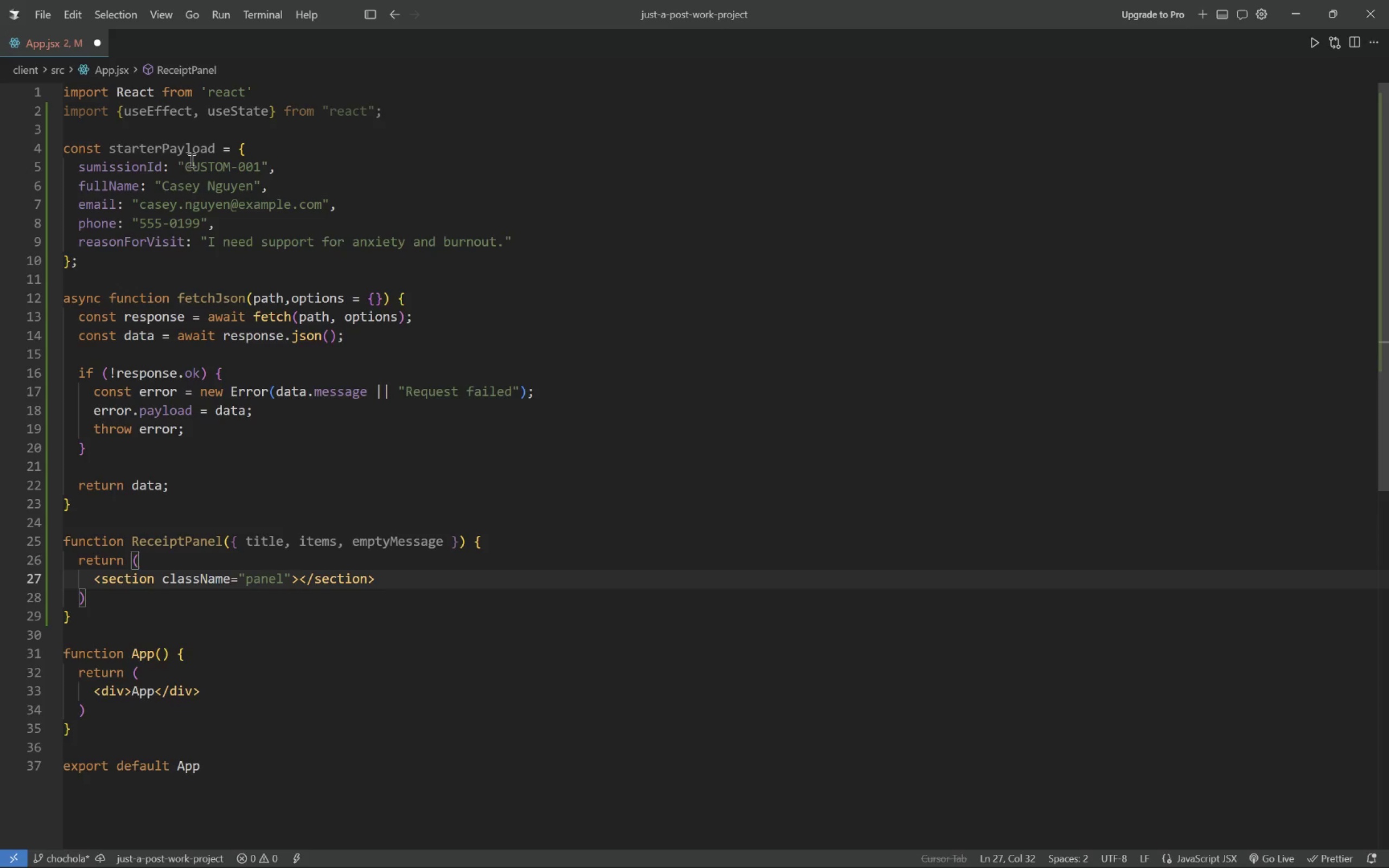 
key(Enter)
 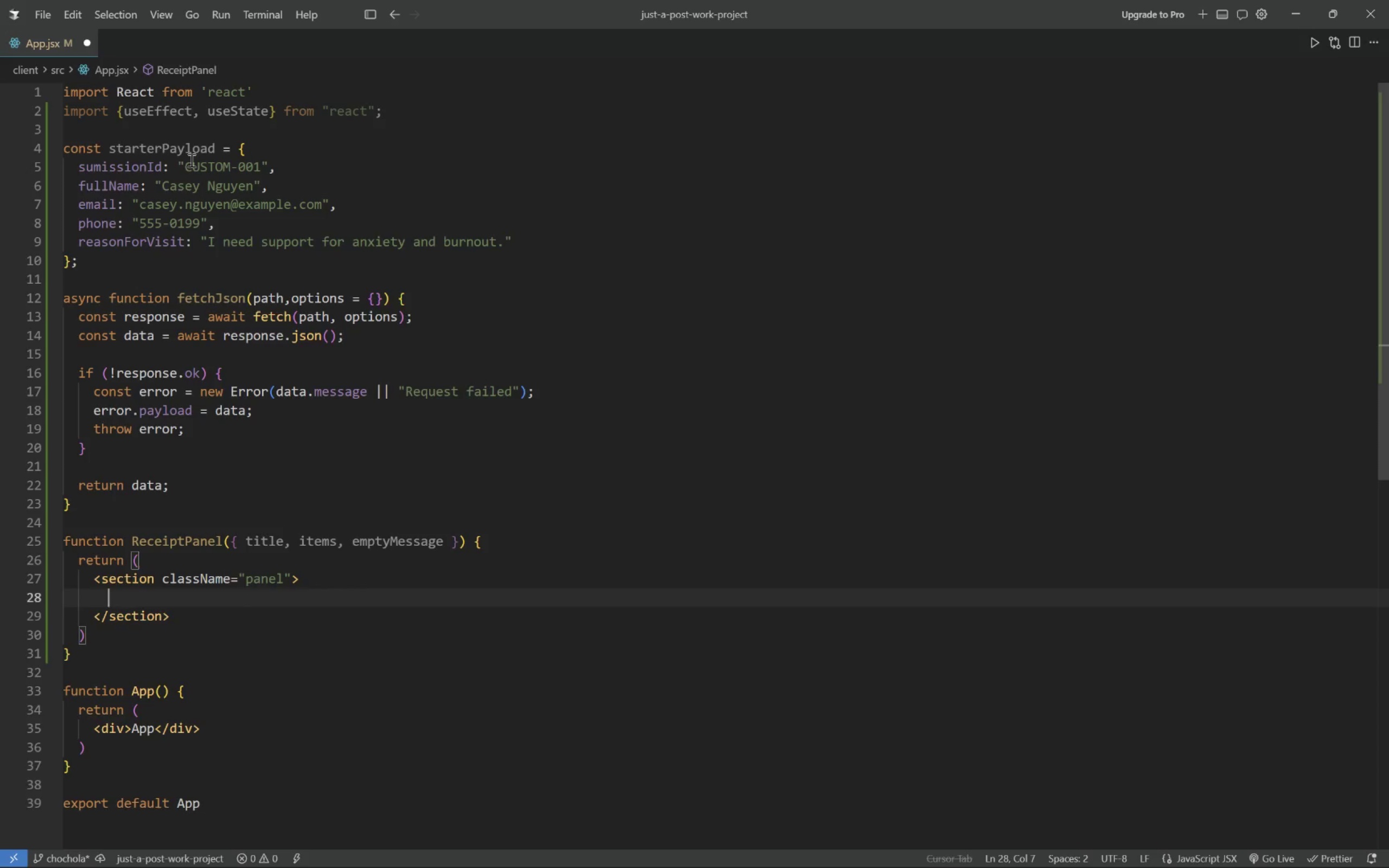 
wait(14.23)
 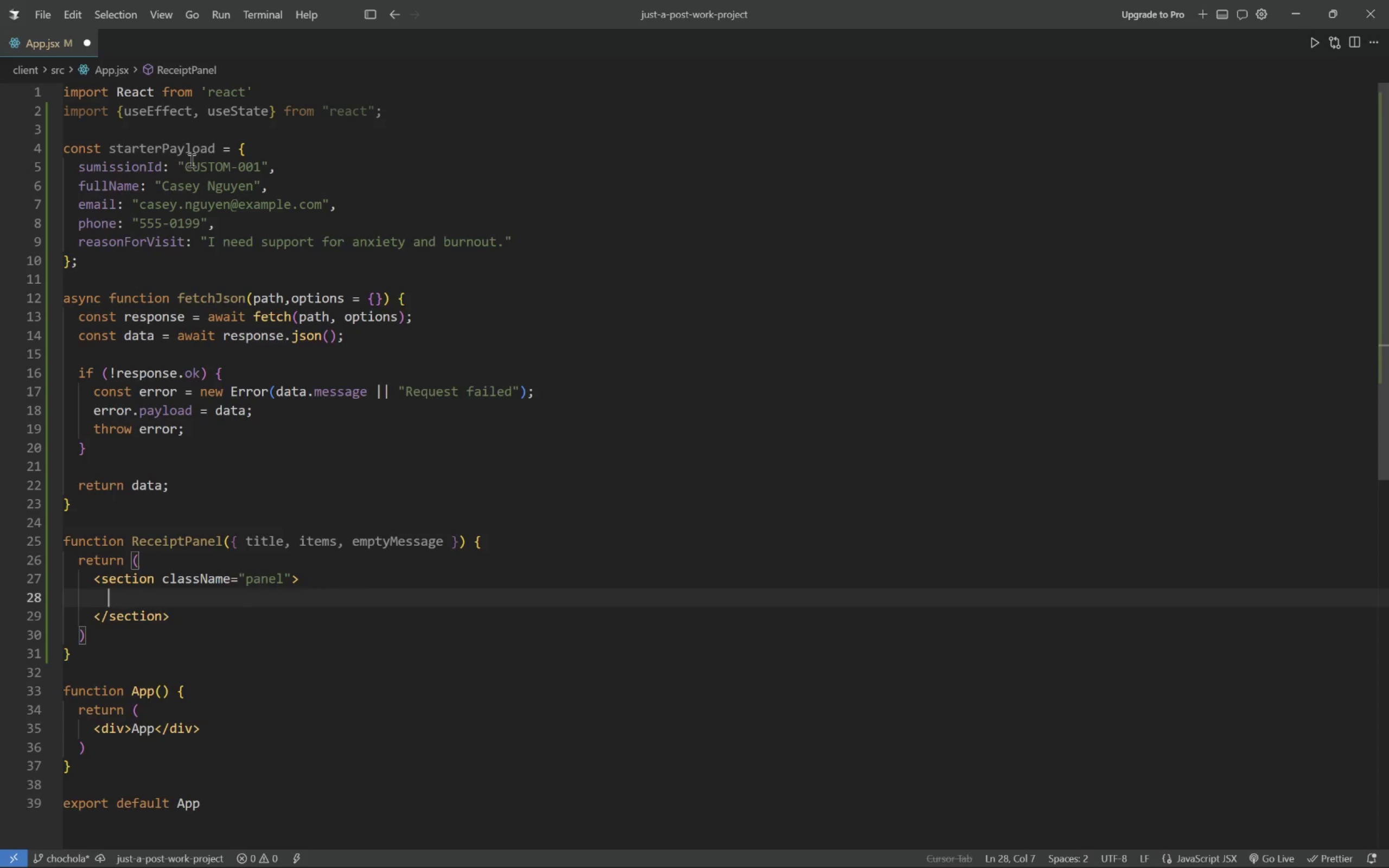 
type(div.panel-header)
 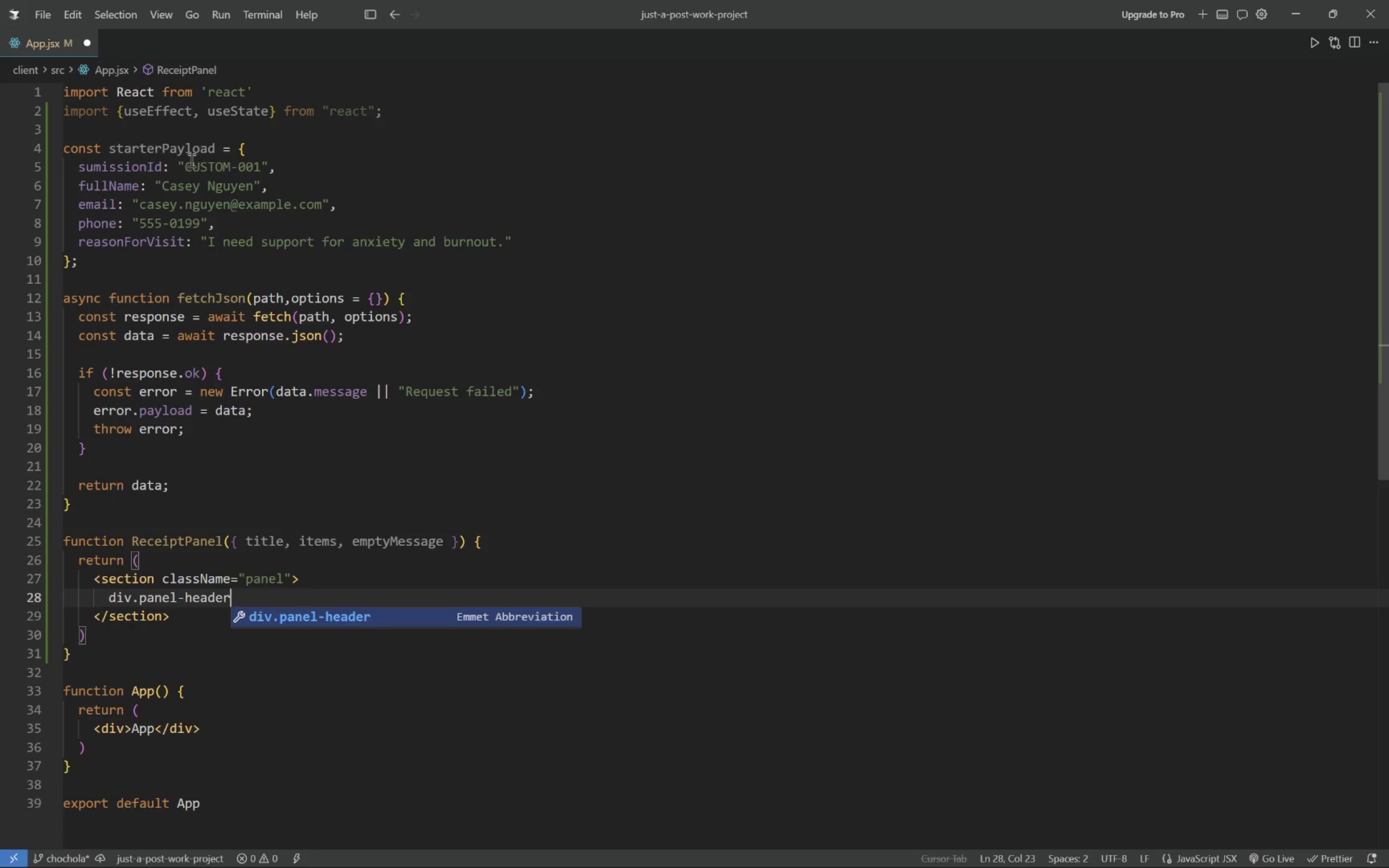 
hold_key(key=ShiftLeft, duration=2.67)
 